 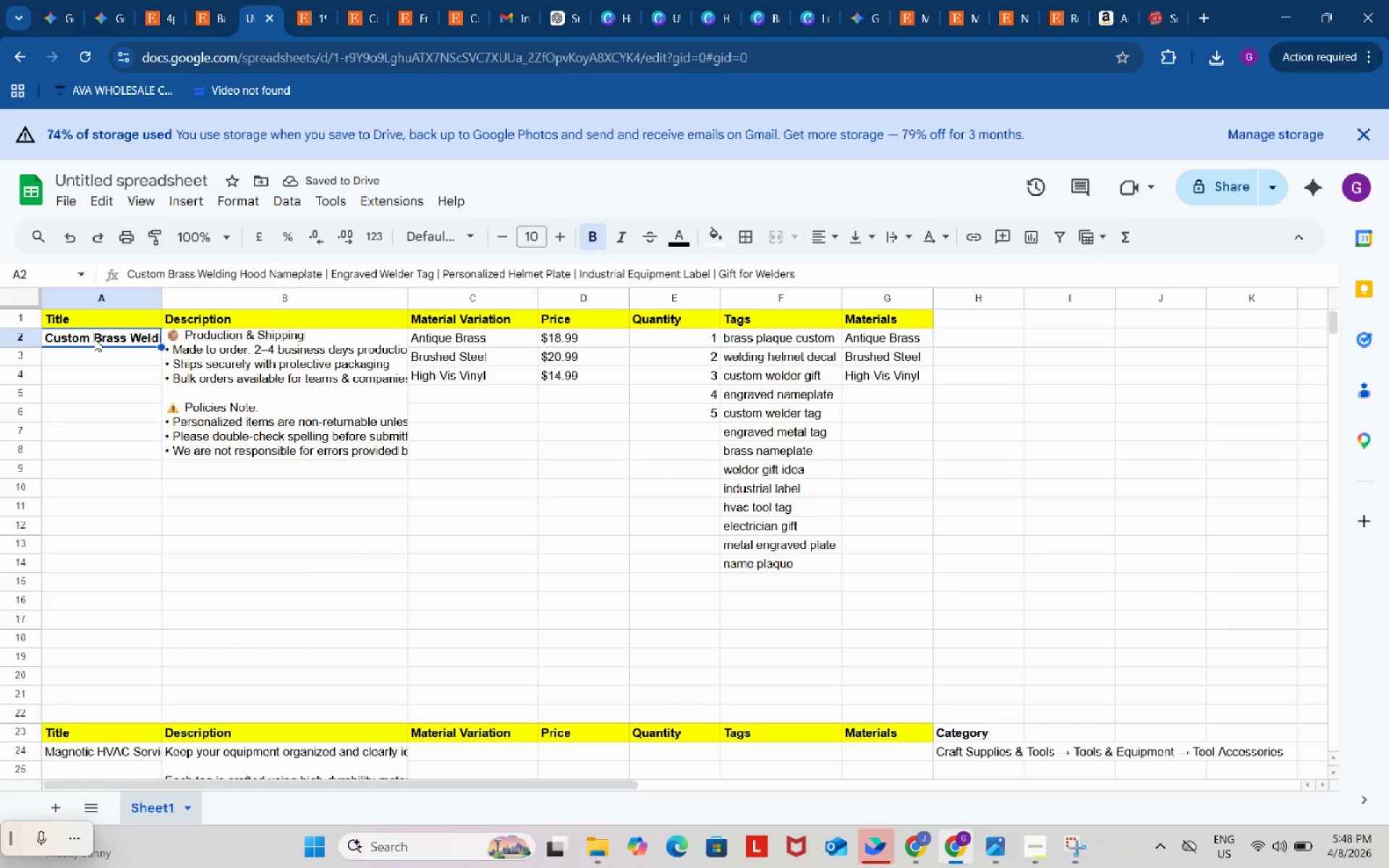 
key(Control+C)
 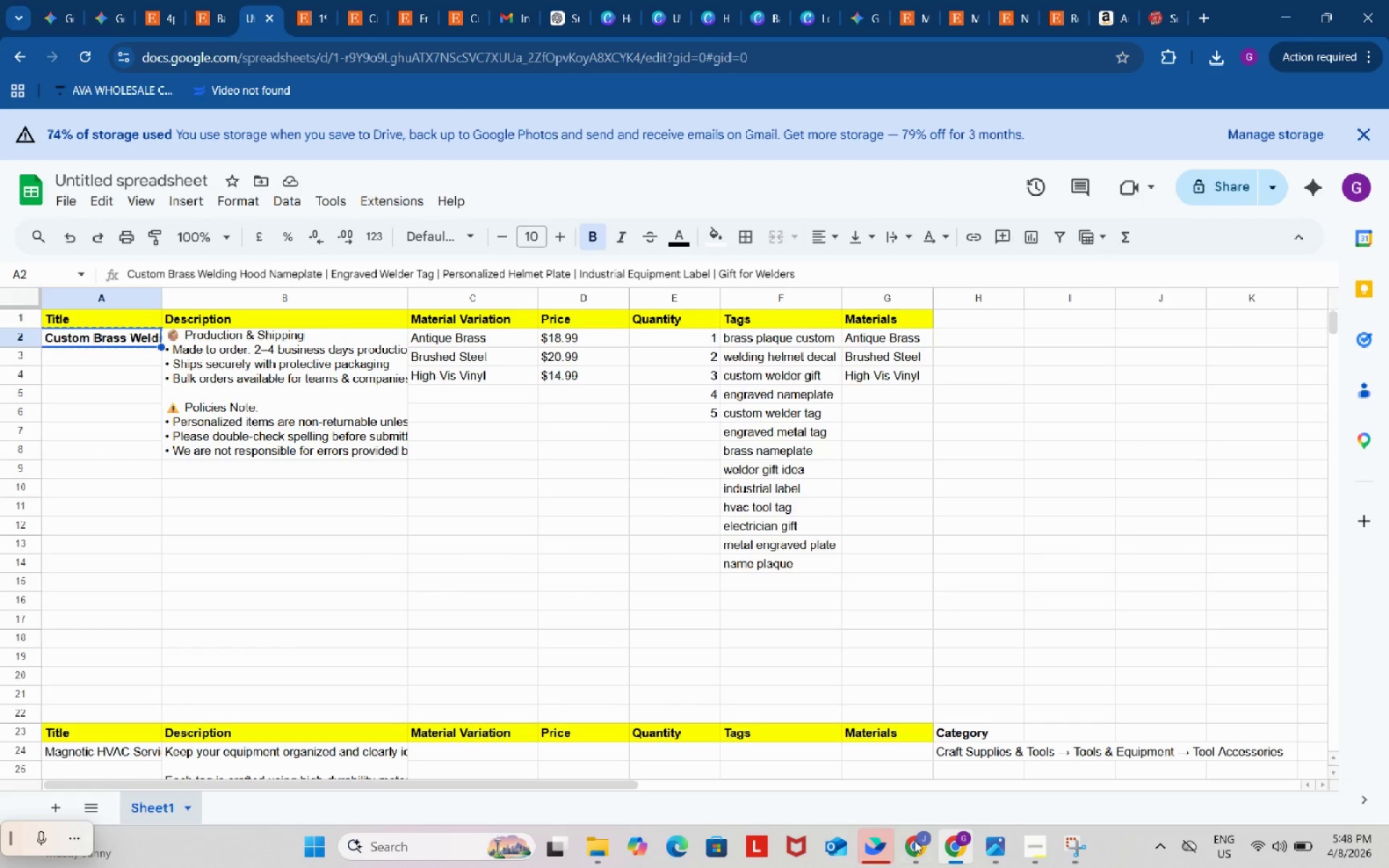 
left_click([931, 843])
 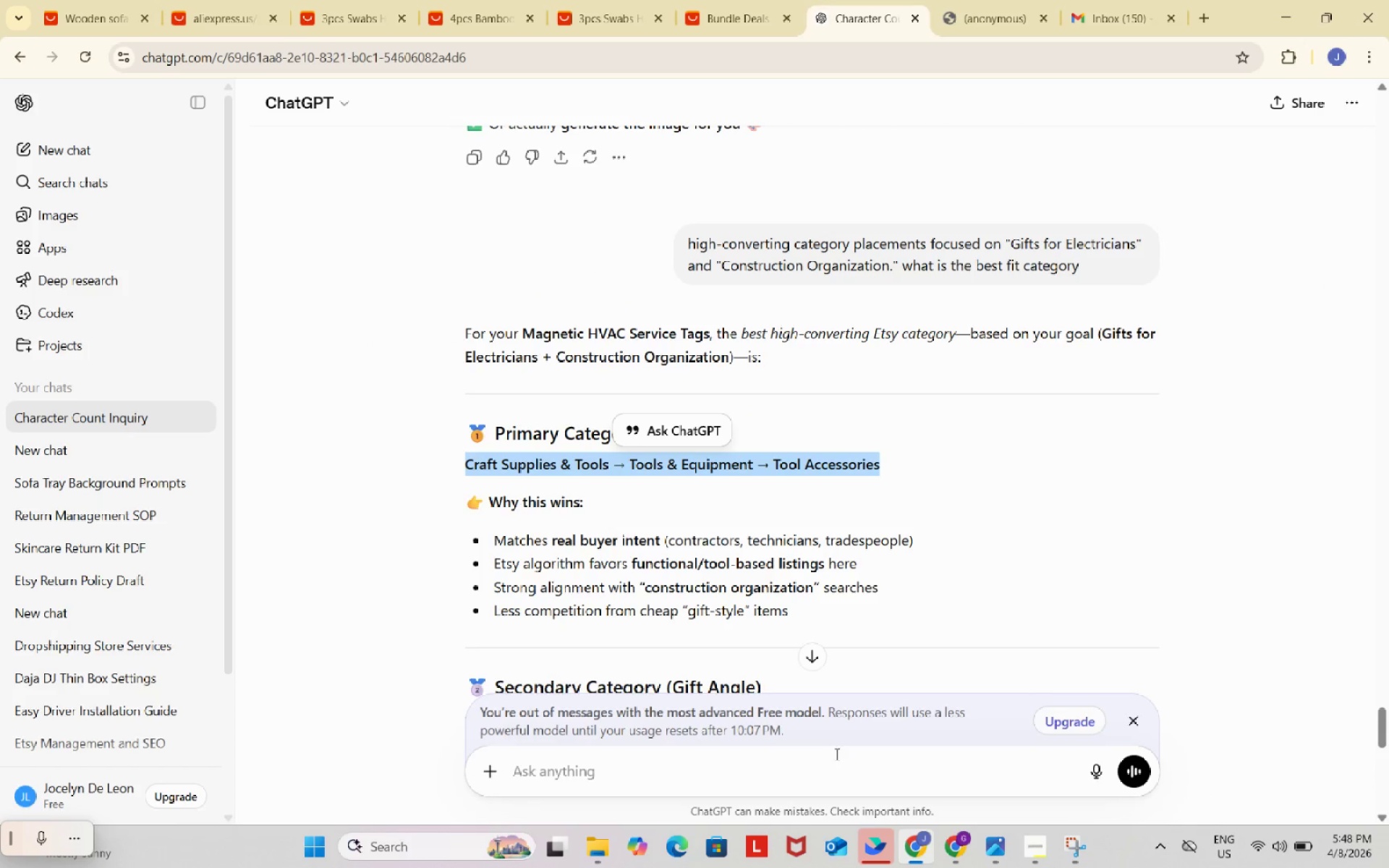 
left_click([836, 754])
 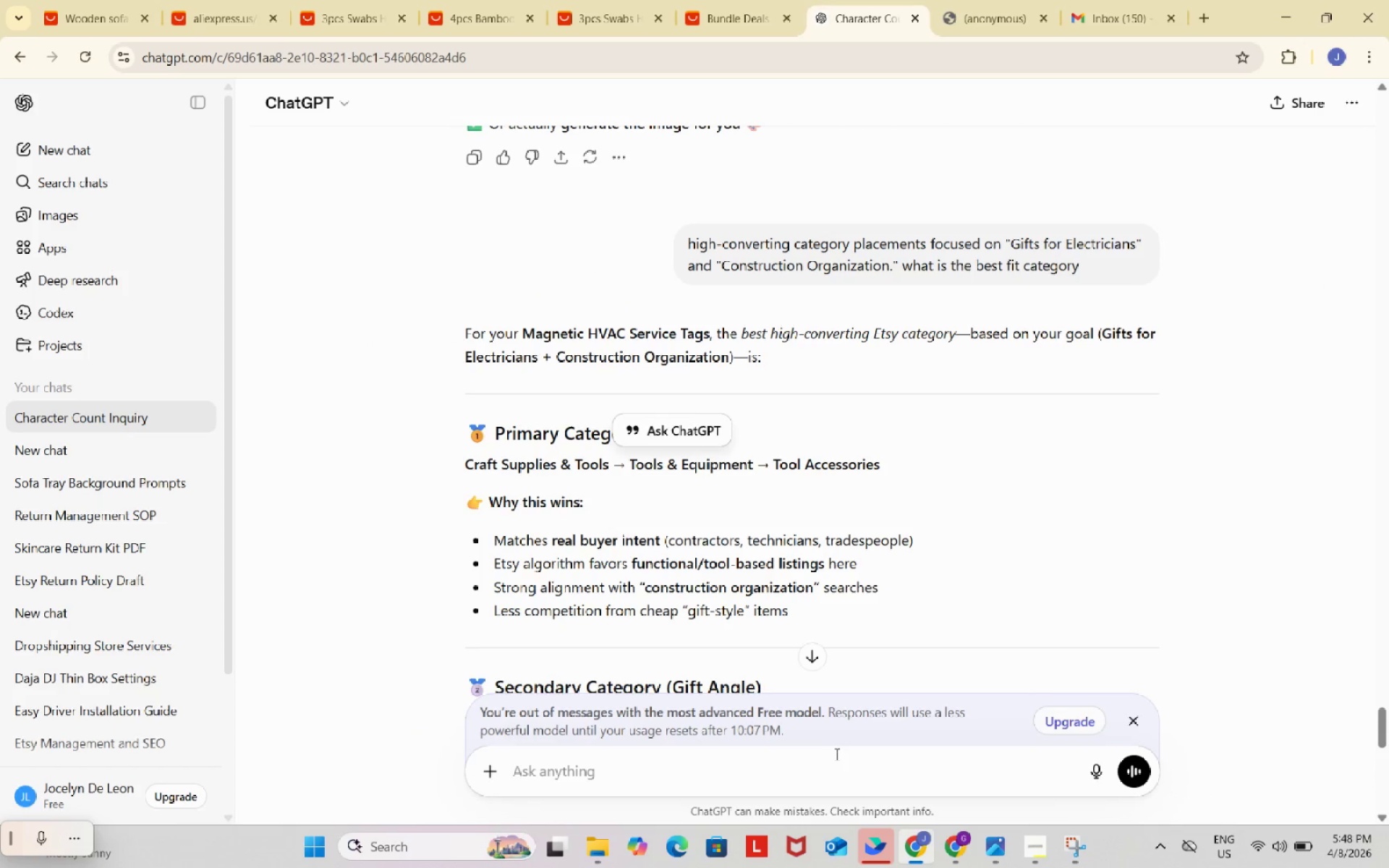 
key(Control+V)
 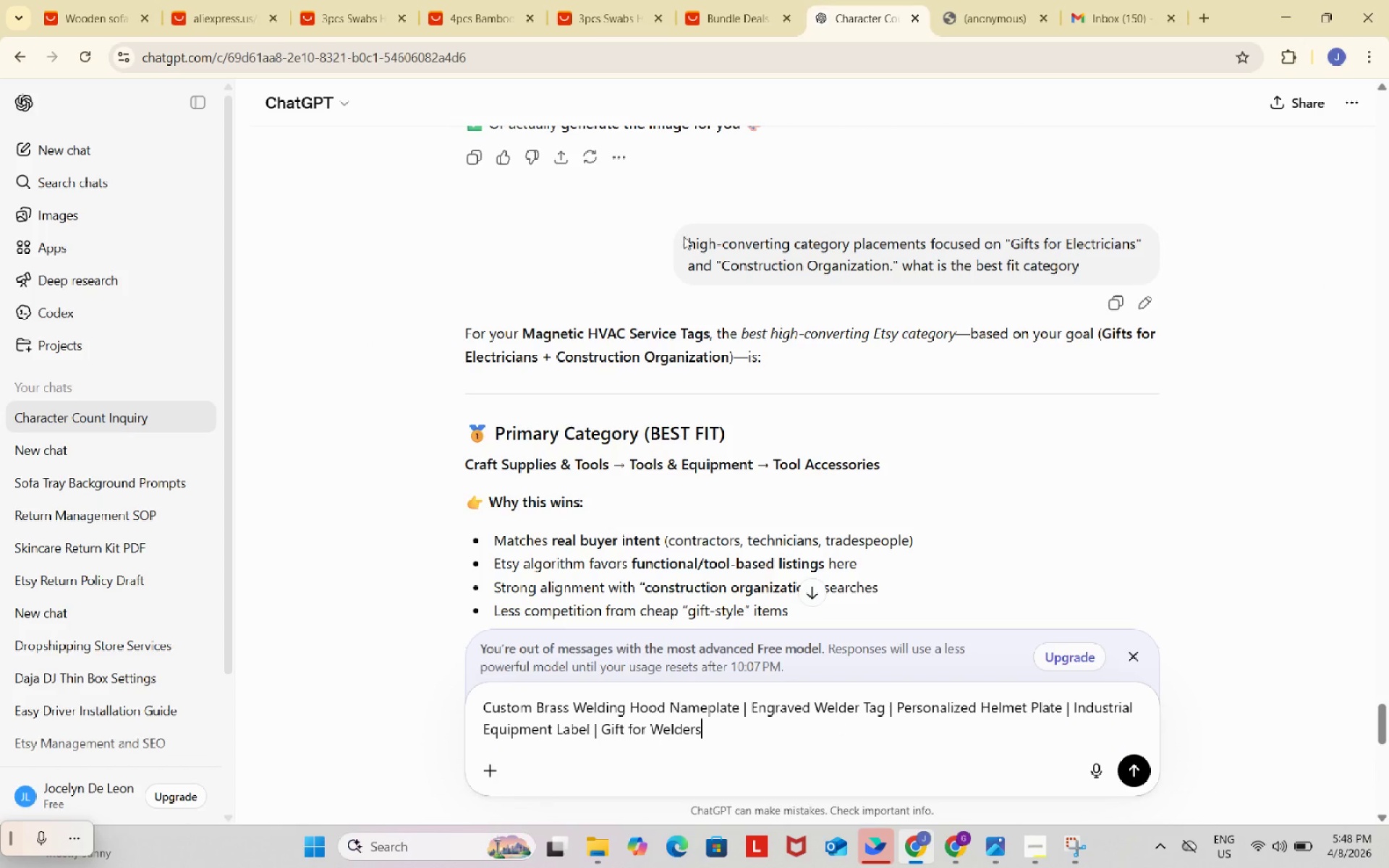 
left_click_drag(start_coordinate=[691, 239], to_coordinate=[899, 268])
 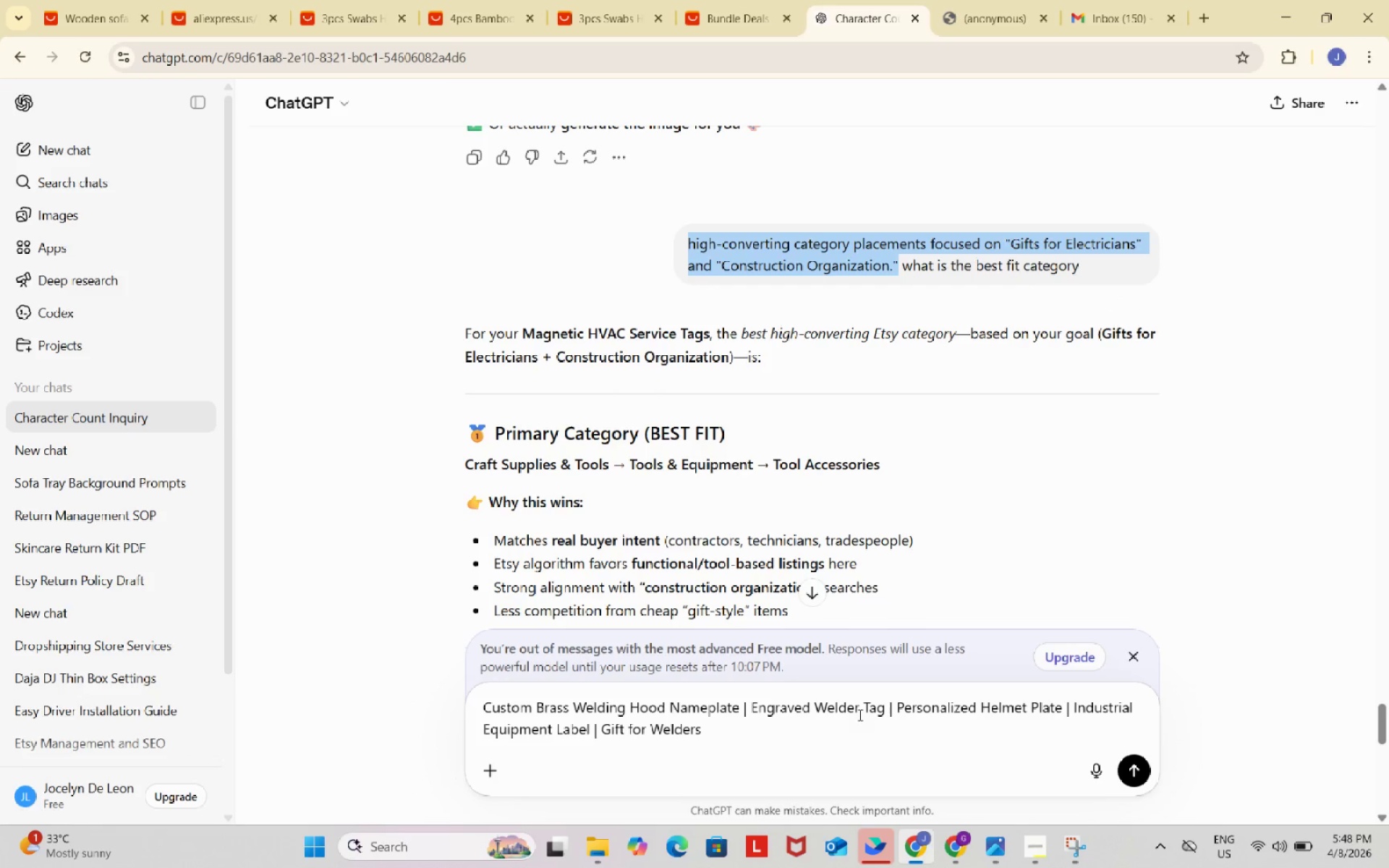 
key(Control+C)
 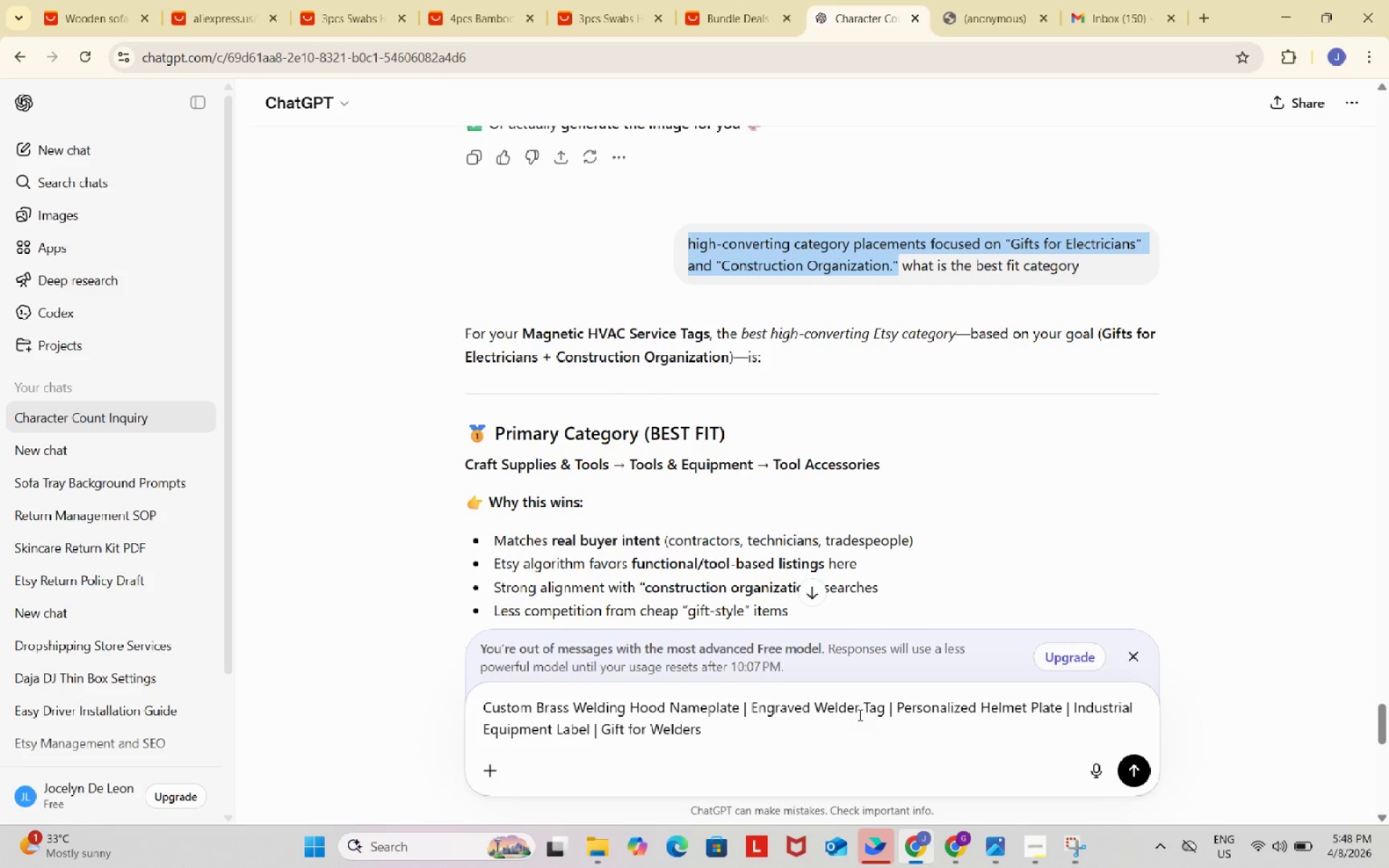 
left_click([846, 765])
 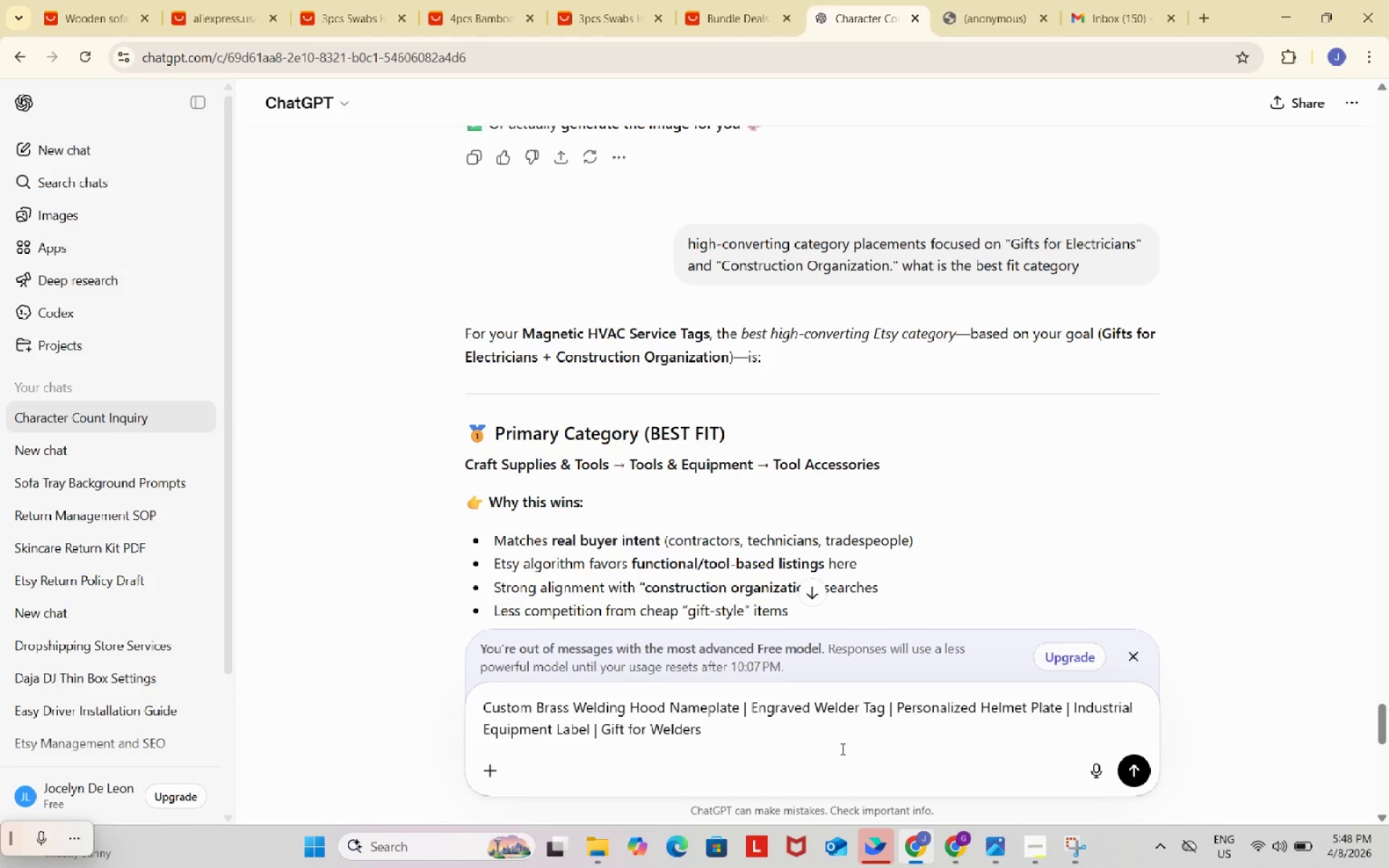 
key(Period)
 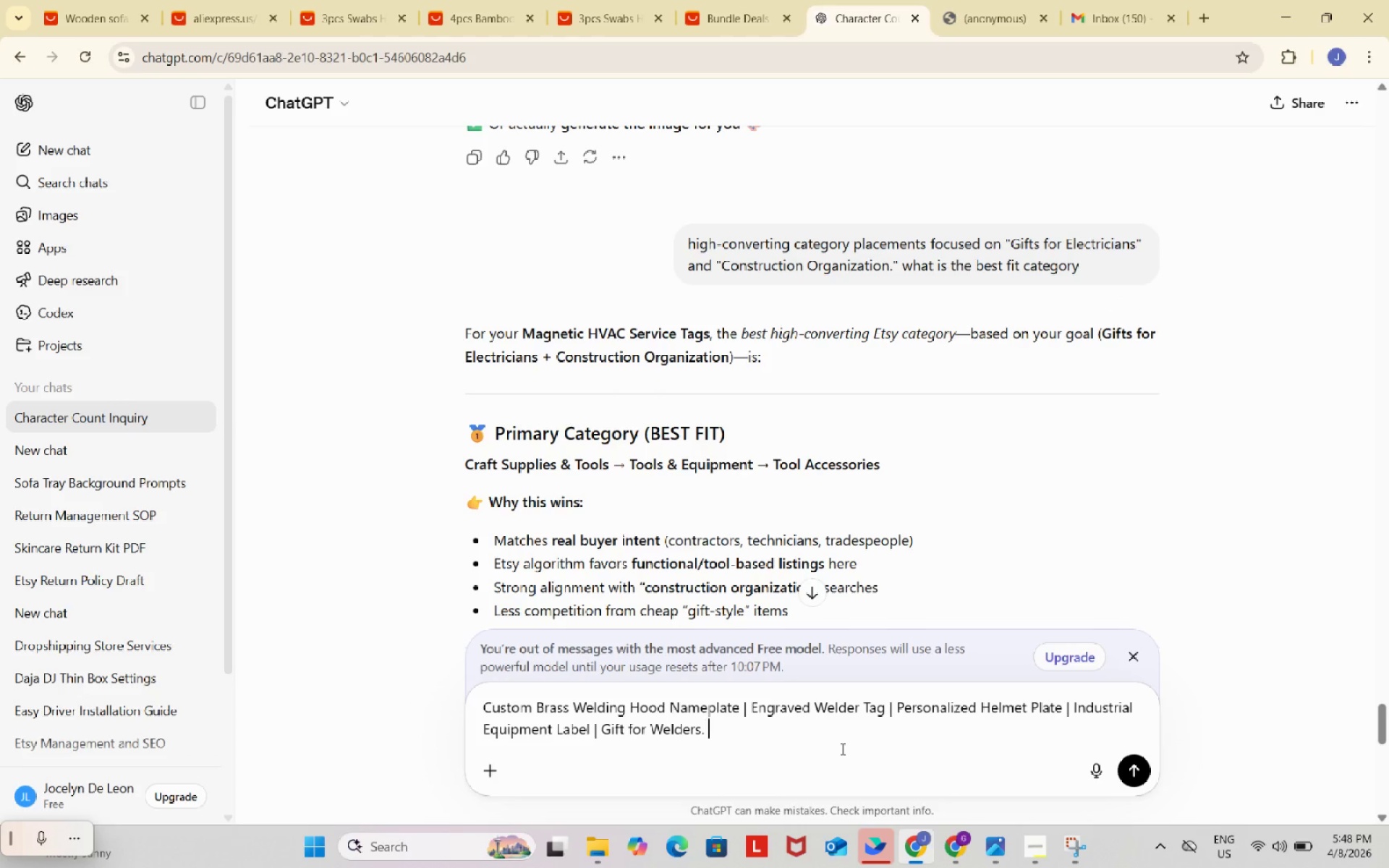 
key(Space)
 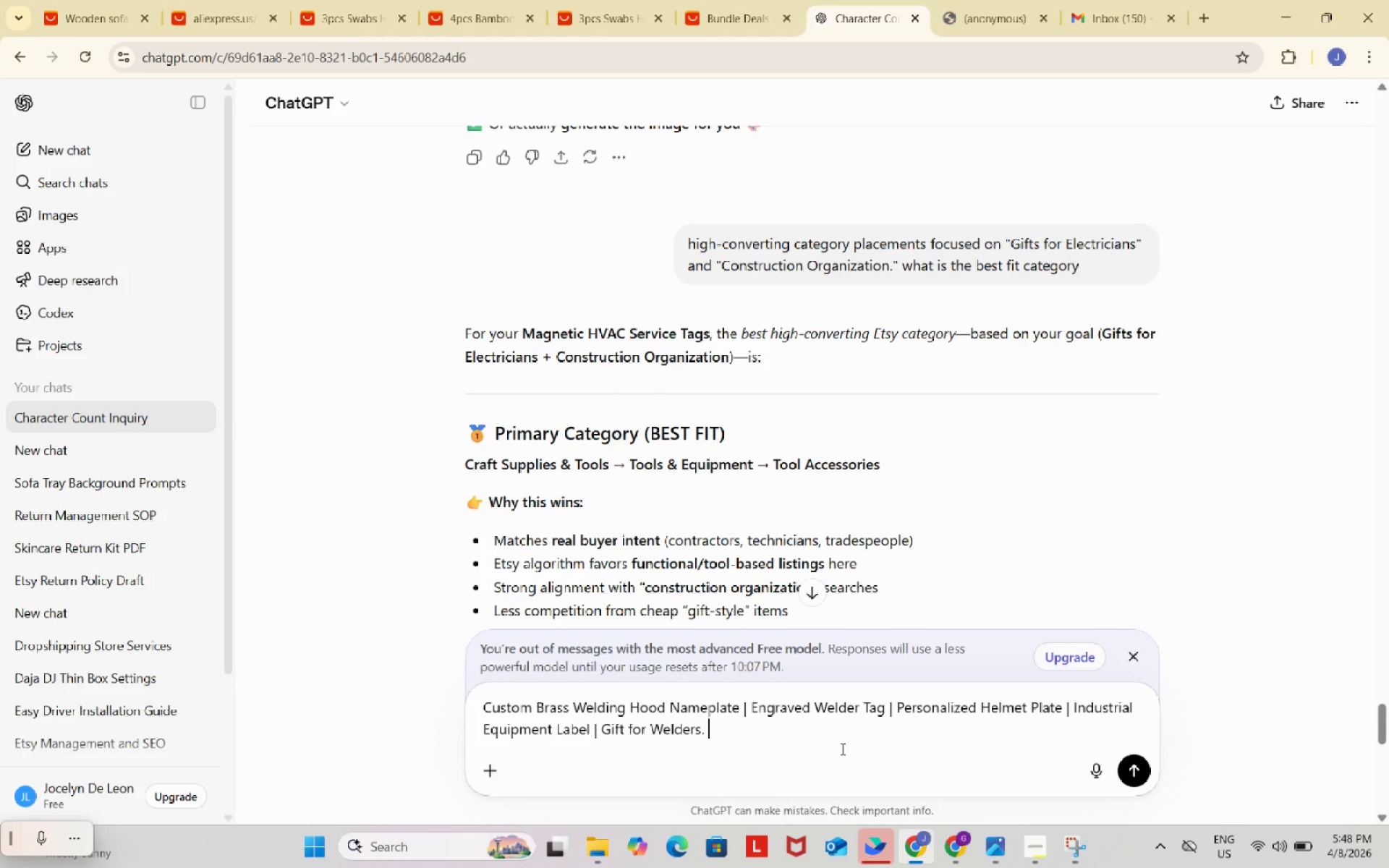 
key(Control+V)
 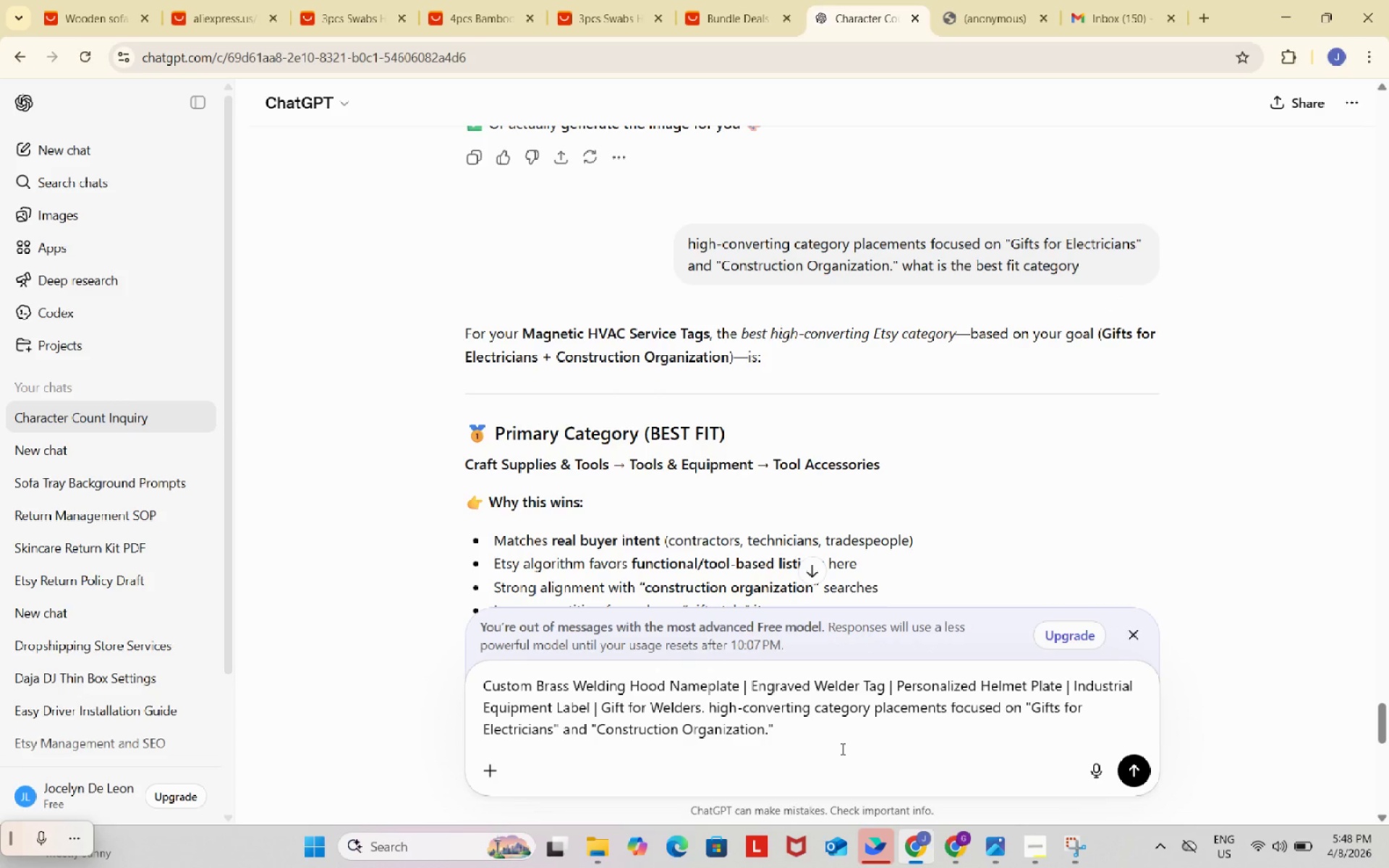 
type( for this one?)
 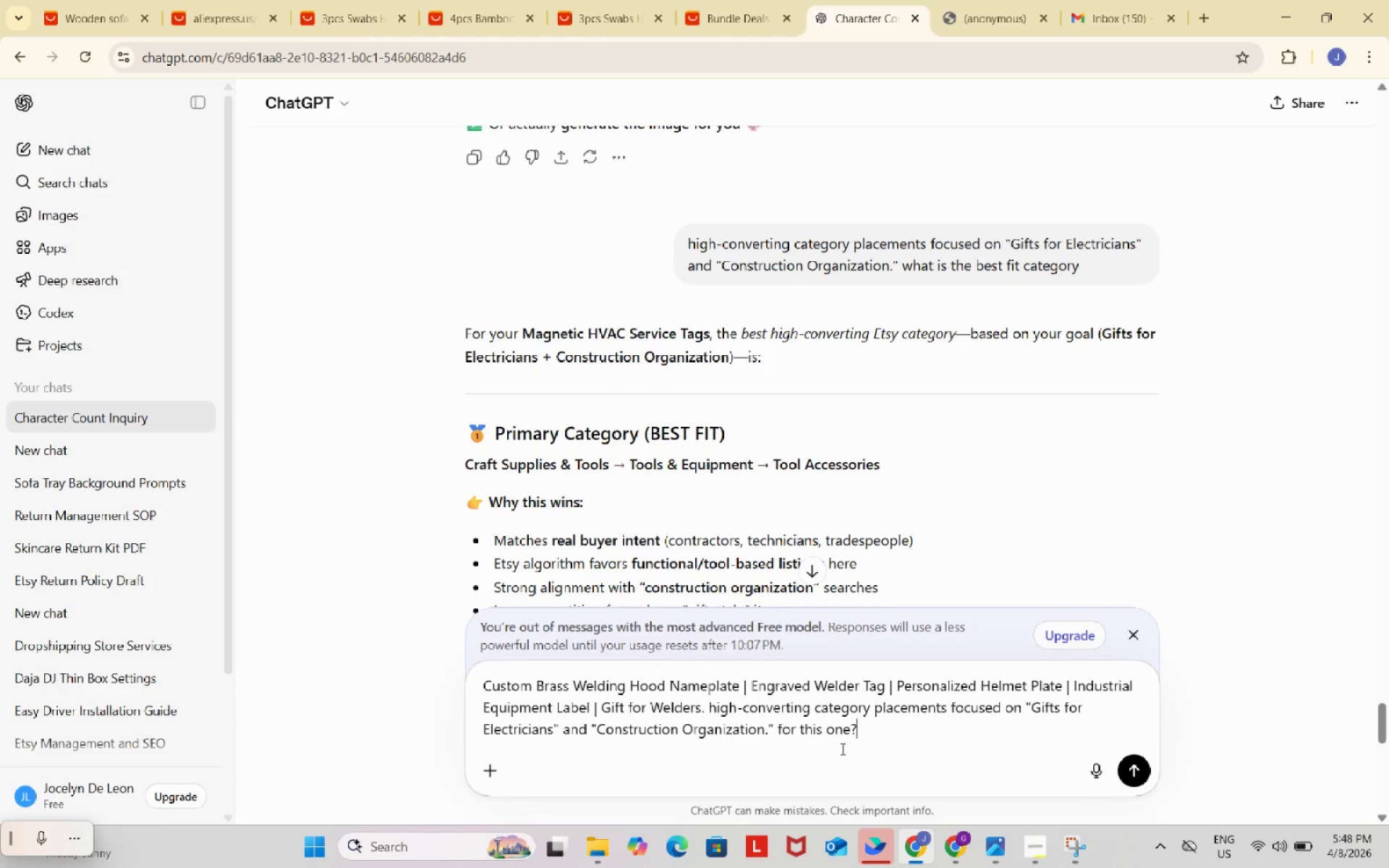 
key(Enter)
 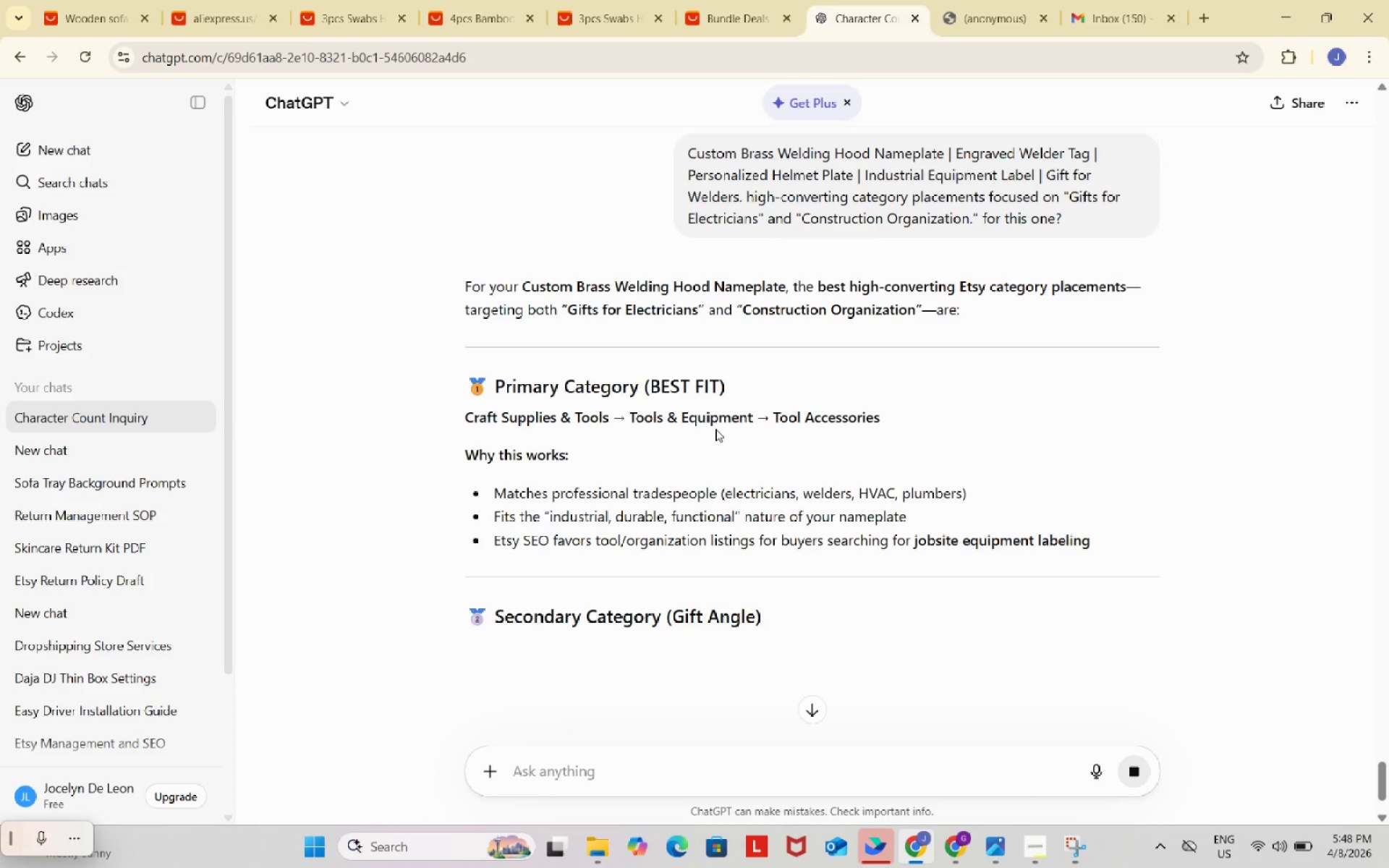 
left_click_drag(start_coordinate=[462, 419], to_coordinate=[888, 419])
 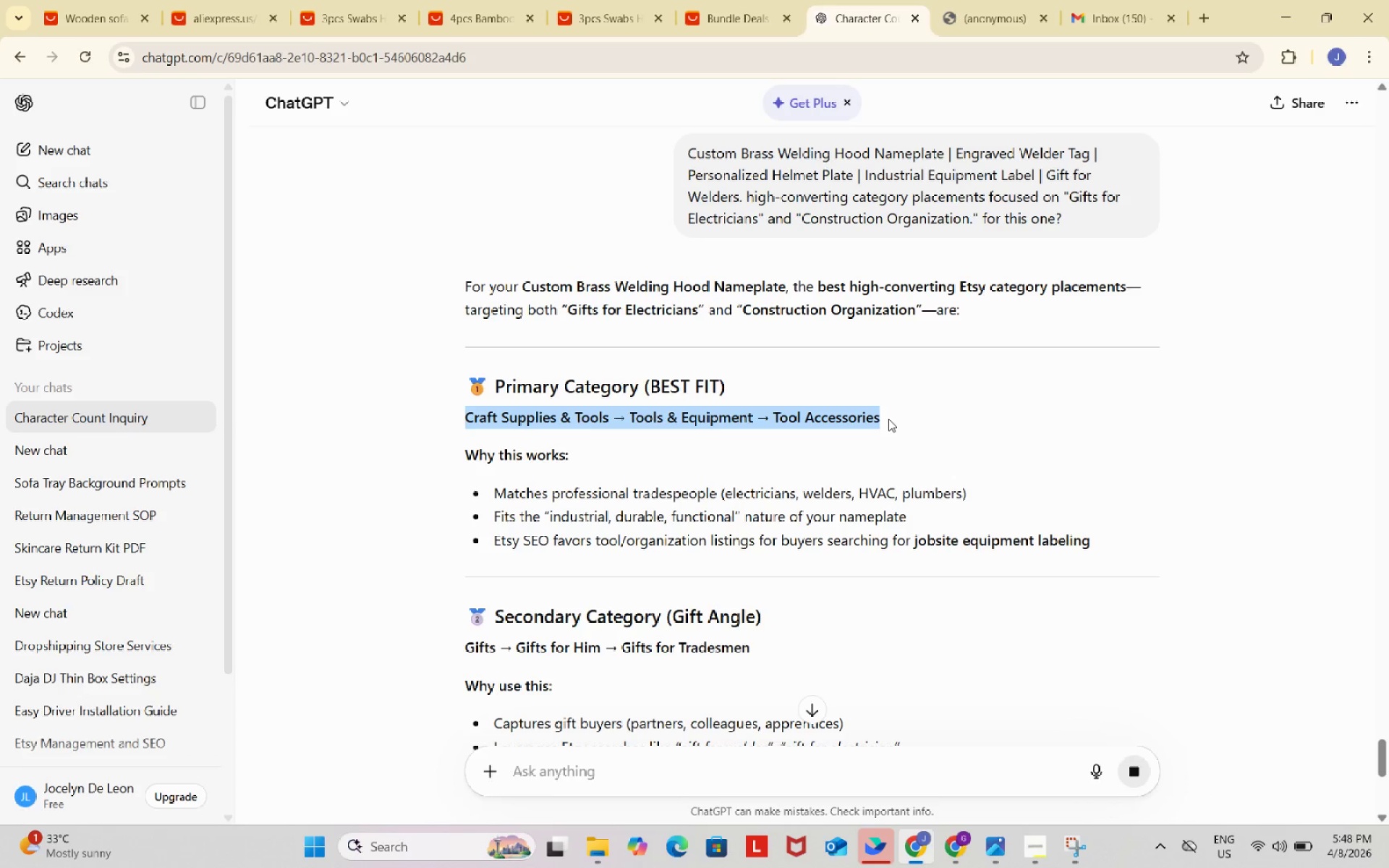 
key(Control+C)
 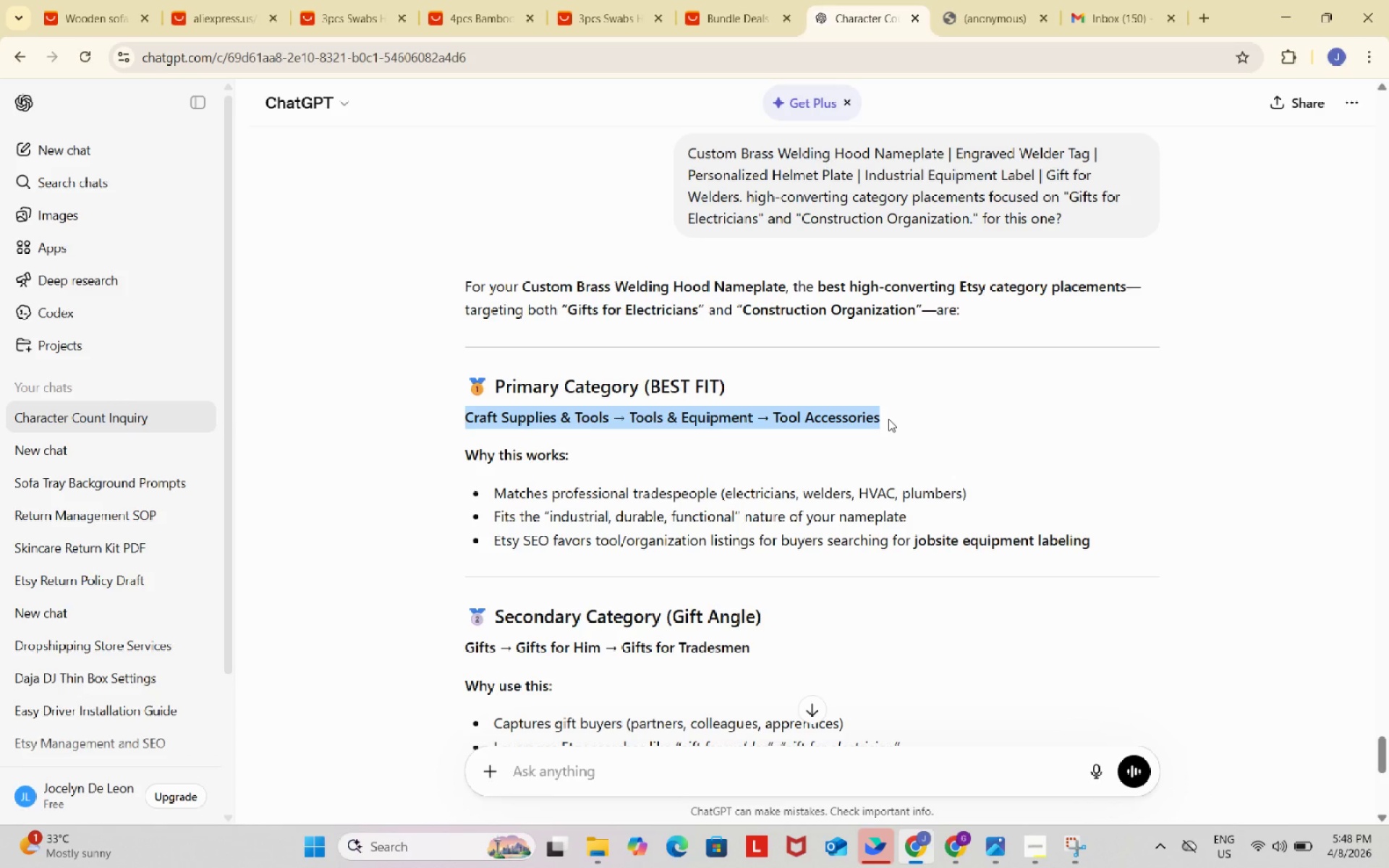 
key(Control+C)
 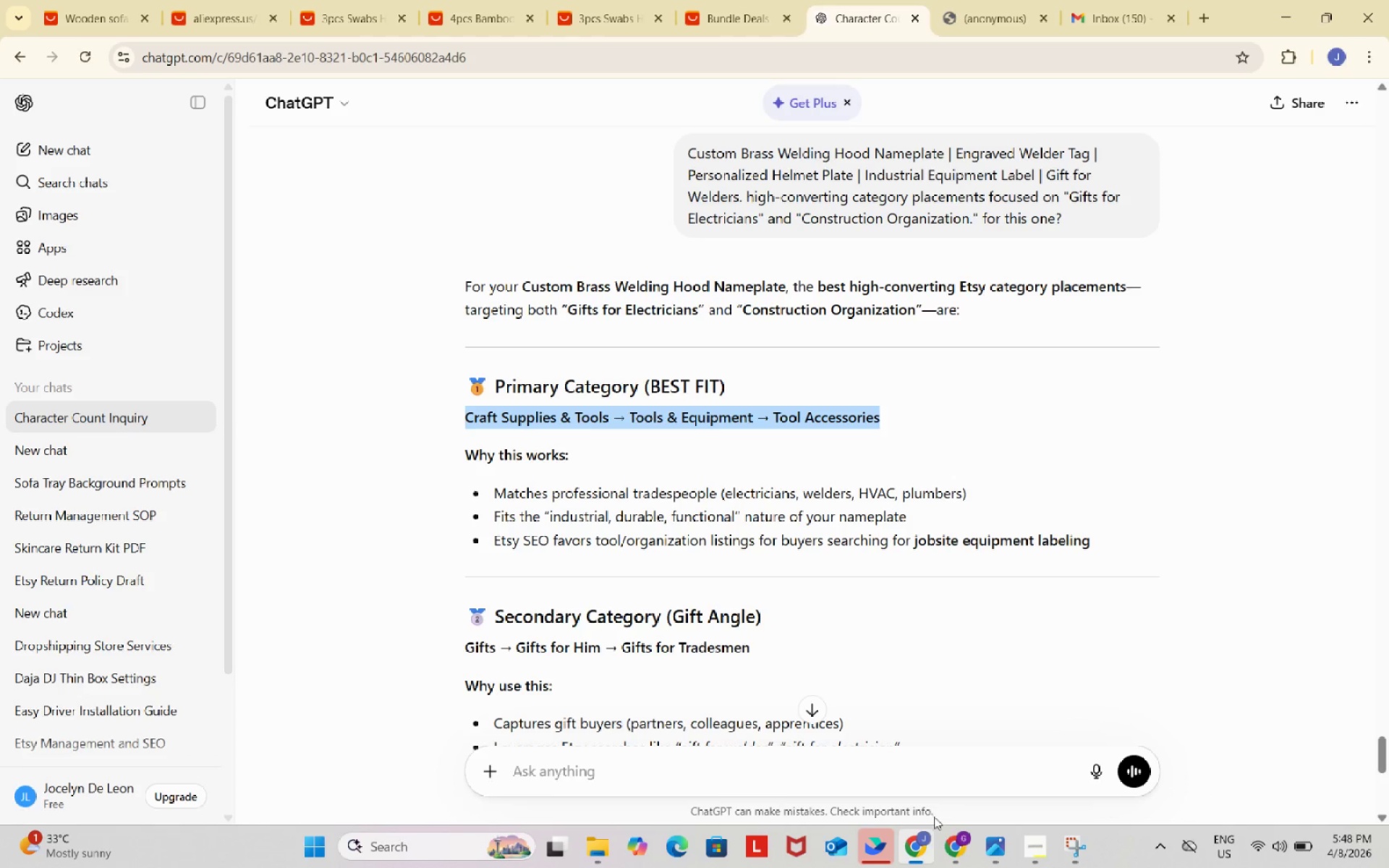 
mouse_move([954, 825])
 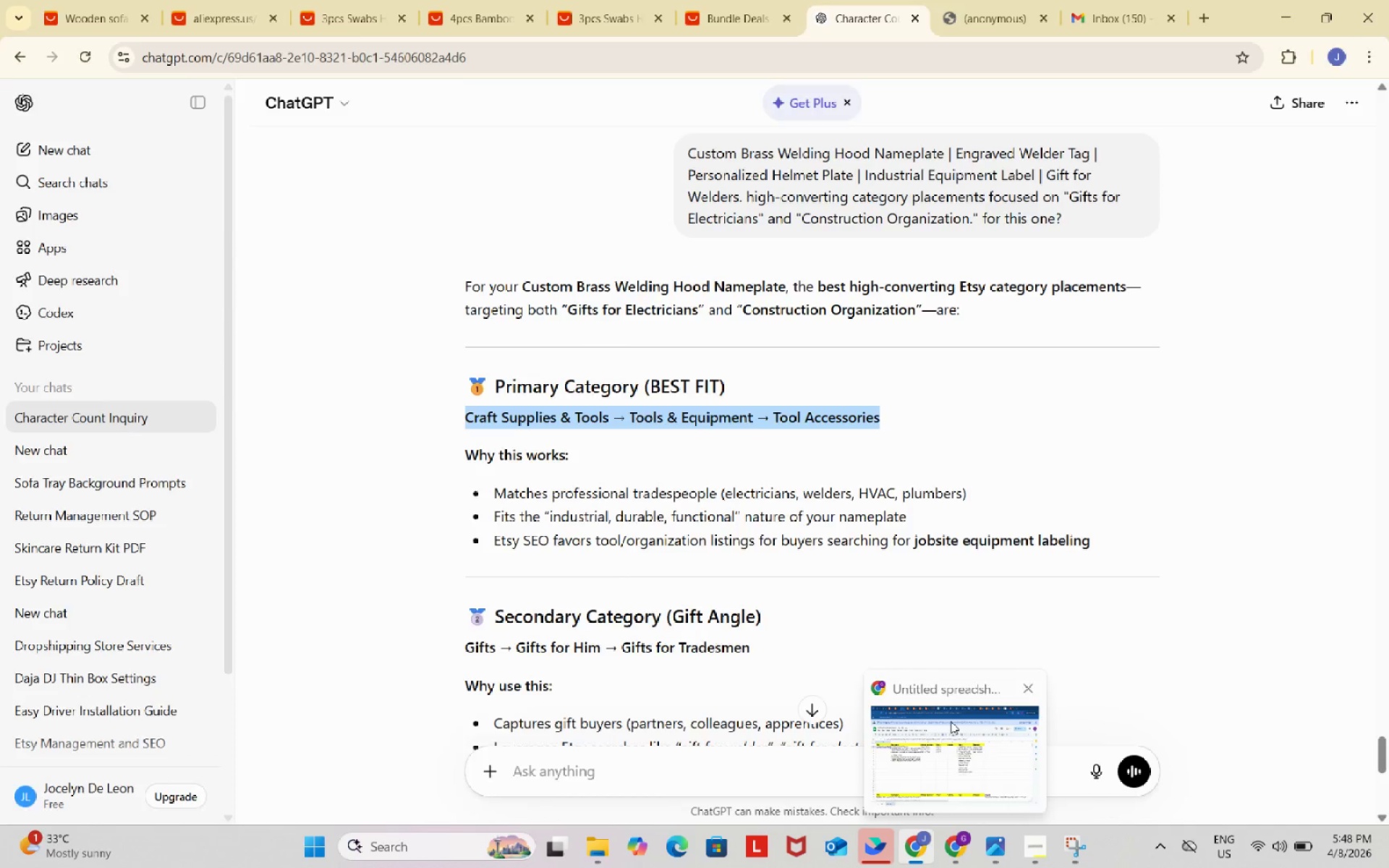 
left_click([951, 721])
 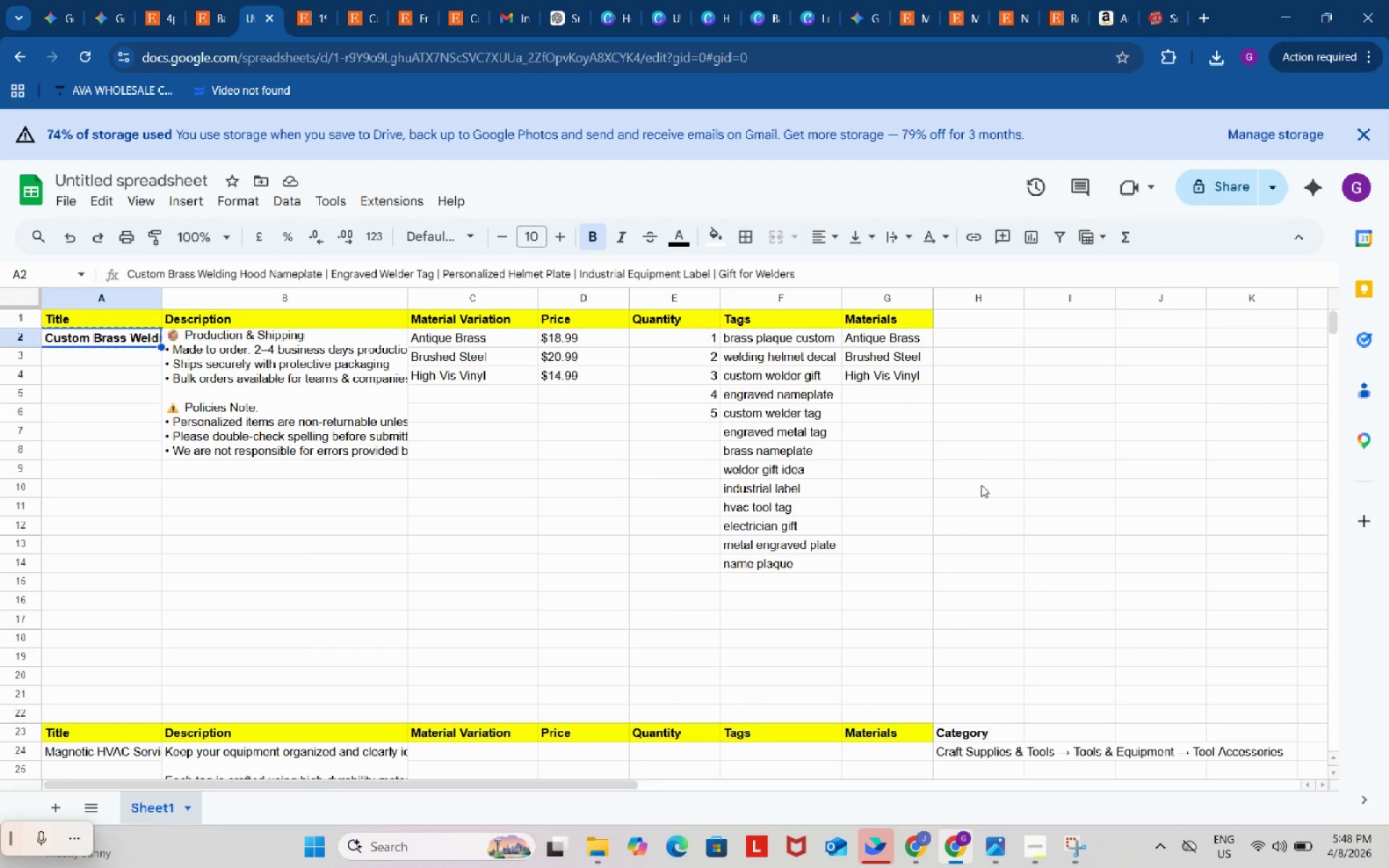 
left_click_drag(start_coordinate=[994, 737], to_coordinate=[1003, 749])
 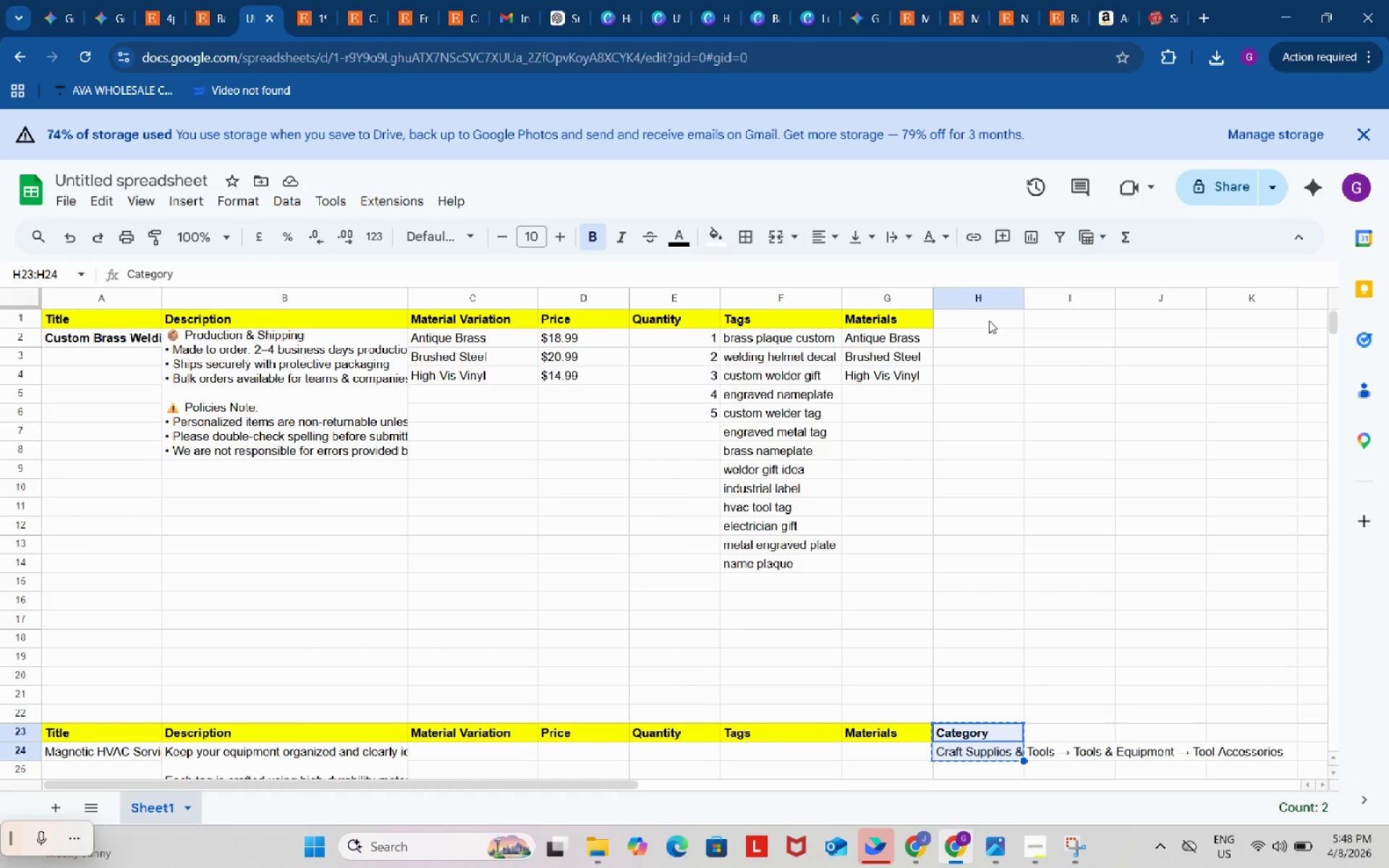 
key(Control+C)
 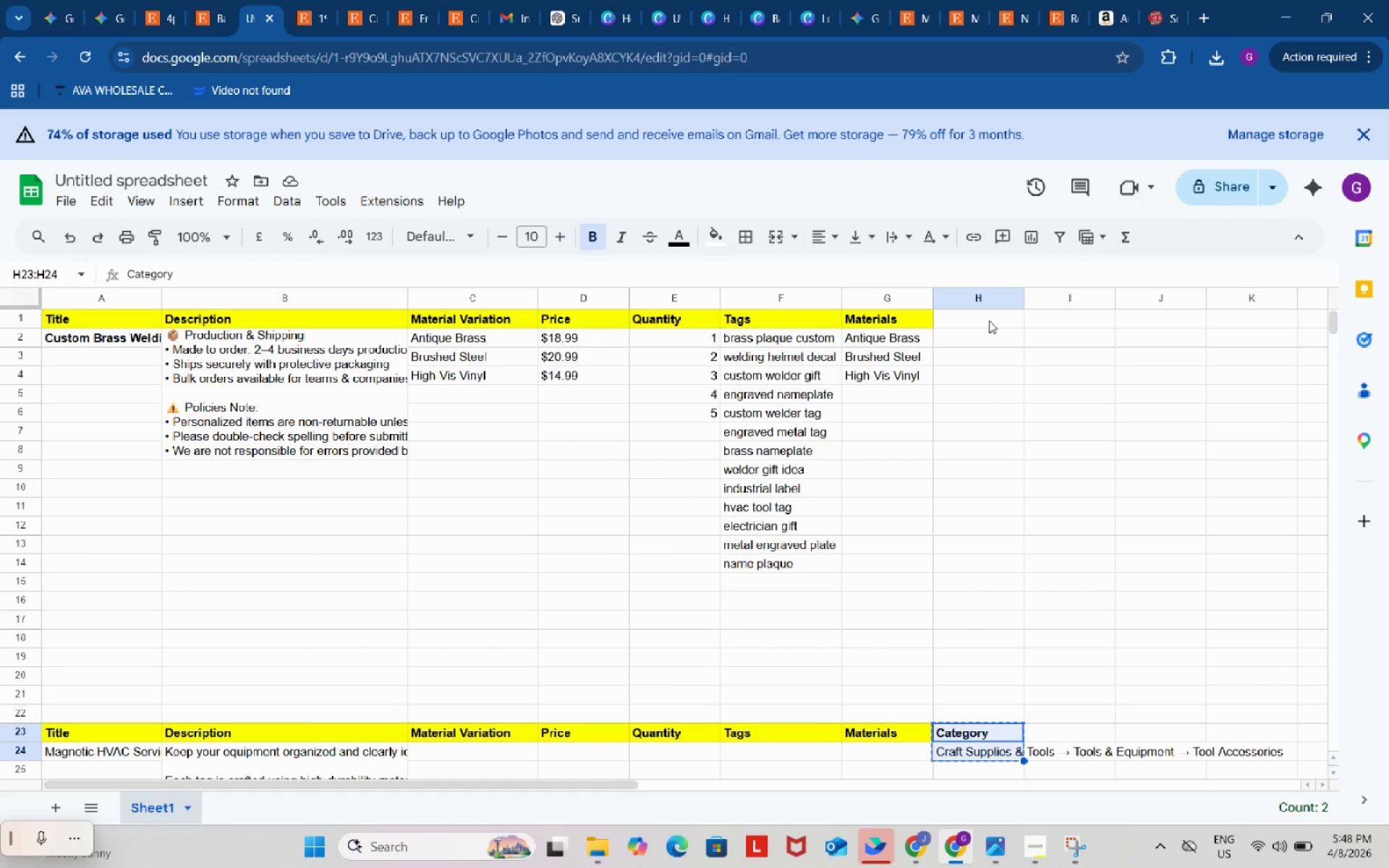 
left_click([990, 323])
 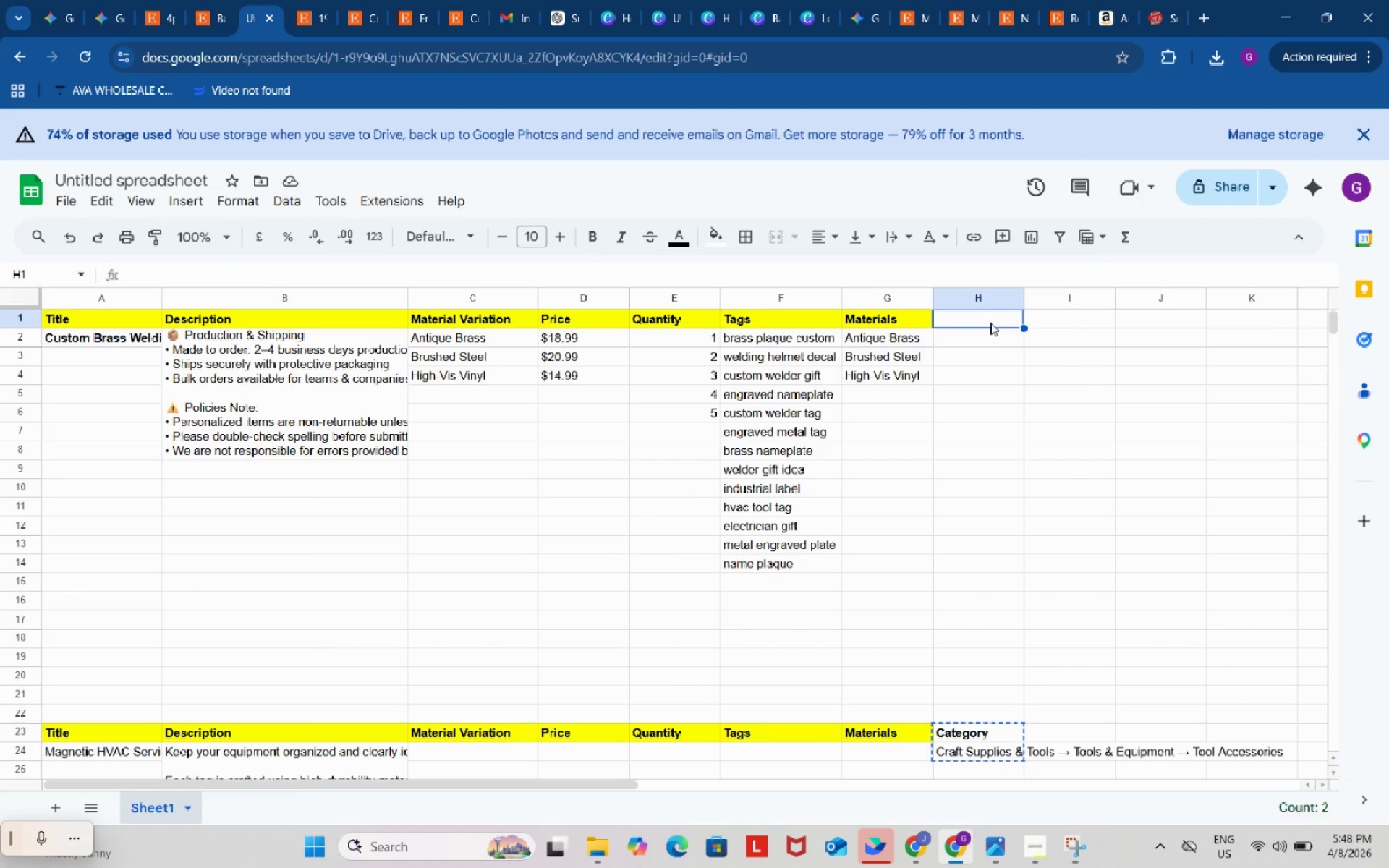 
key(Control+V)
 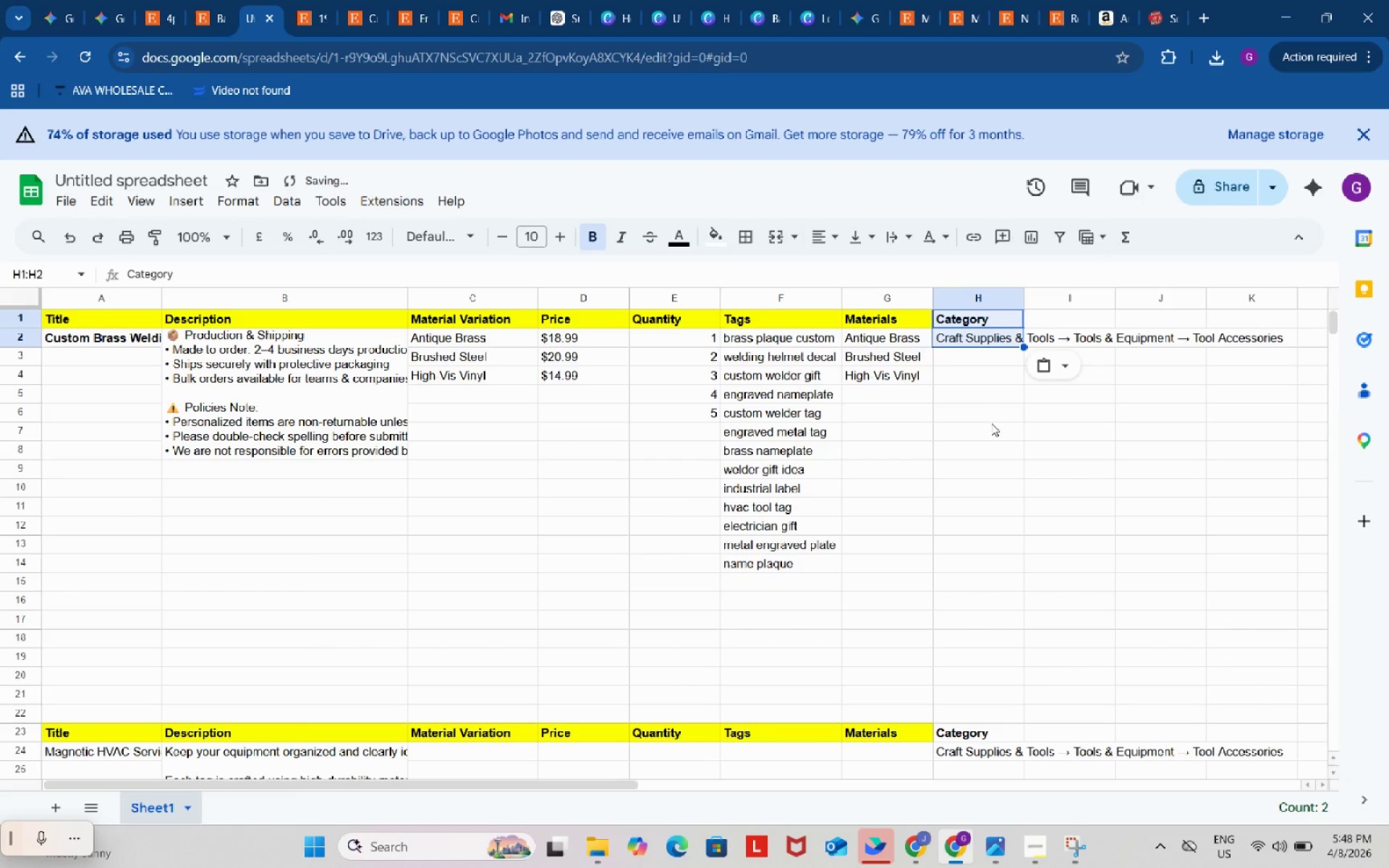 
left_click([992, 424])
 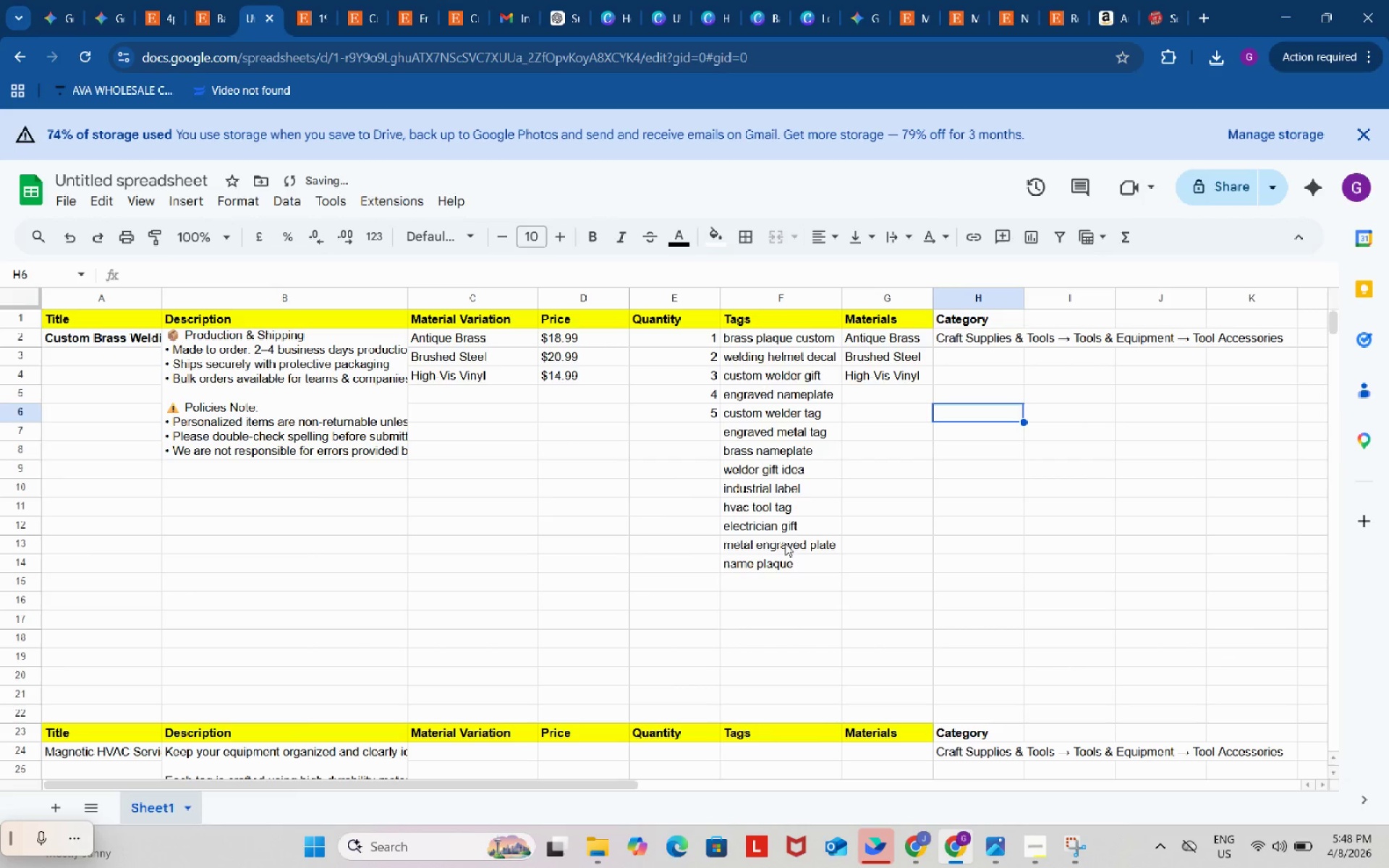 
scroll: coordinate [662, 543], scroll_direction: down, amount: 1.0
 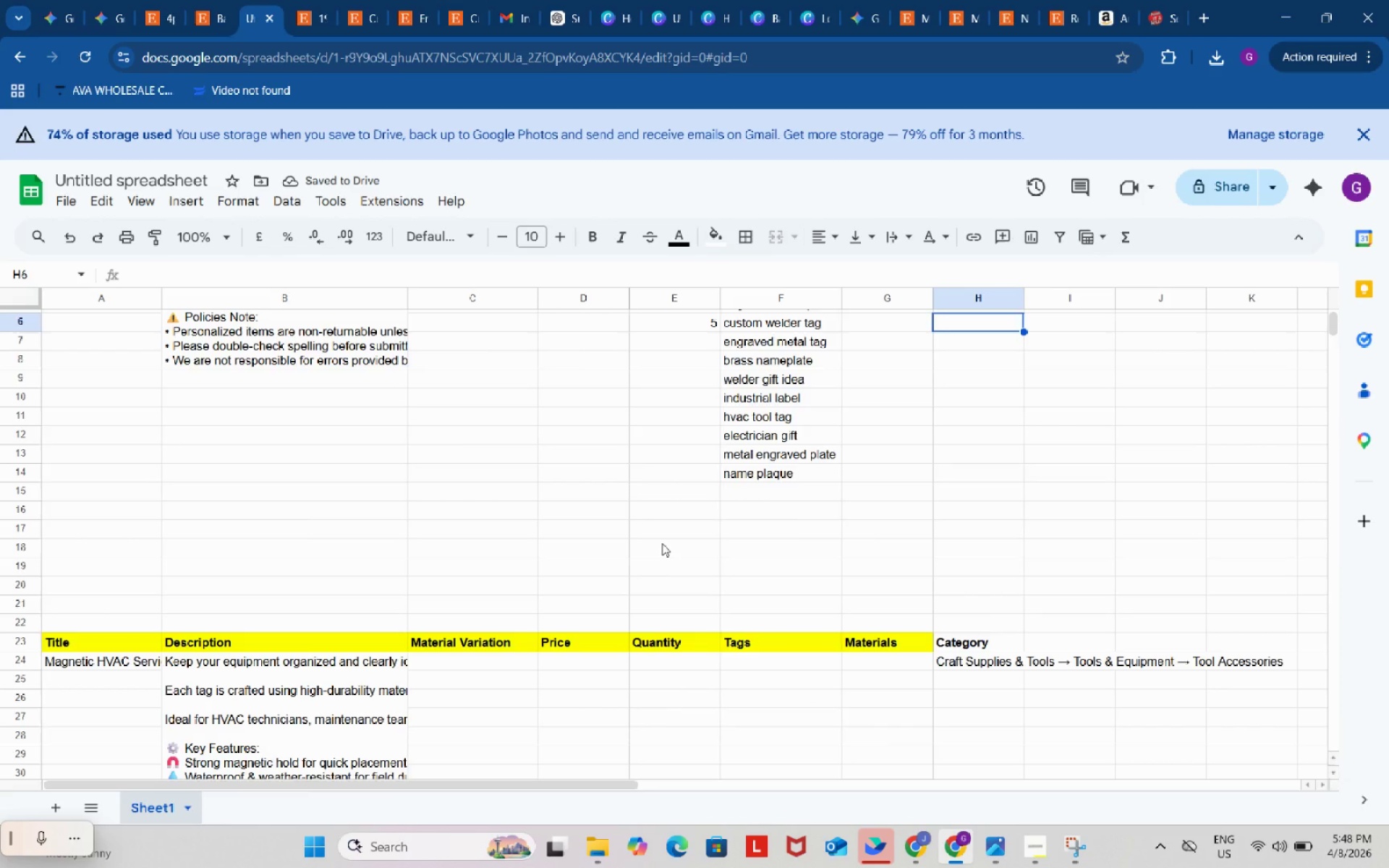 
scroll: coordinate [662, 543], scroll_direction: up, amount: 2.0
 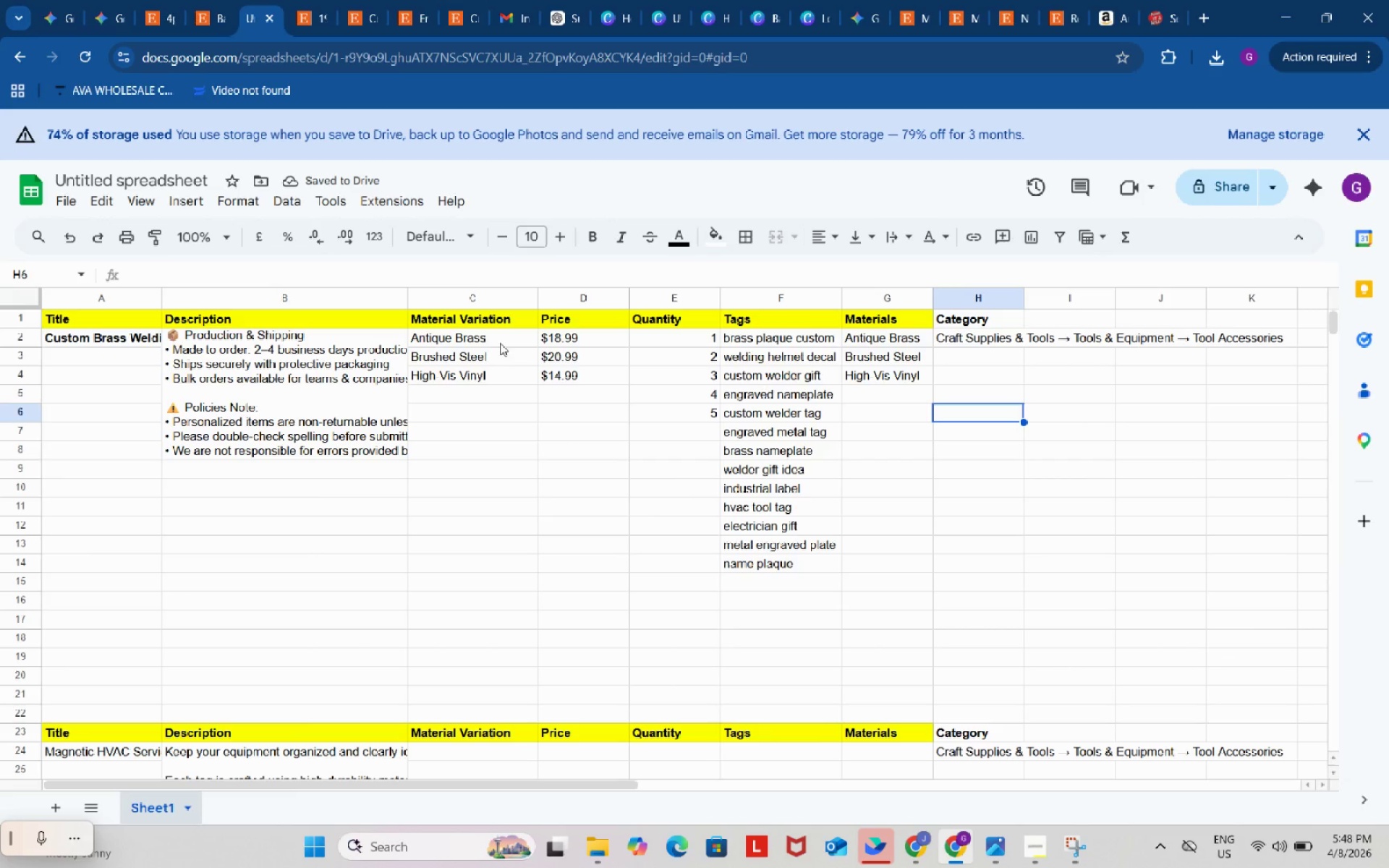 
left_click_drag(start_coordinate=[498, 340], to_coordinate=[497, 380])
 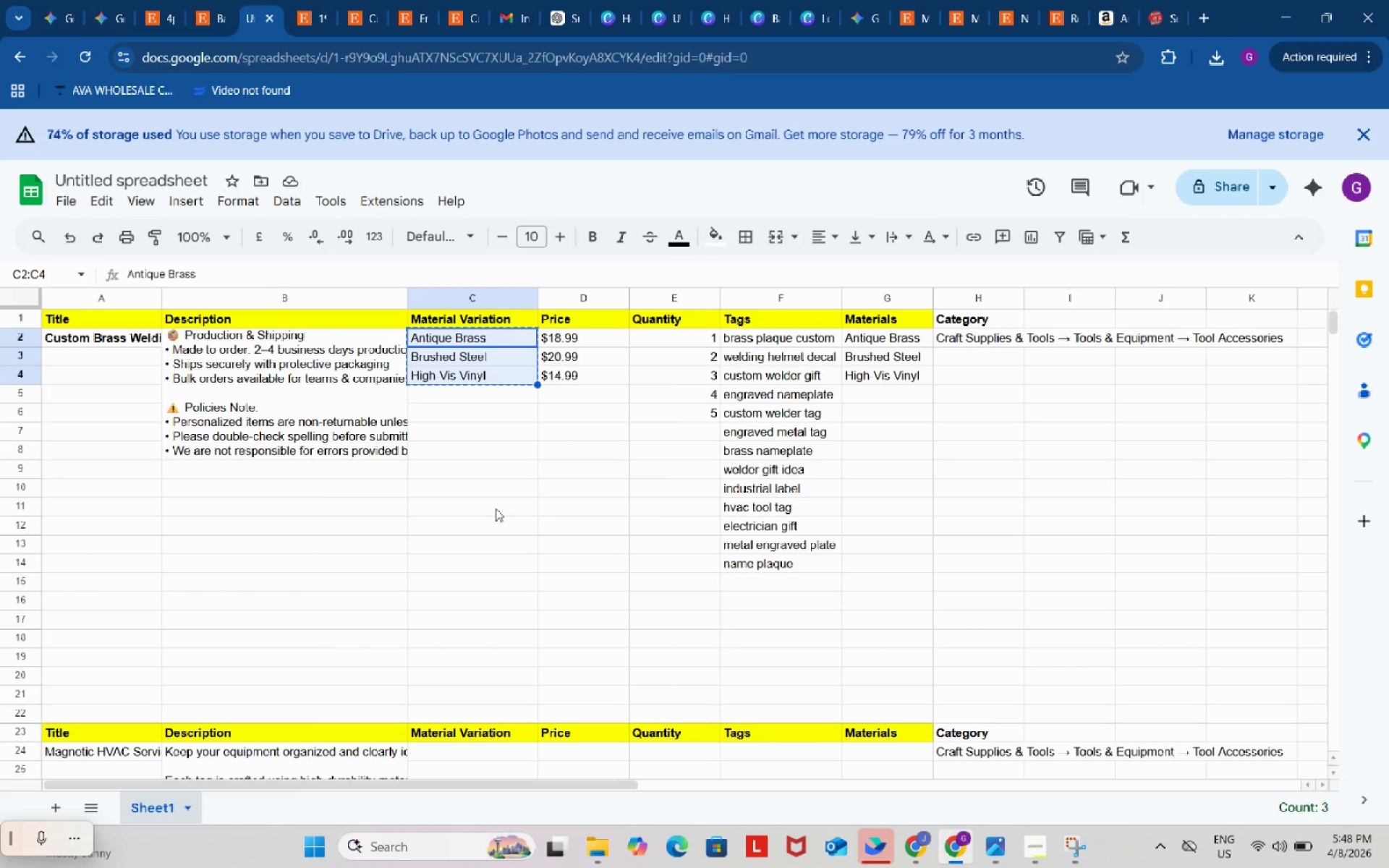 
key(Control+C)
 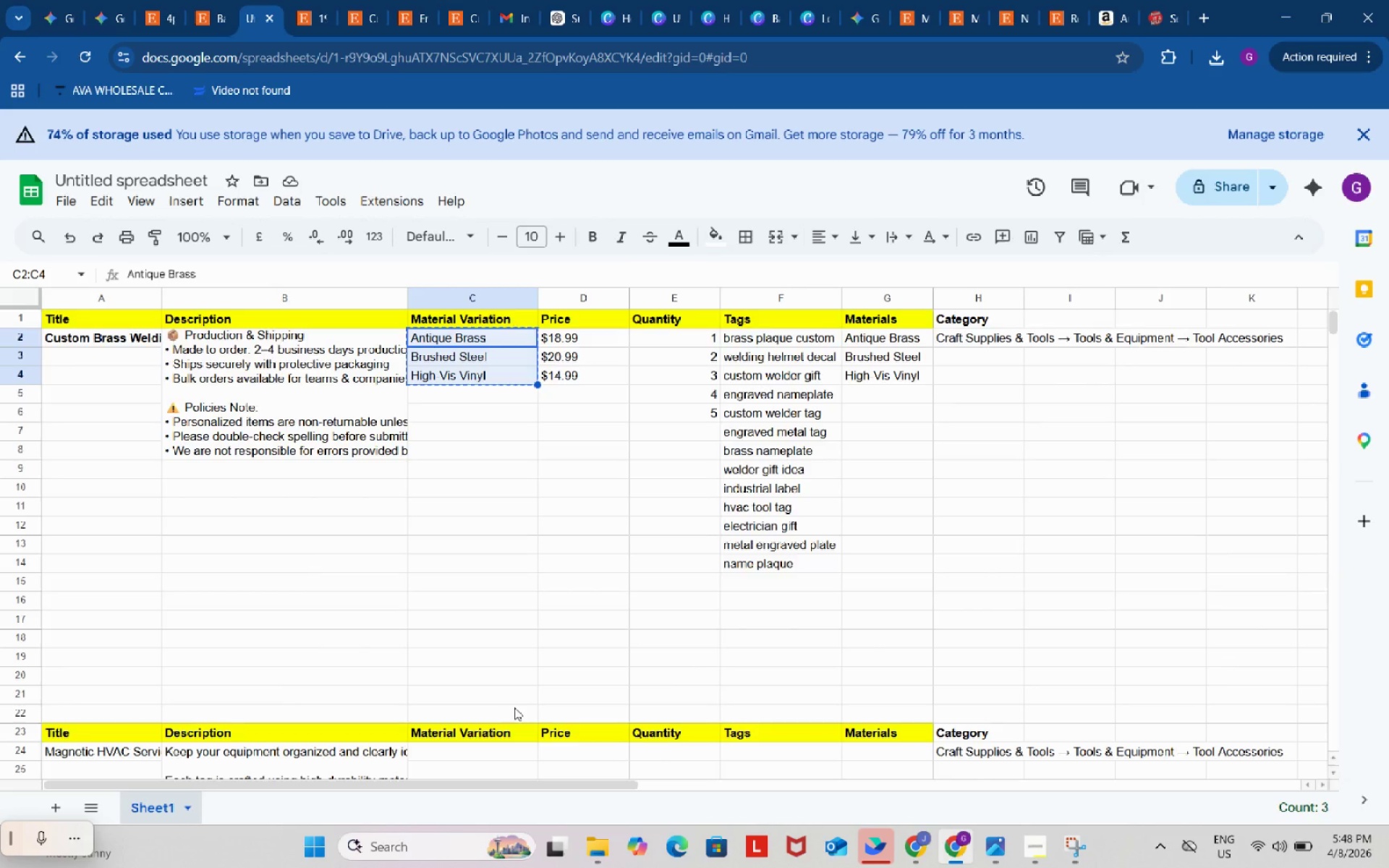 
scroll: coordinate [514, 707], scroll_direction: down, amount: 1.0
 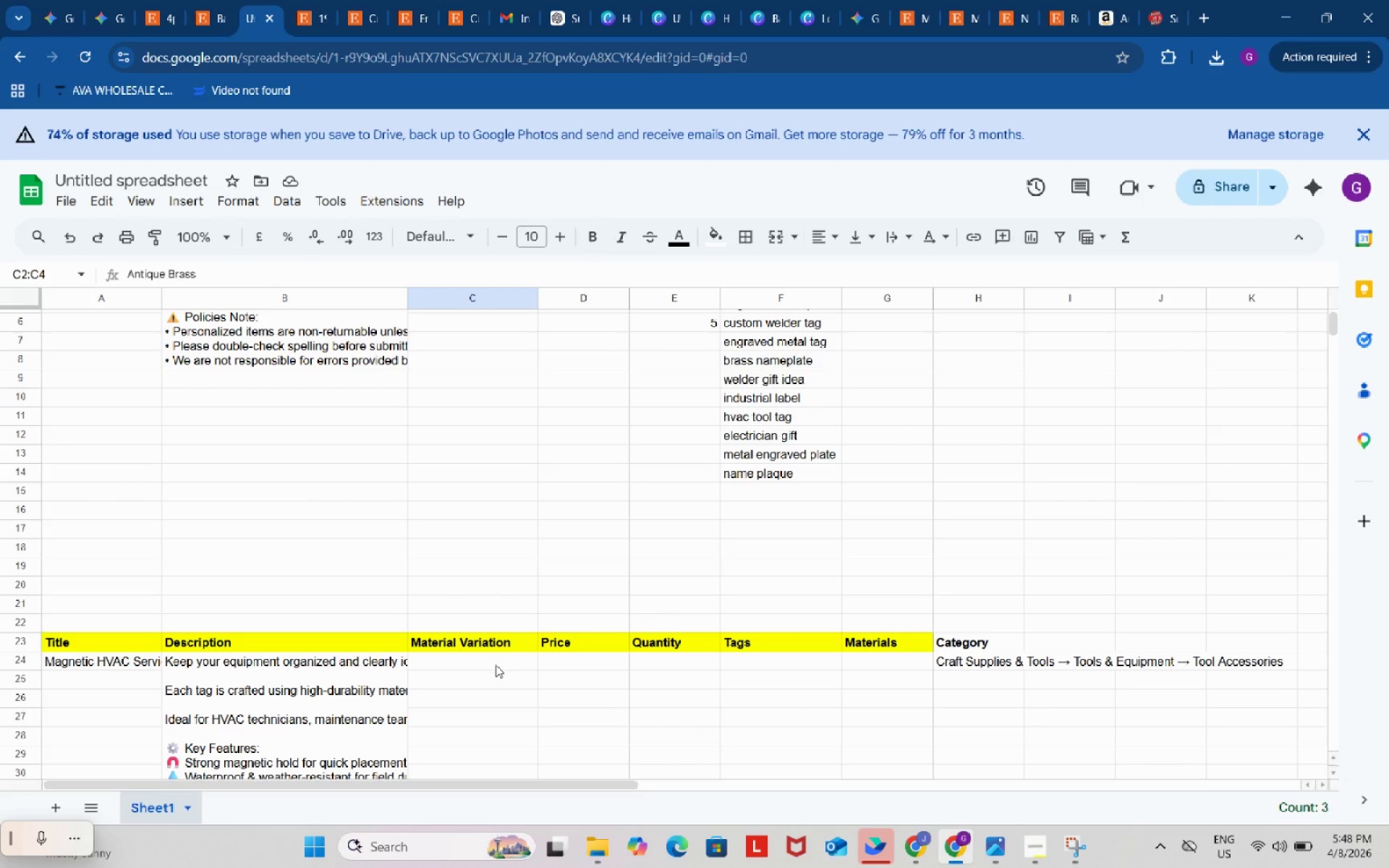 
left_click([496, 666])
 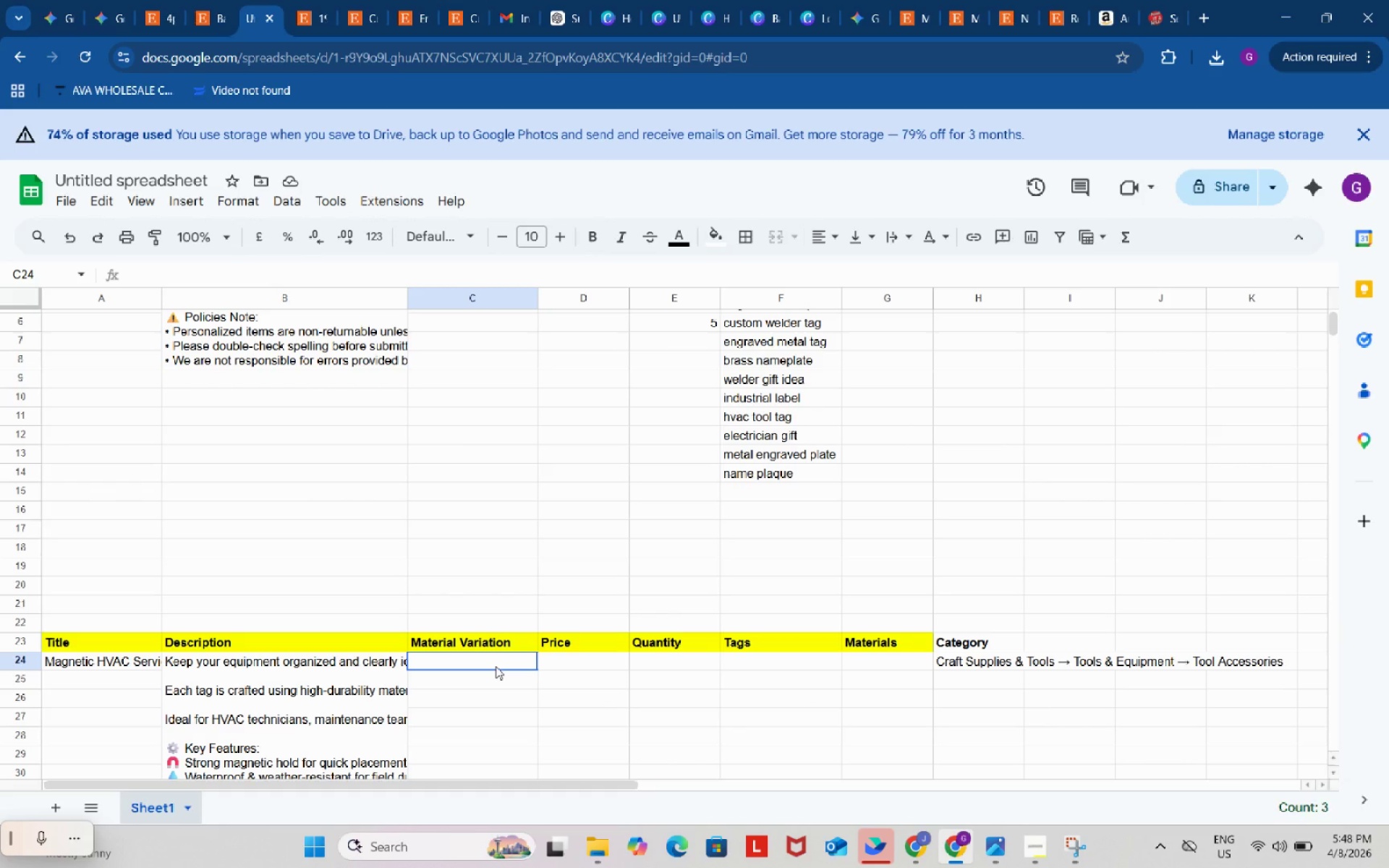 
key(Control+V)
 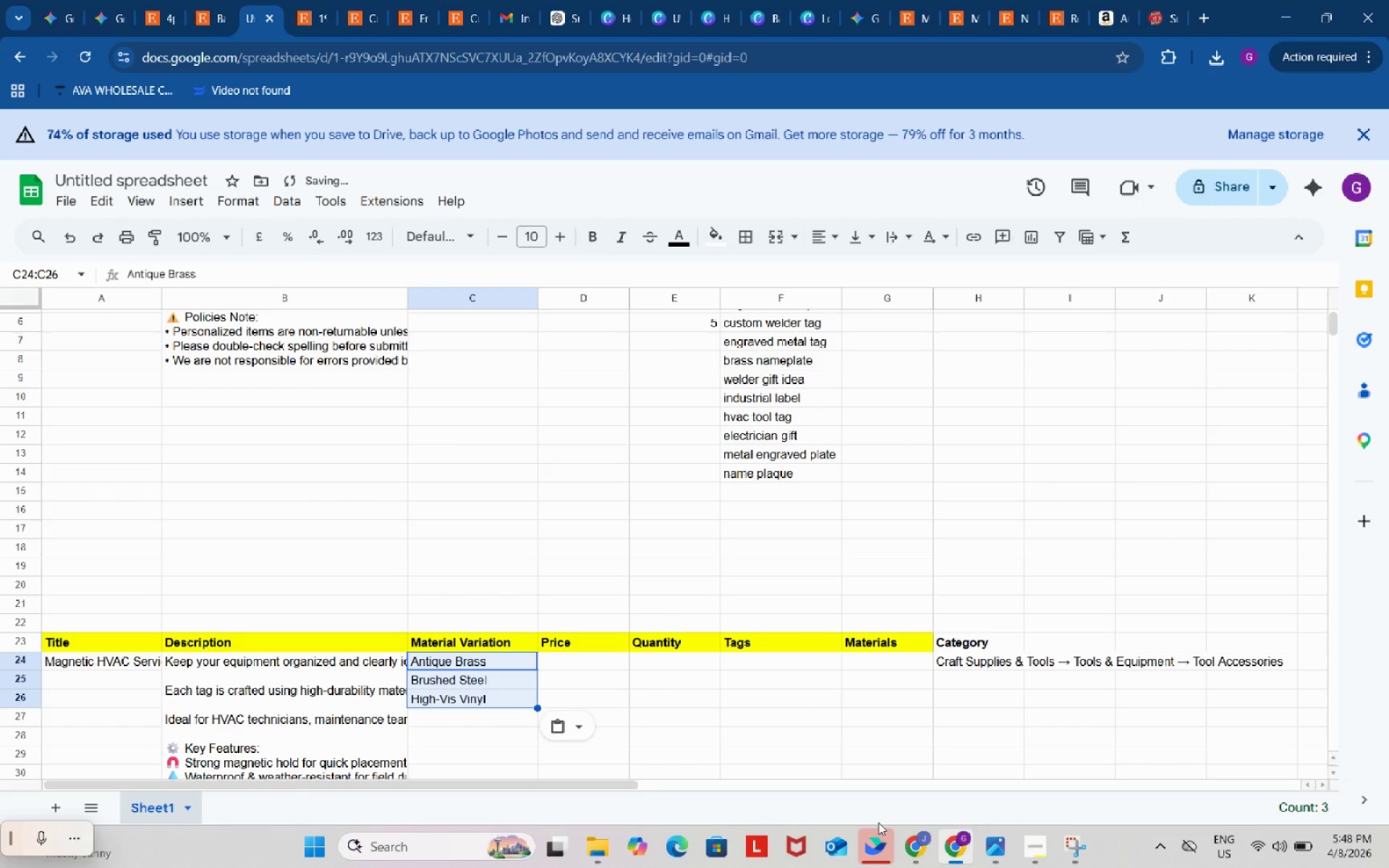 
left_click([917, 851])
 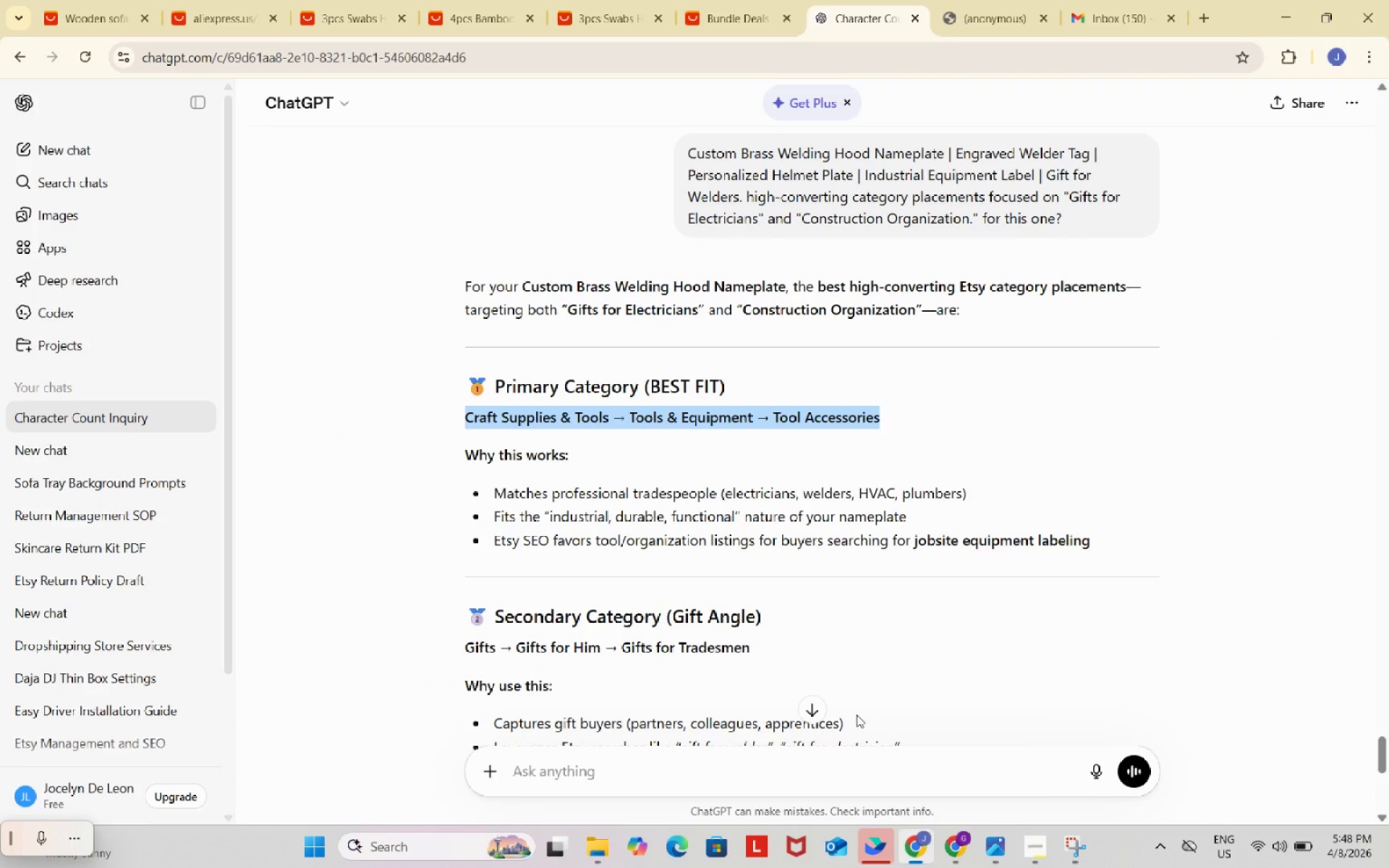 
scroll: coordinate [665, 437], scroll_direction: up, amount: 29.0
 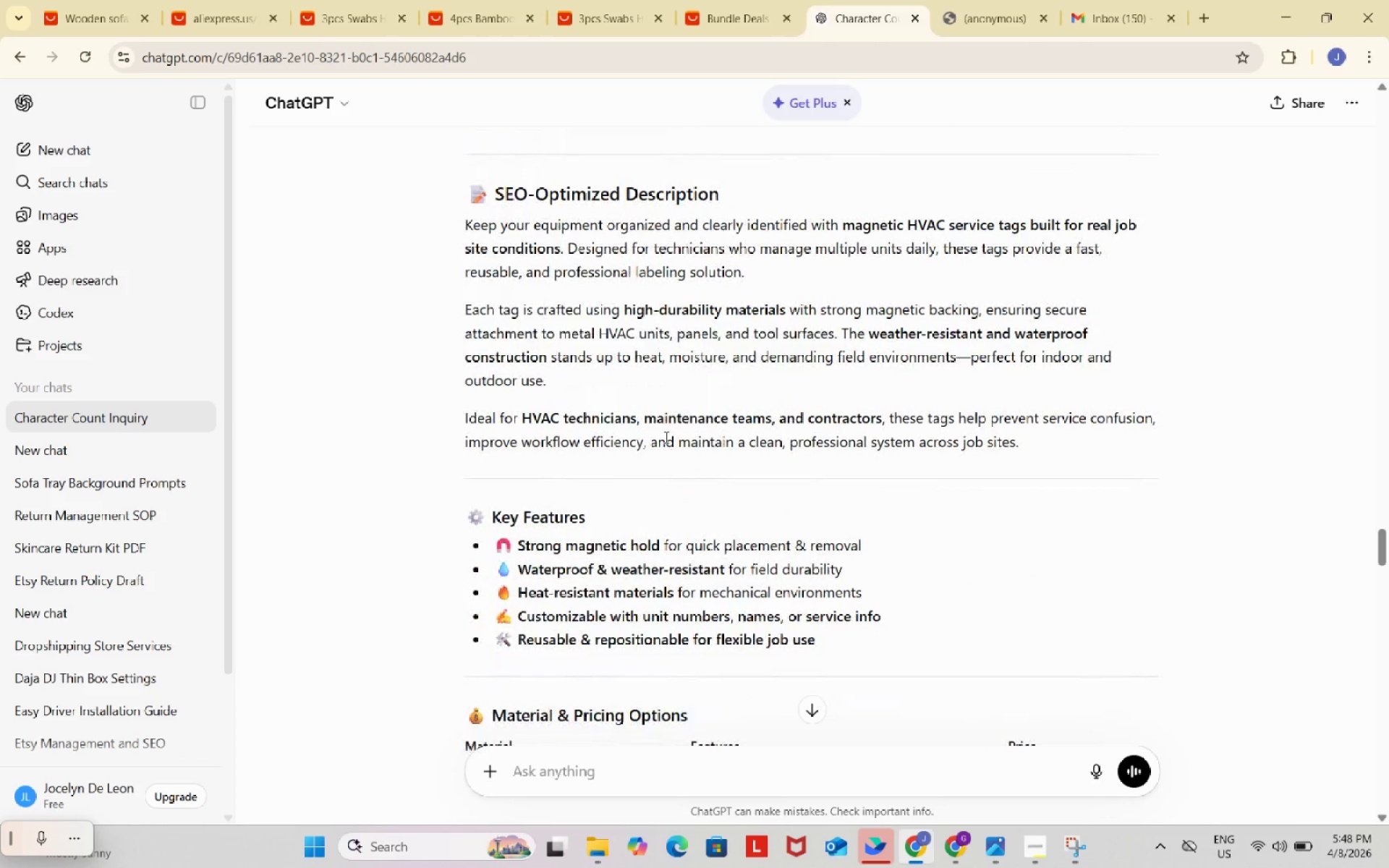 
scroll: coordinate [665, 437], scroll_direction: down, amount: 4.0
 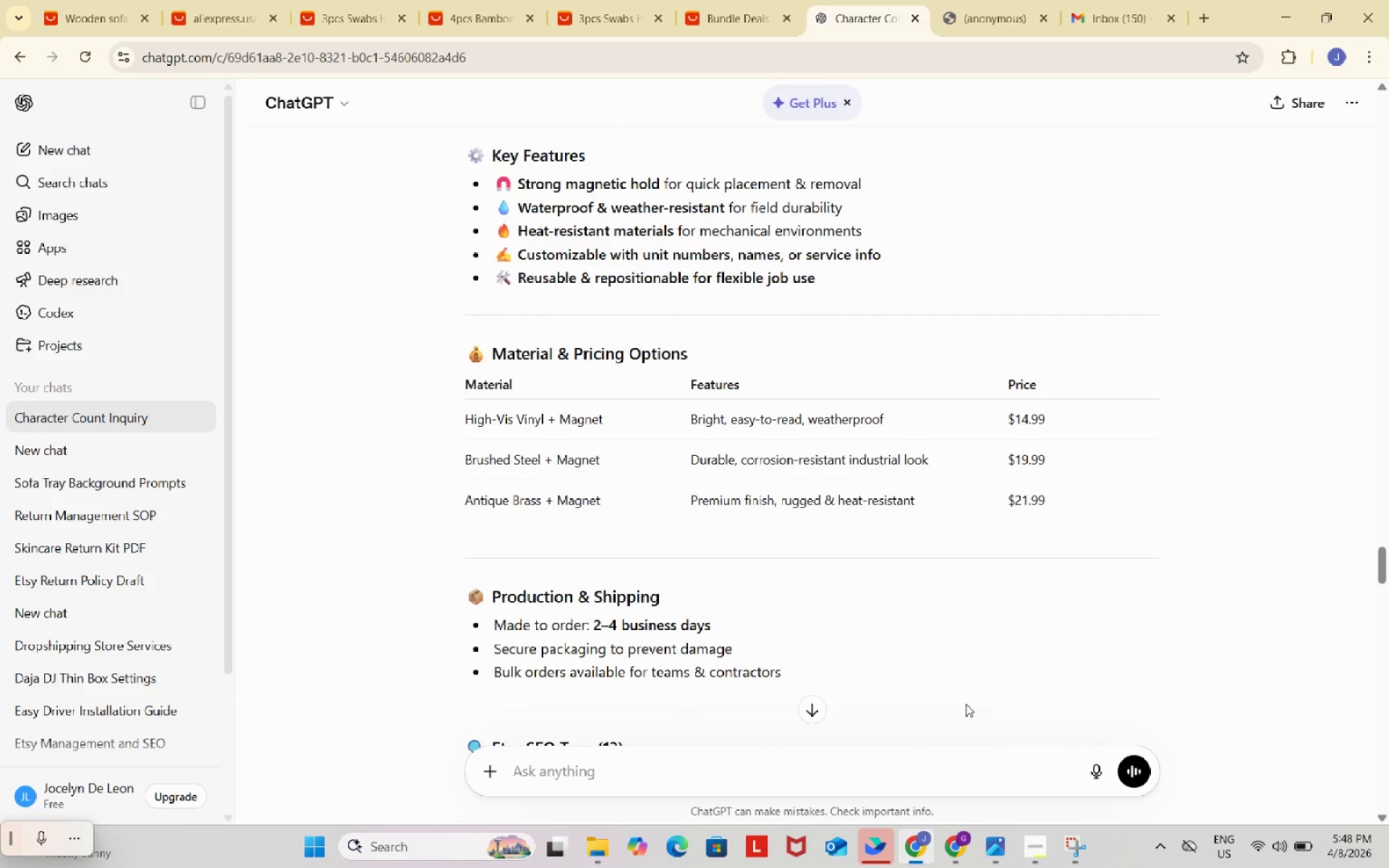 
left_click([964, 837])
 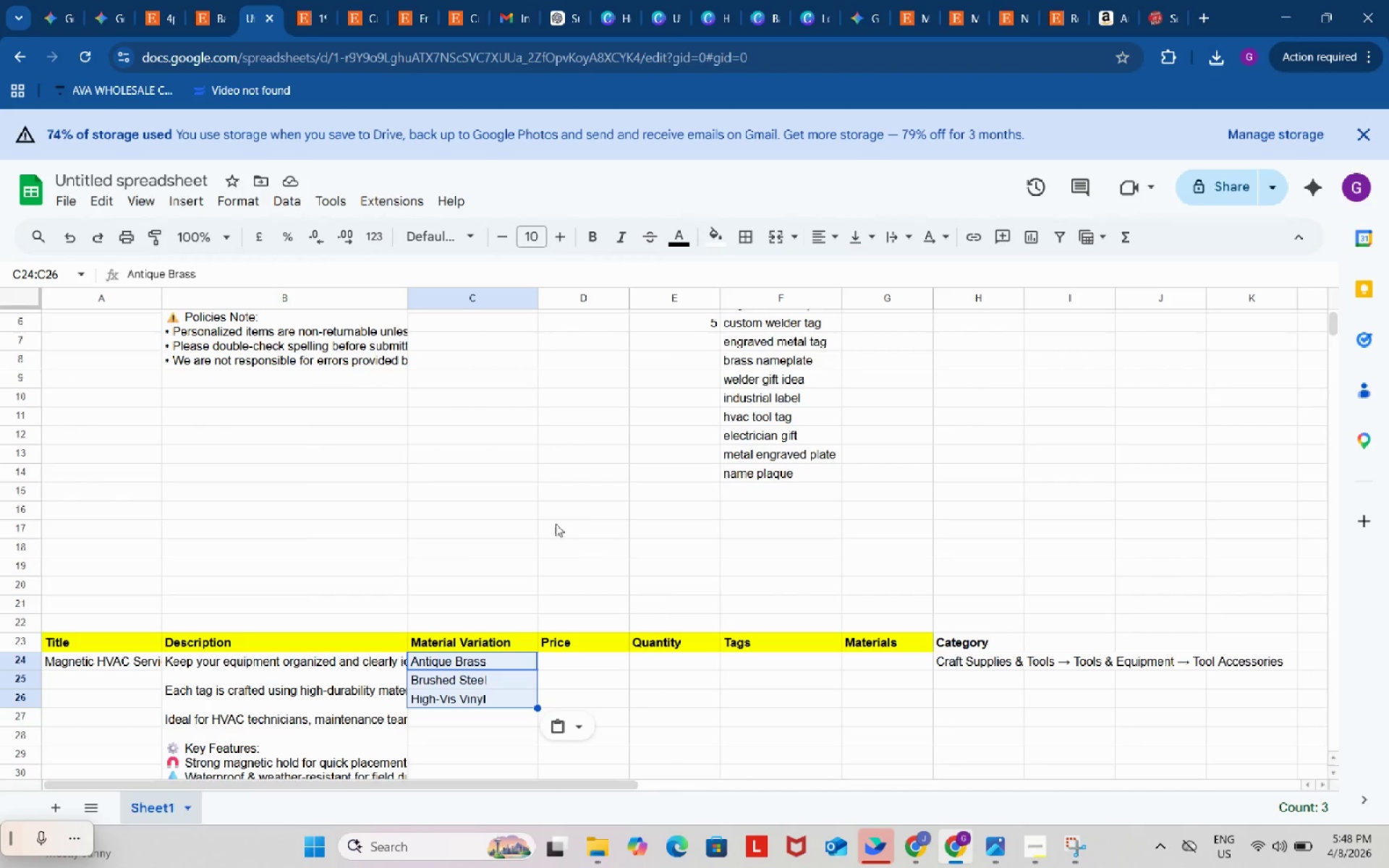 
left_click([512, 501])
 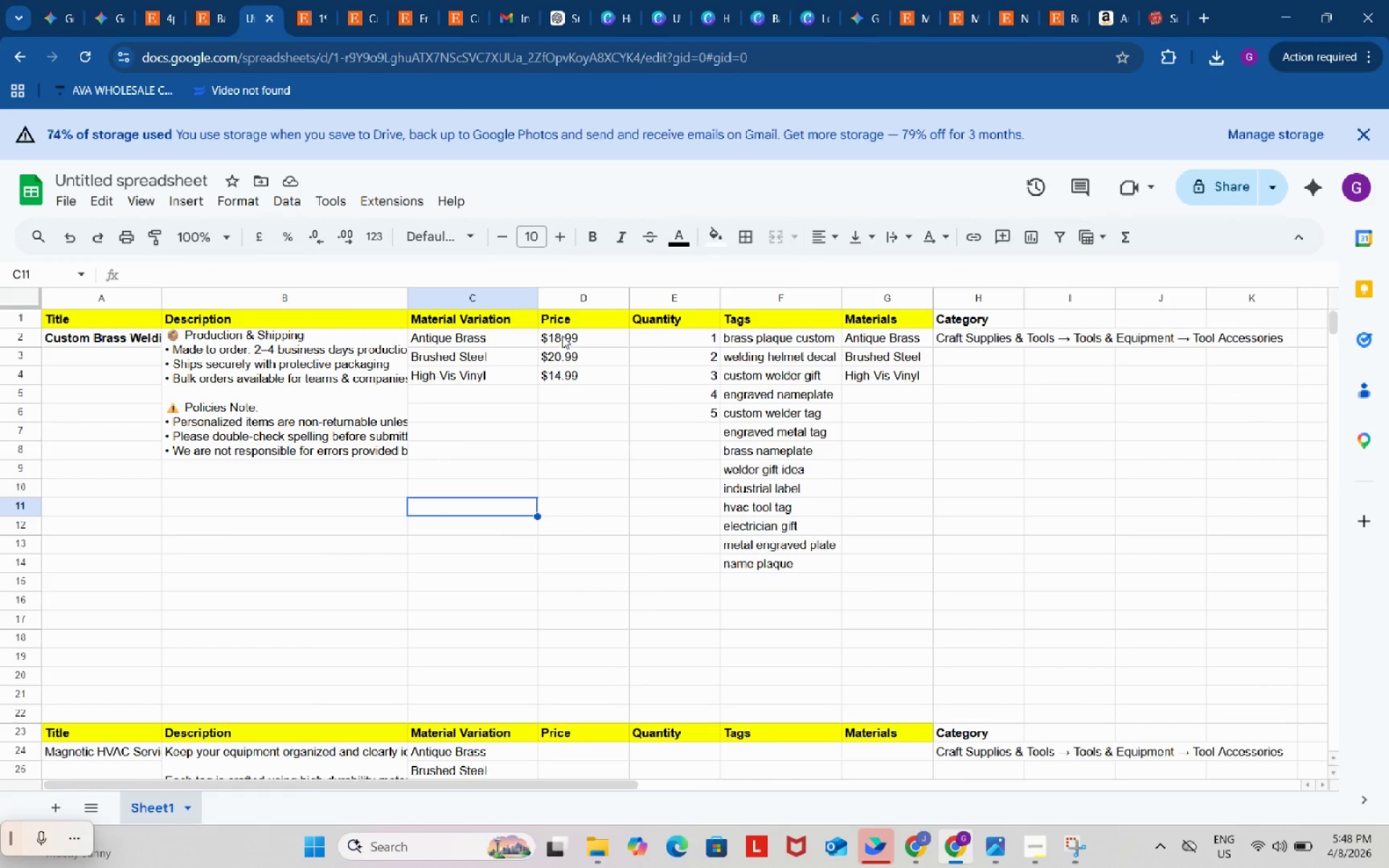 
scroll: coordinate [480, 472], scroll_direction: up, amount: 4.0
 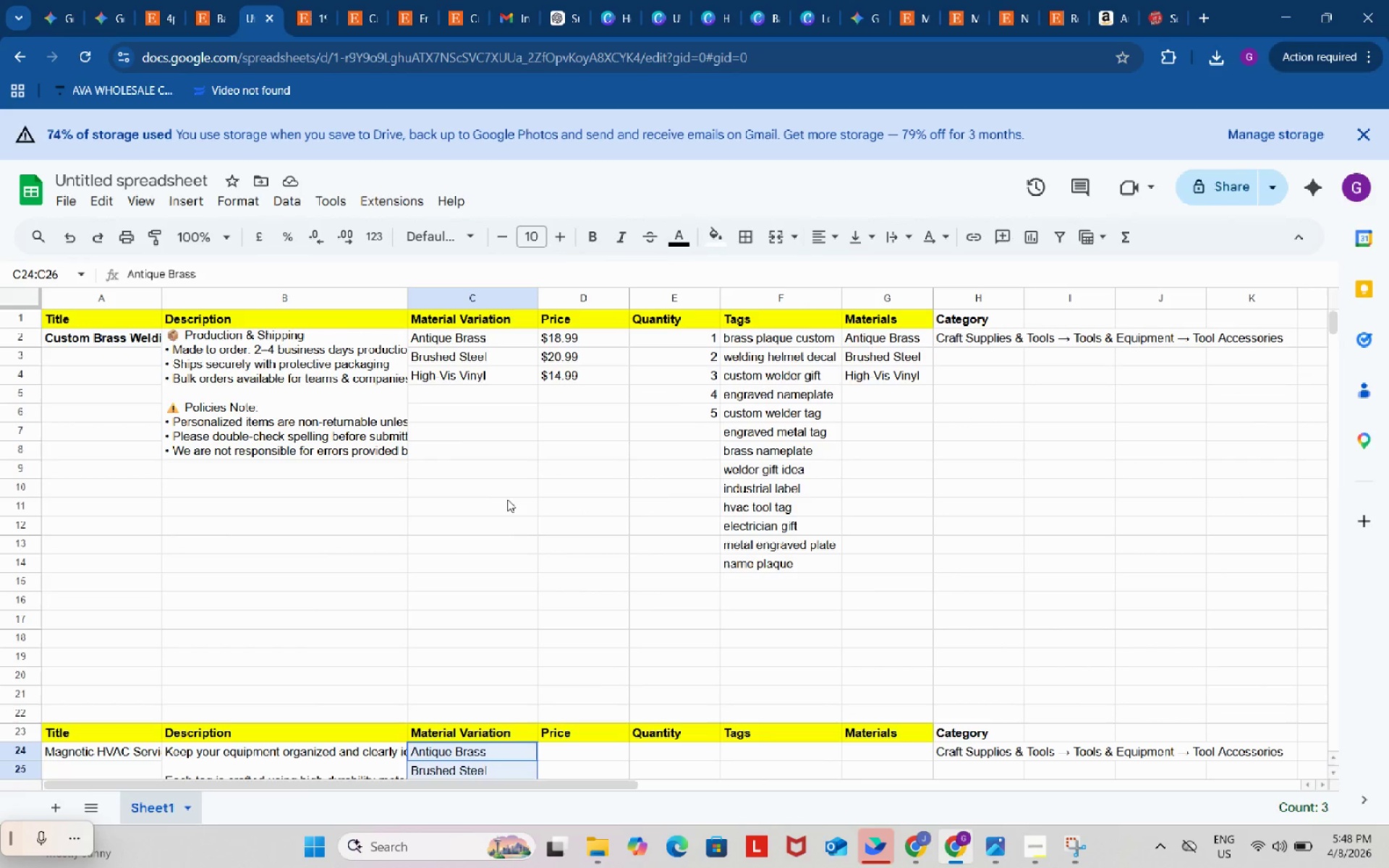 
left_click([562, 334])
 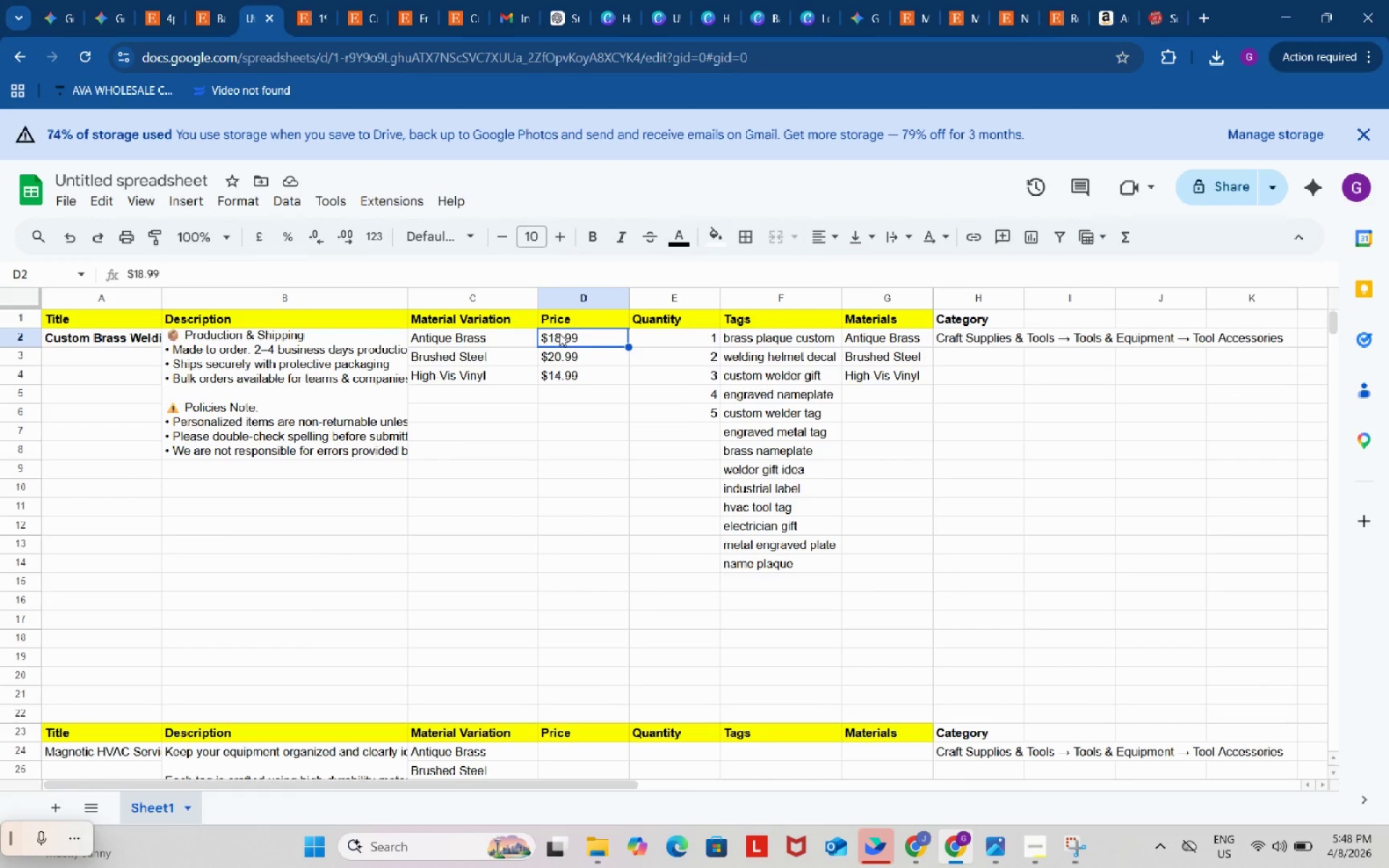 
left_click([559, 333])
 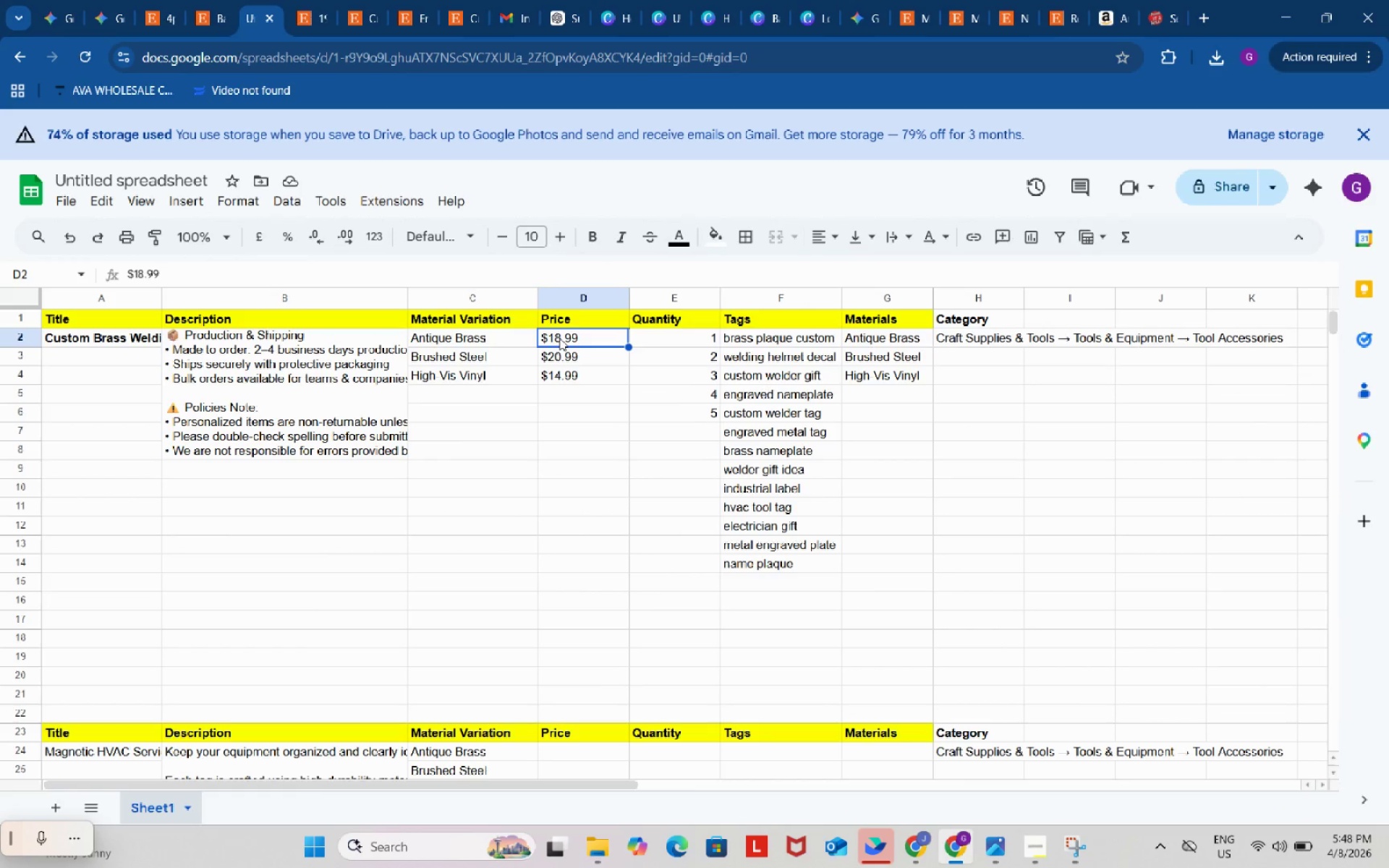 
double_click([559, 338])
 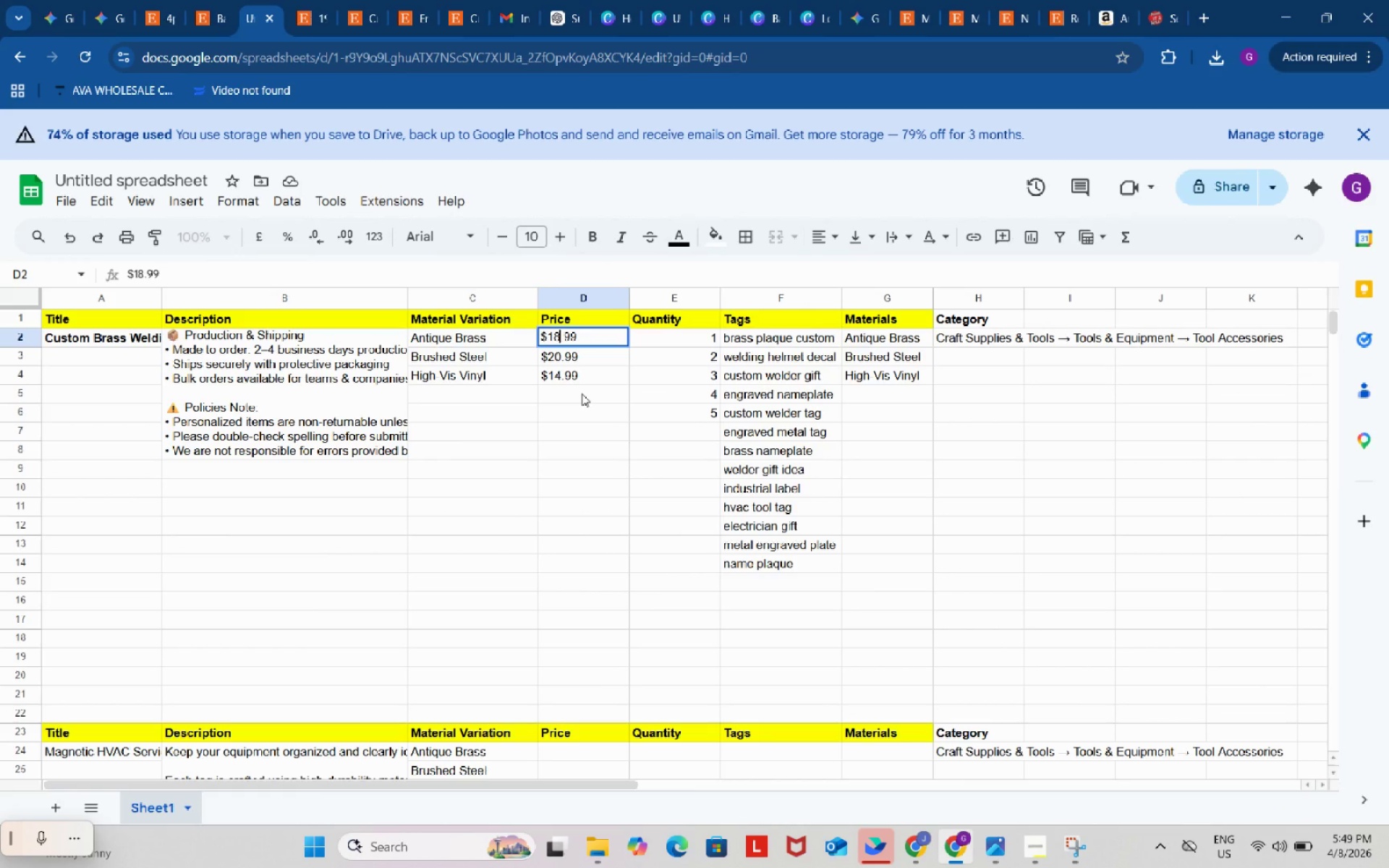 
wait(7.11)
 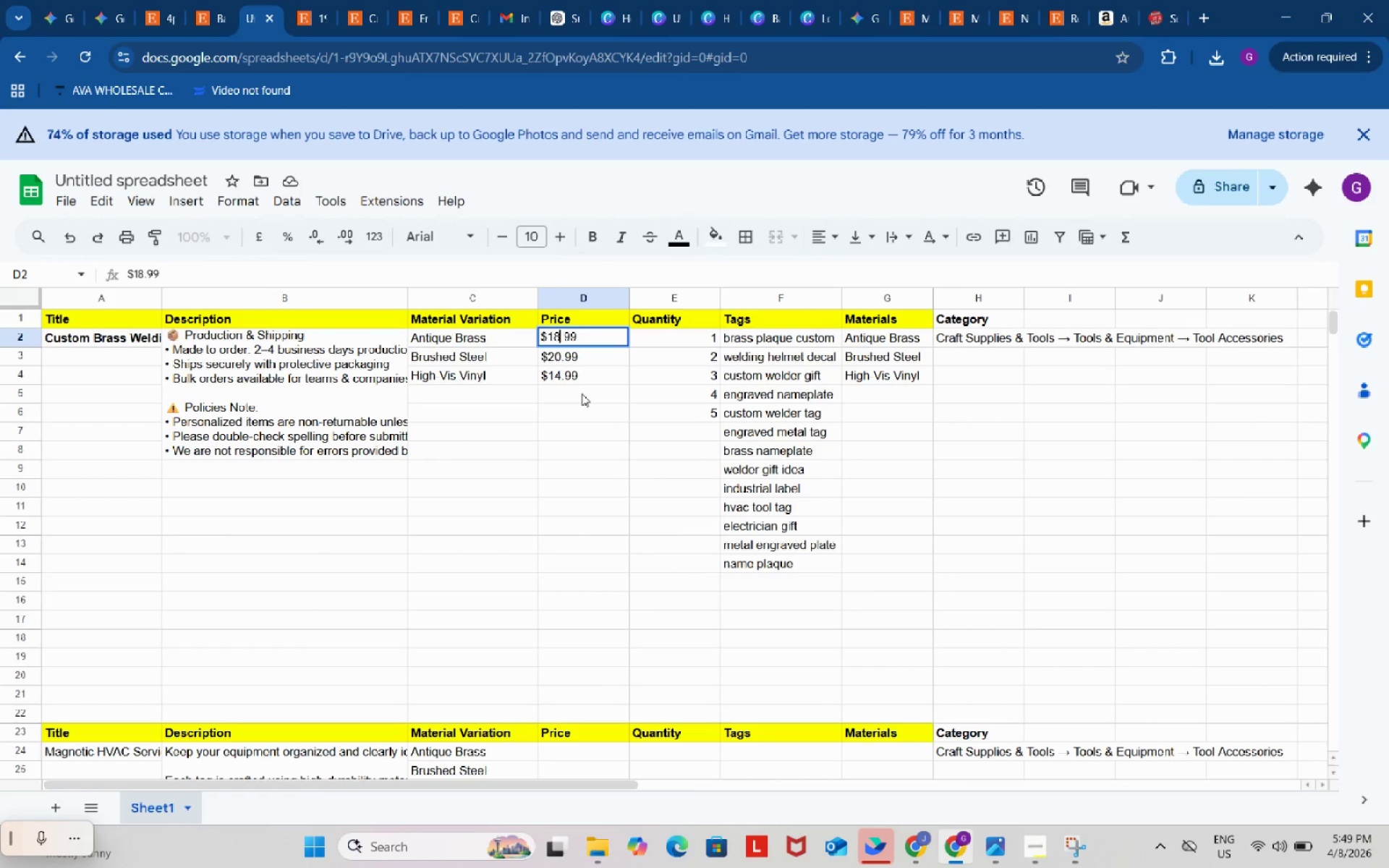 
left_click([577, 545])
 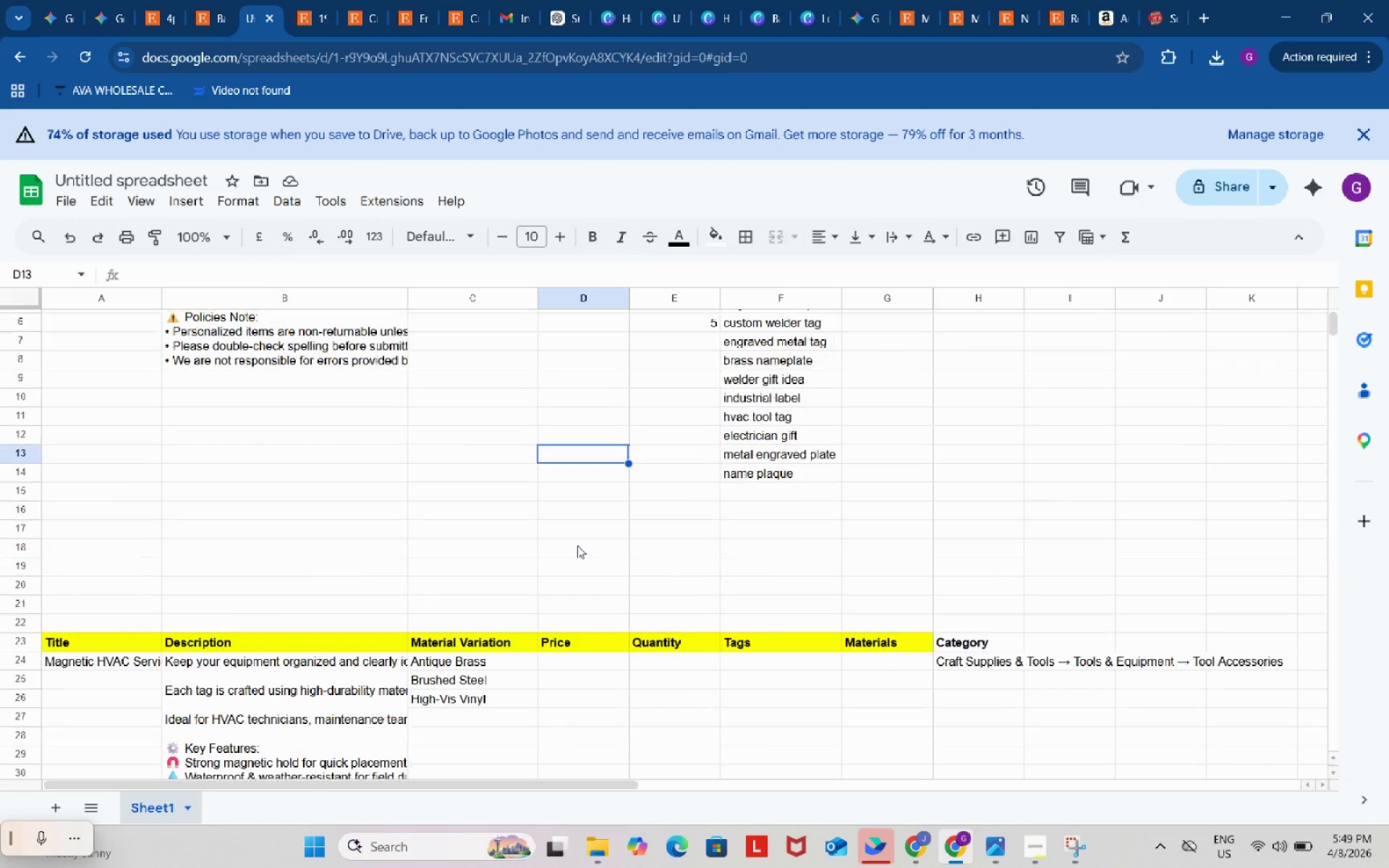 
scroll: coordinate [577, 546], scroll_direction: down, amount: 3.0
 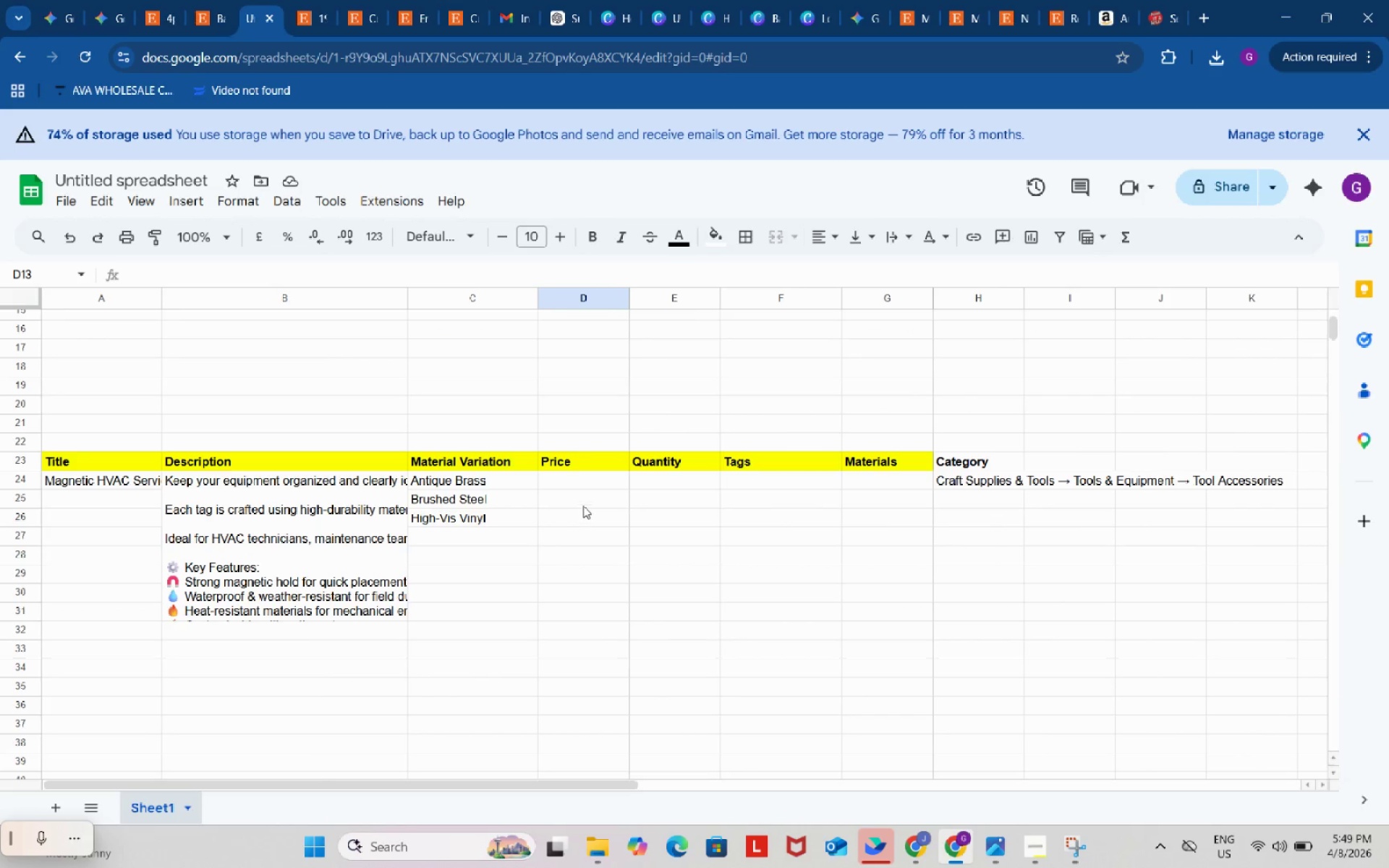 
left_click([587, 487])
 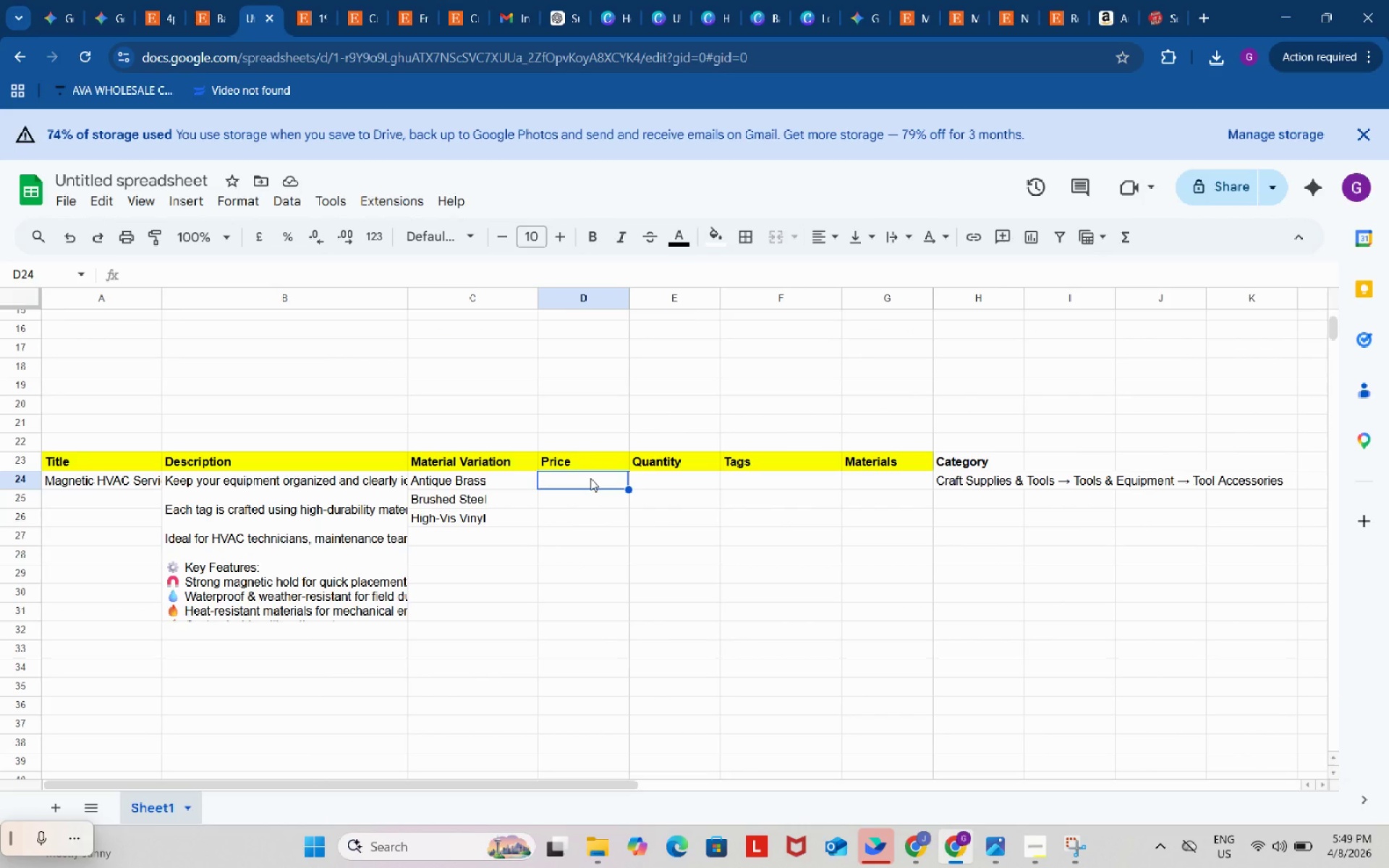 
left_click([590, 478])
 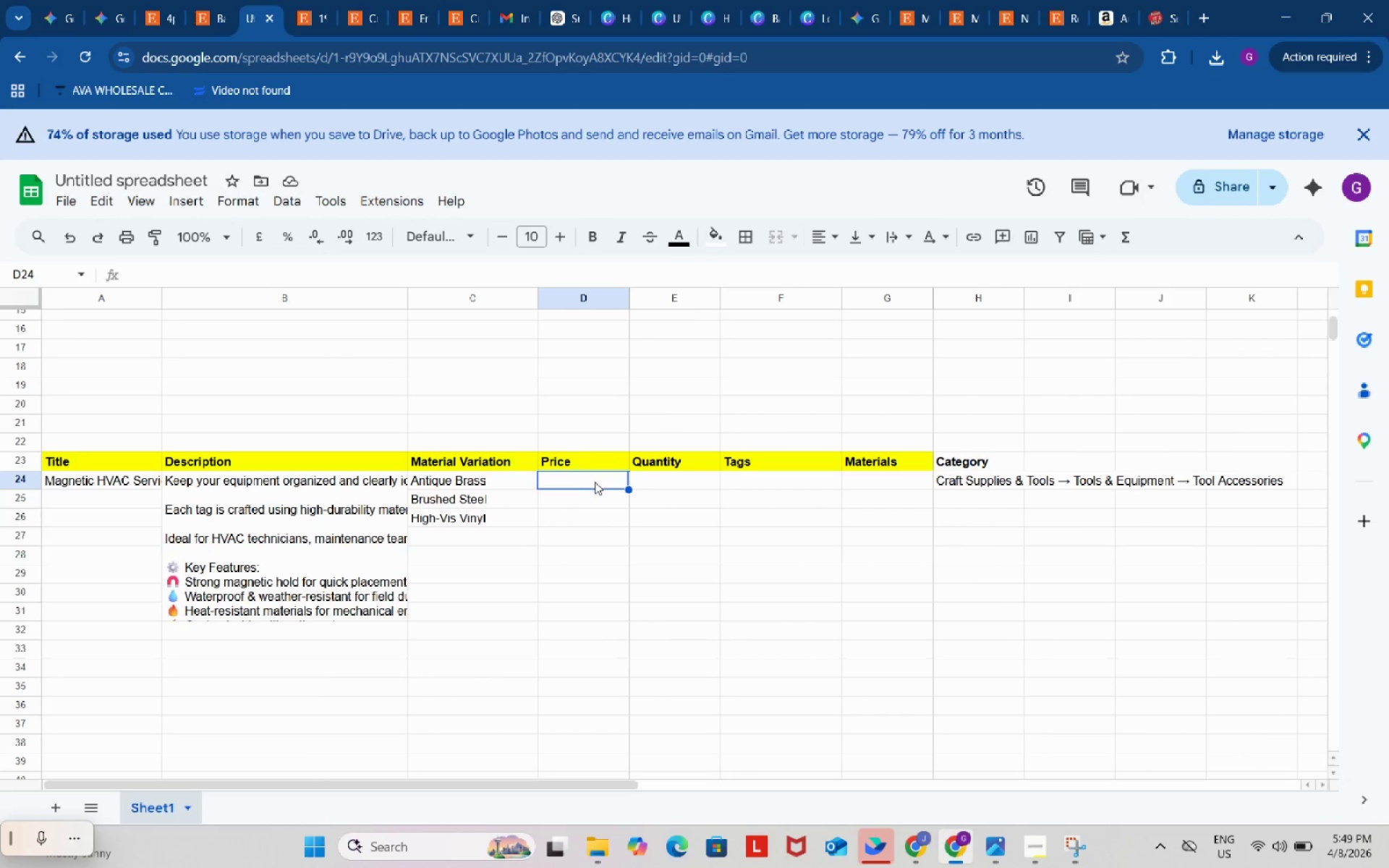 
double_click([595, 482])
 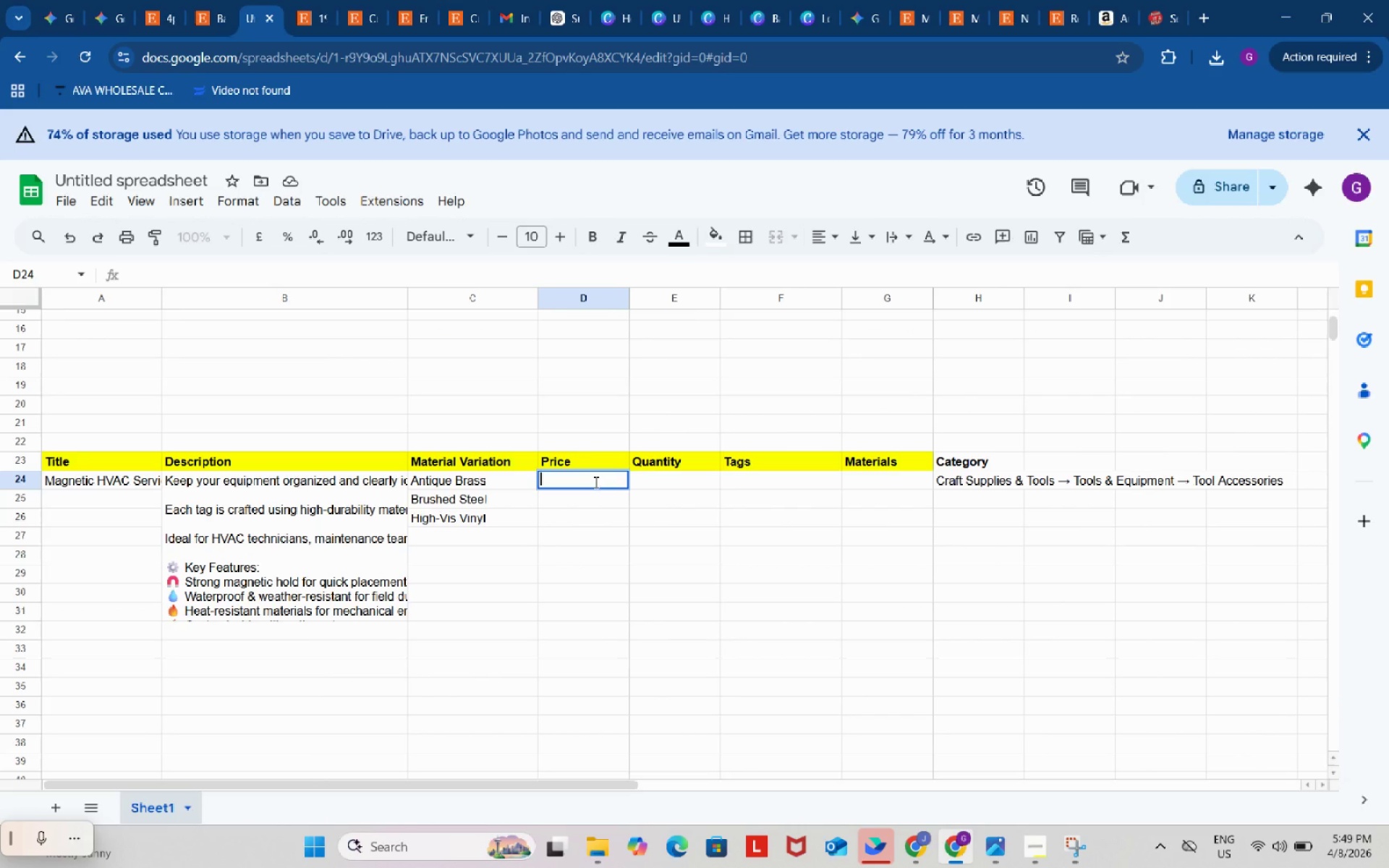 
key(Shift+4)
 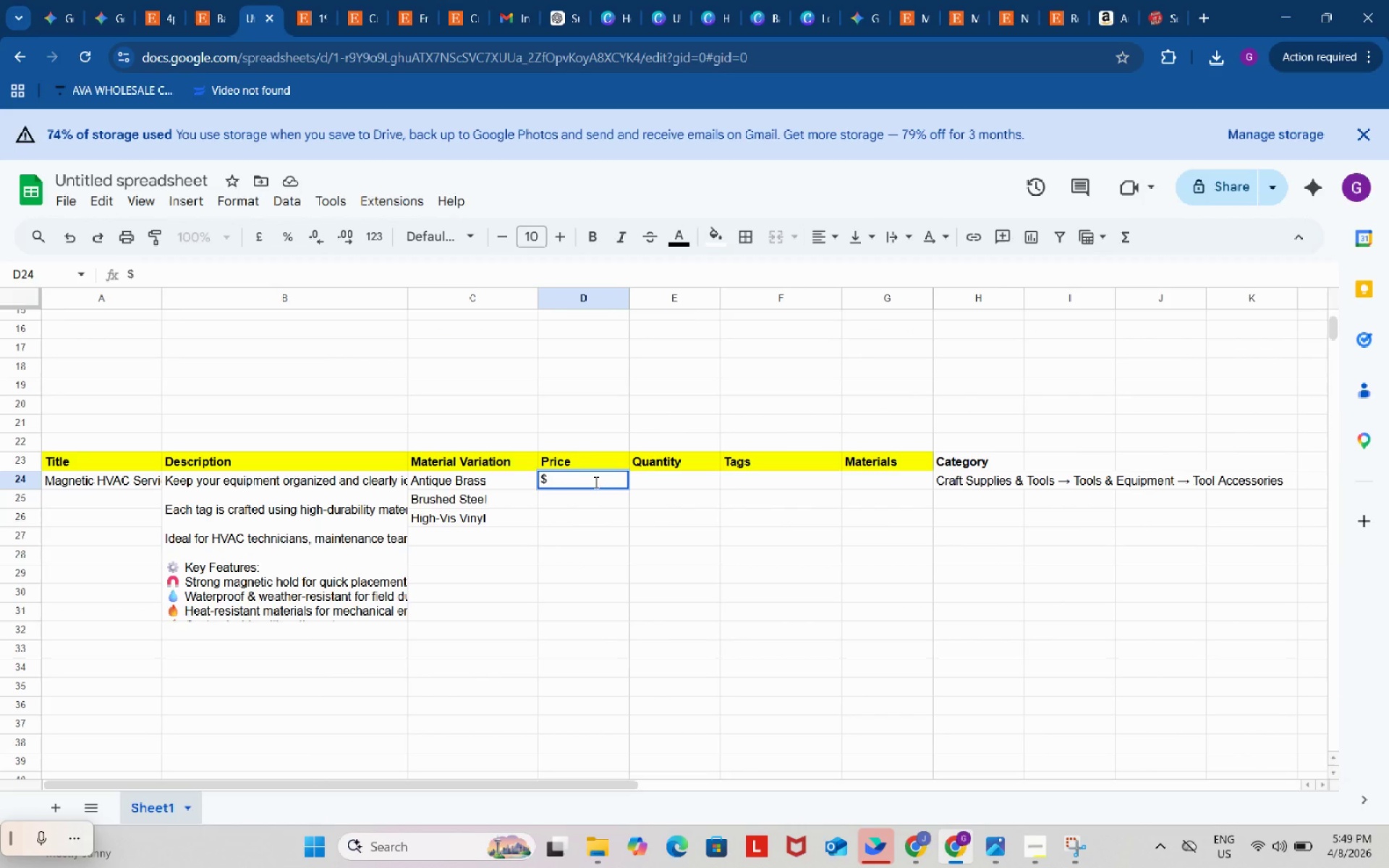 
key(Numpad3)
 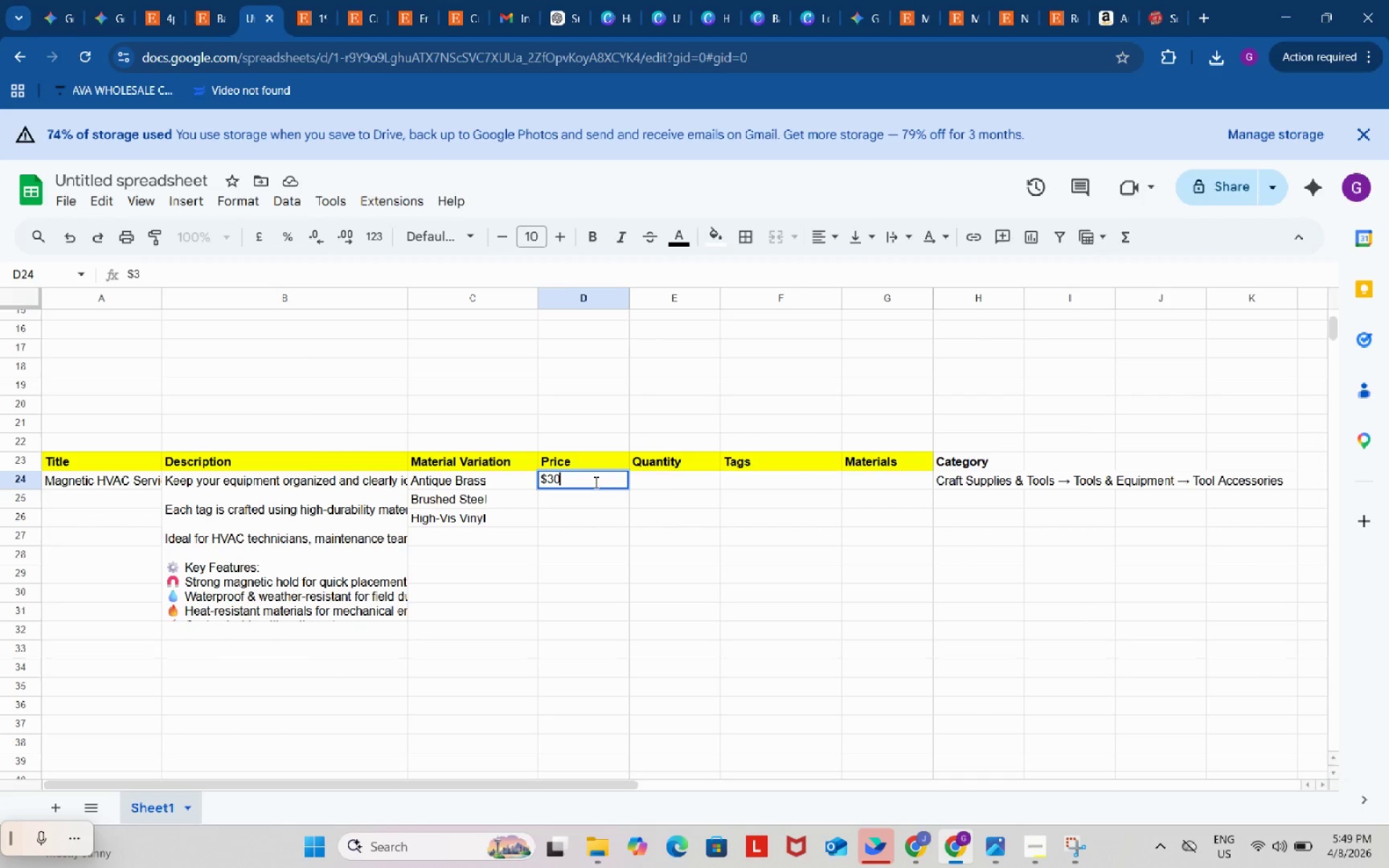 
key(Numpad0)
 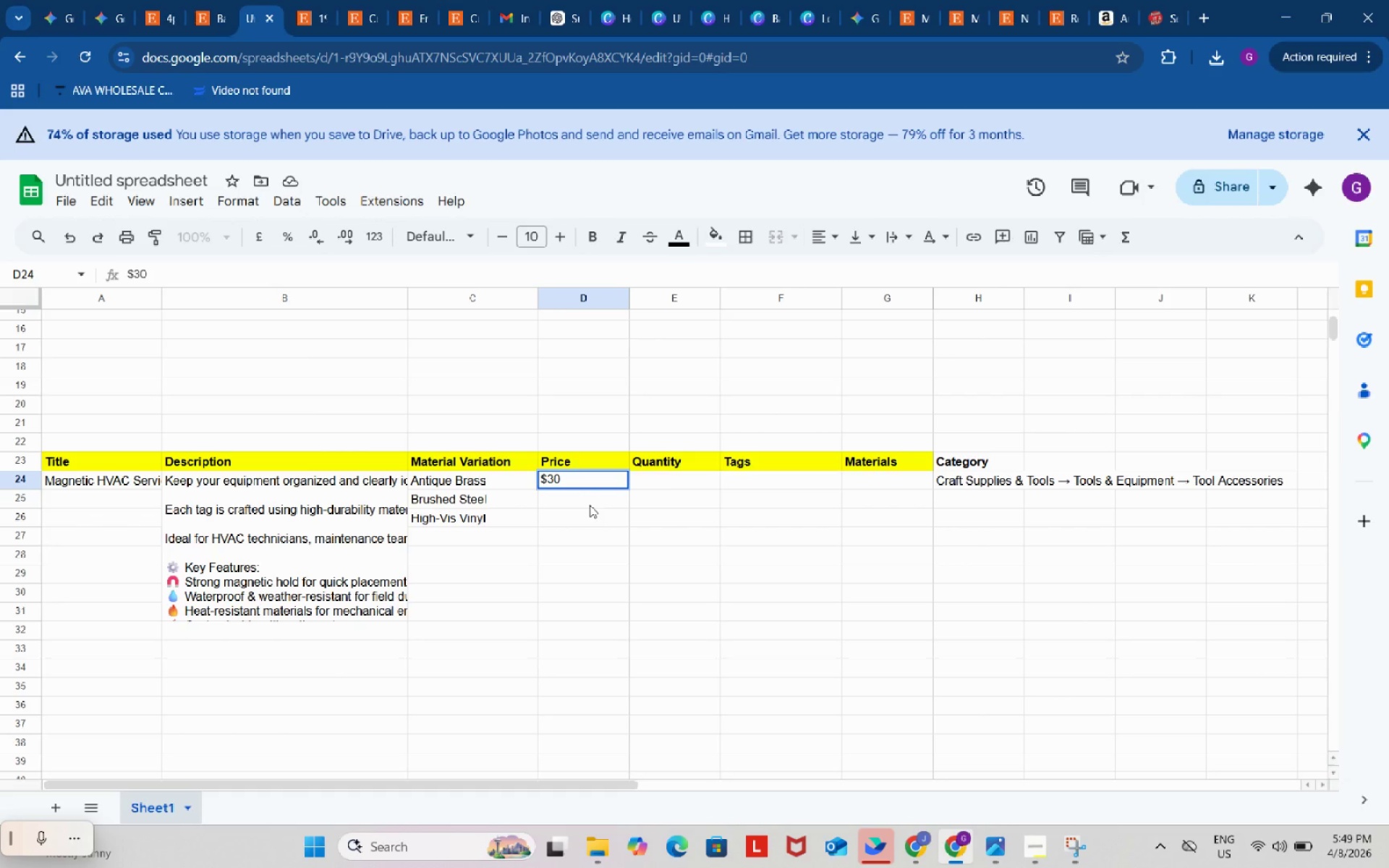 
double_click([590, 505])
 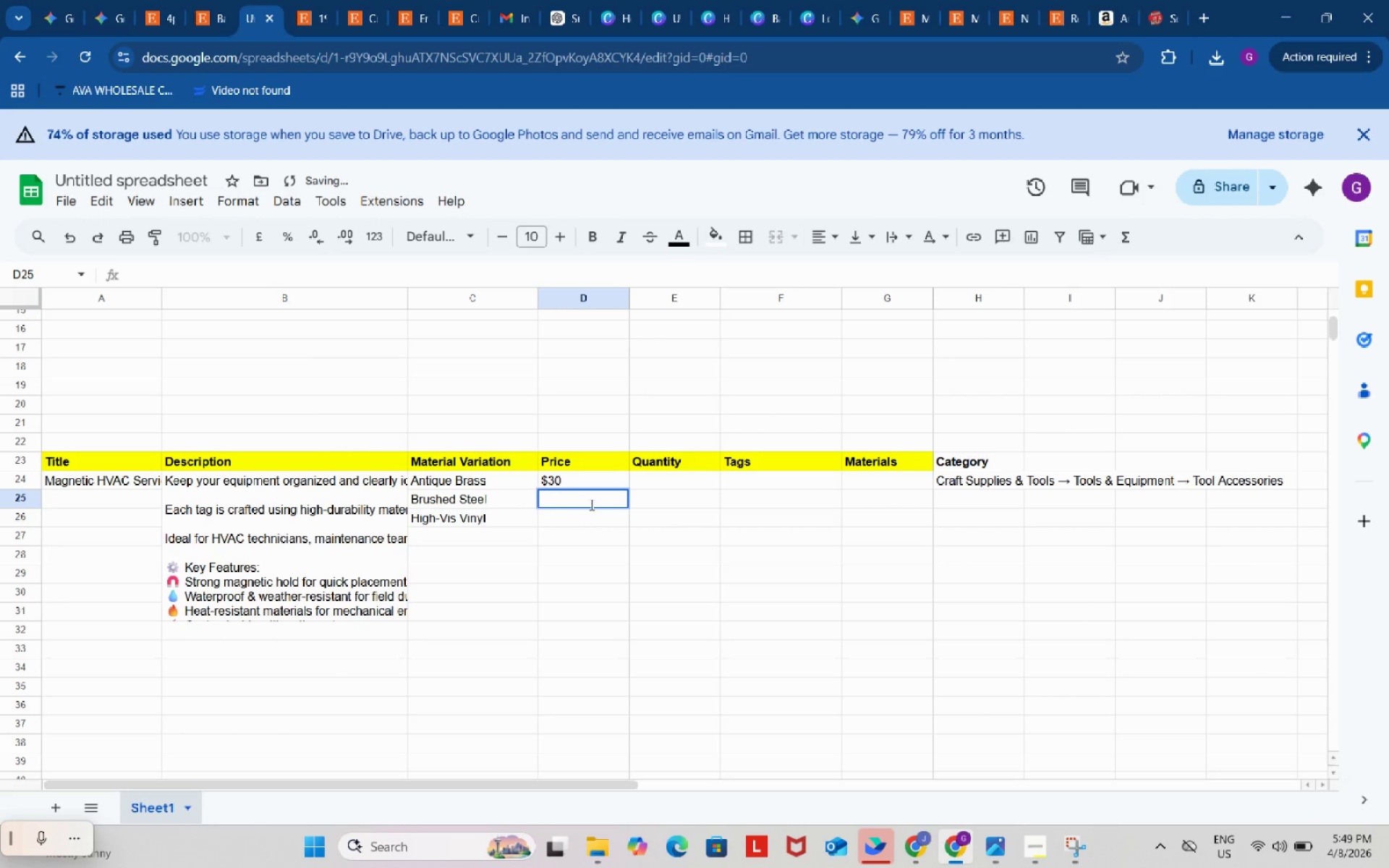 
key(Shift+4)
 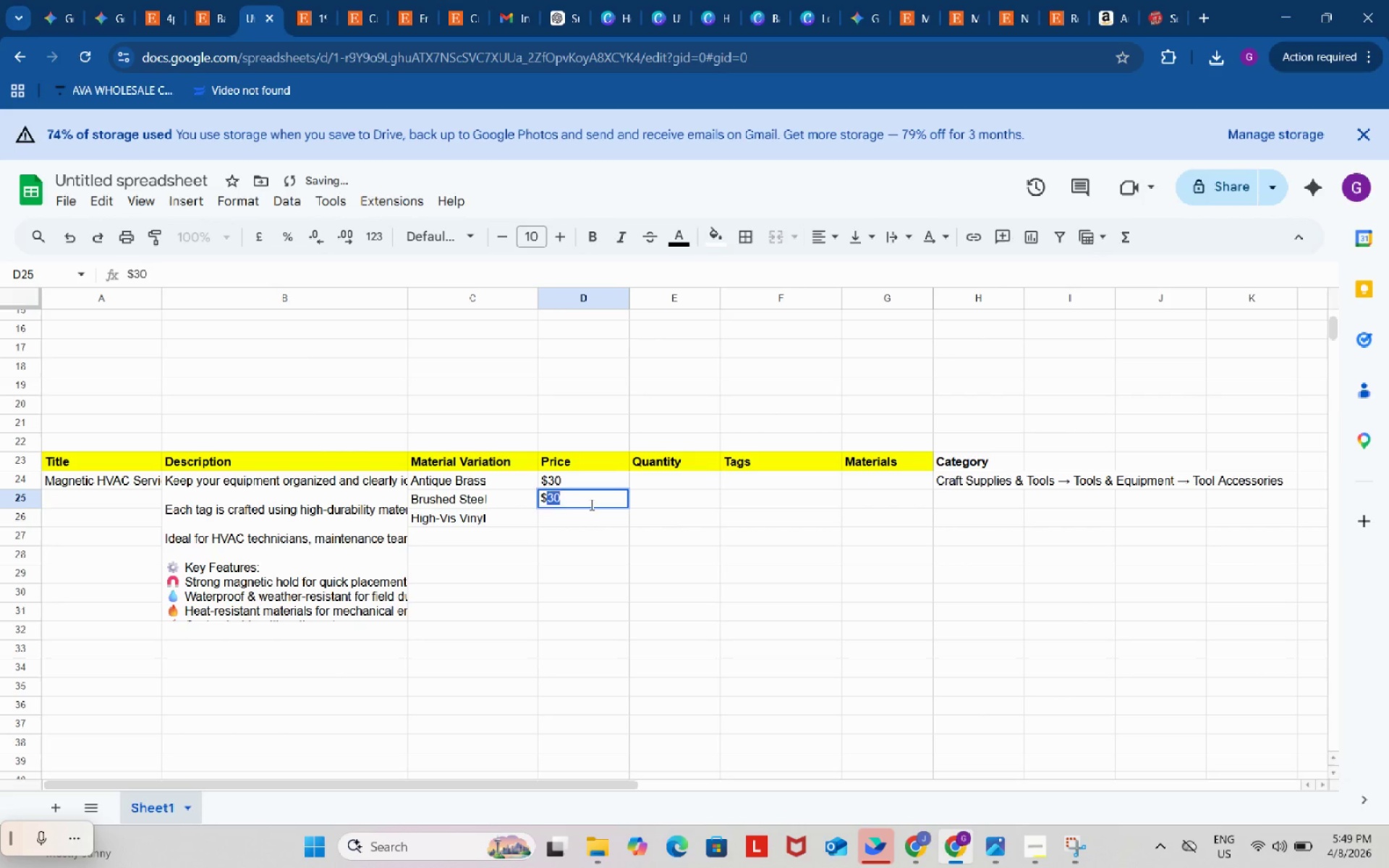 
key(Numpad3)
 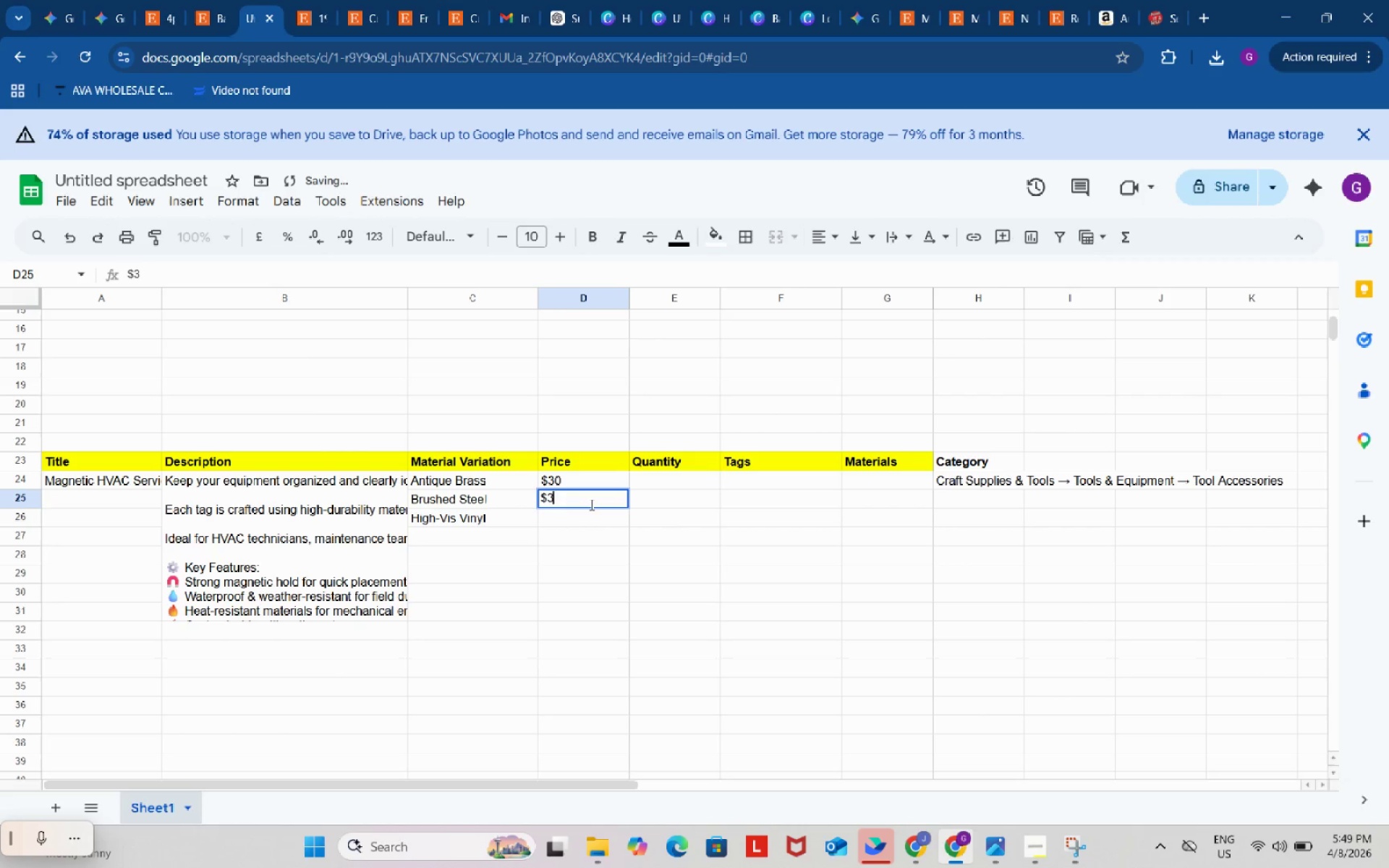 
key(Numpad5)
 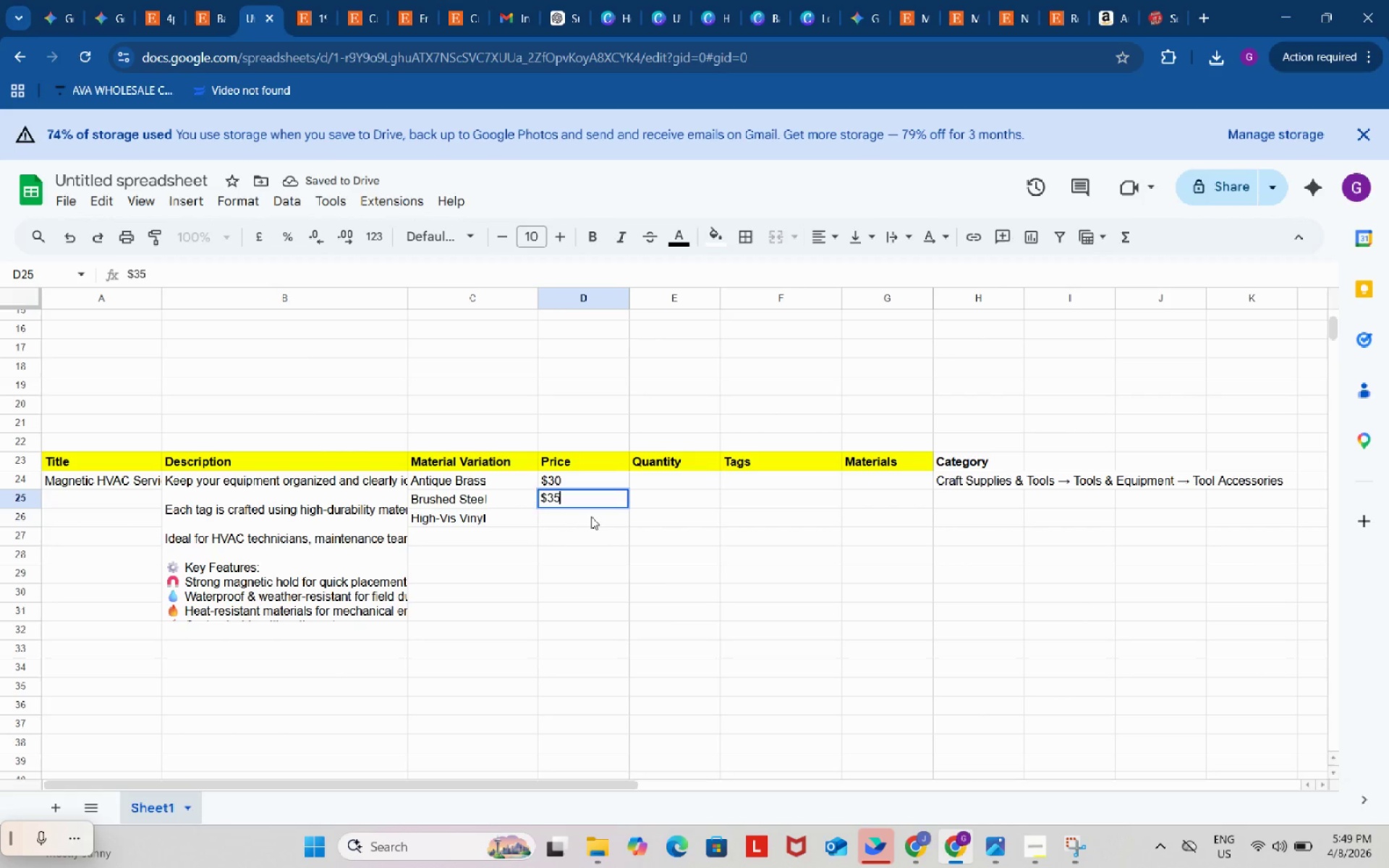 
double_click([591, 516])
 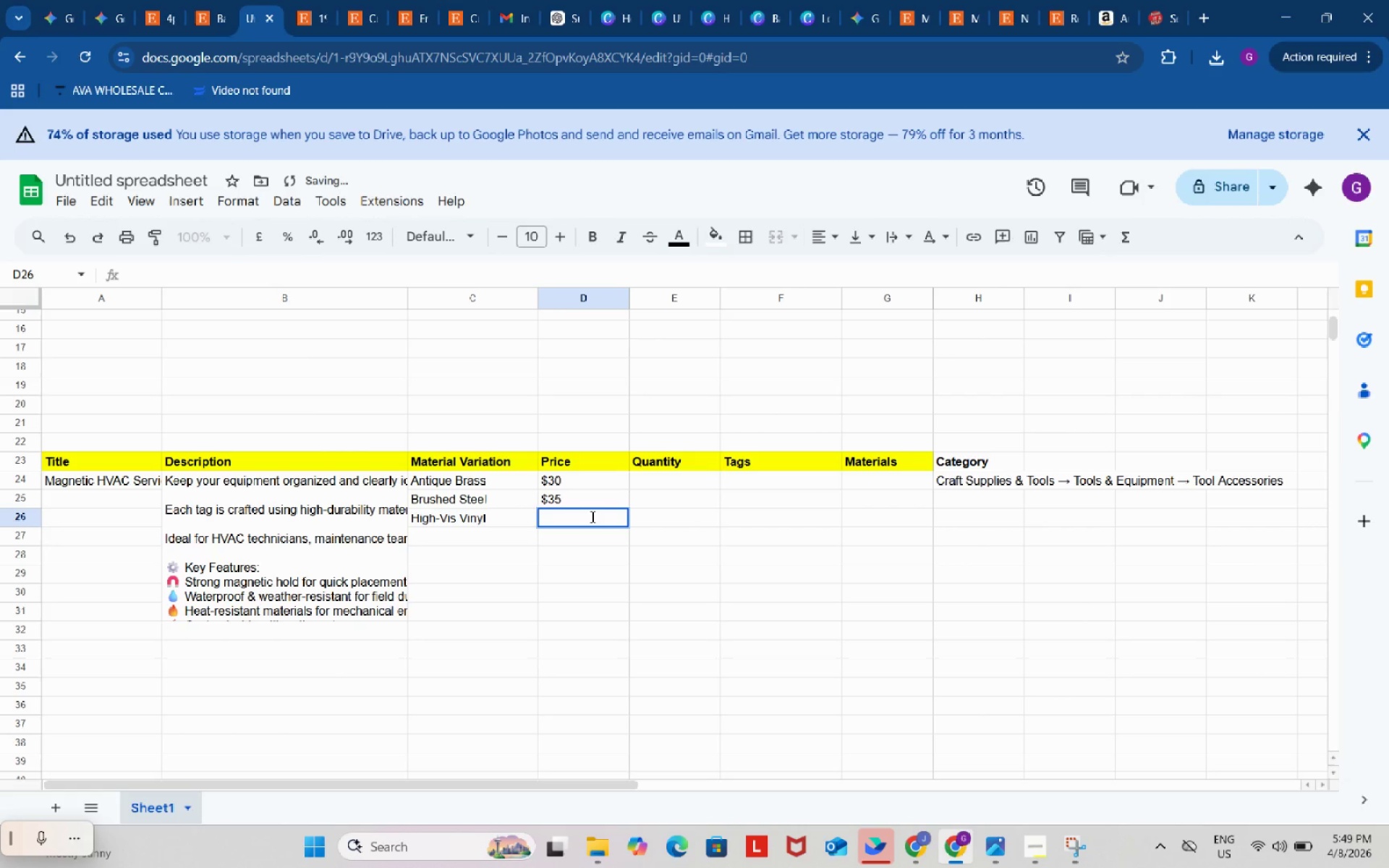 
key(Shift+ShiftRight)
 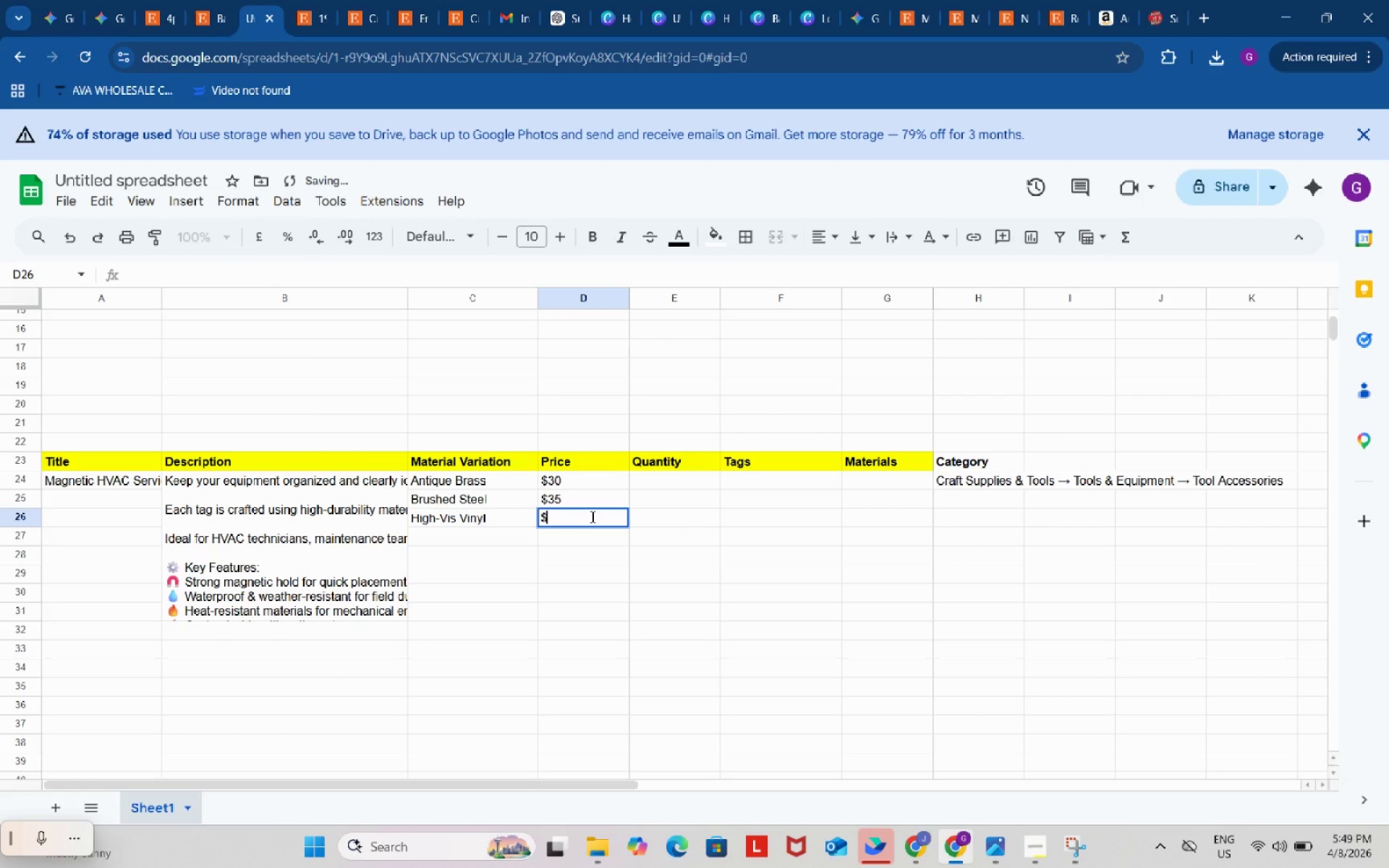 
key(Shift+4)
 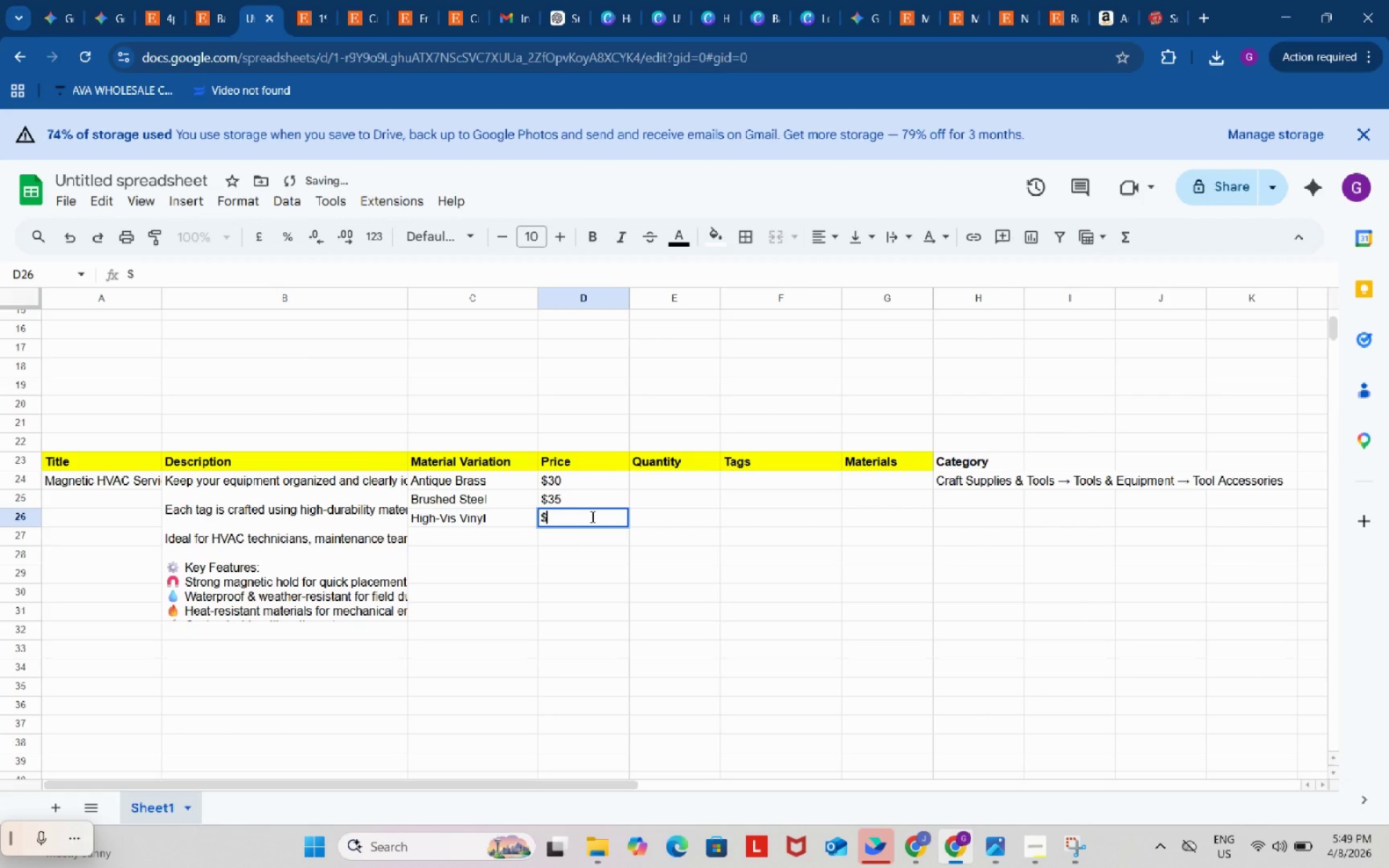 
key(Numpad2)
 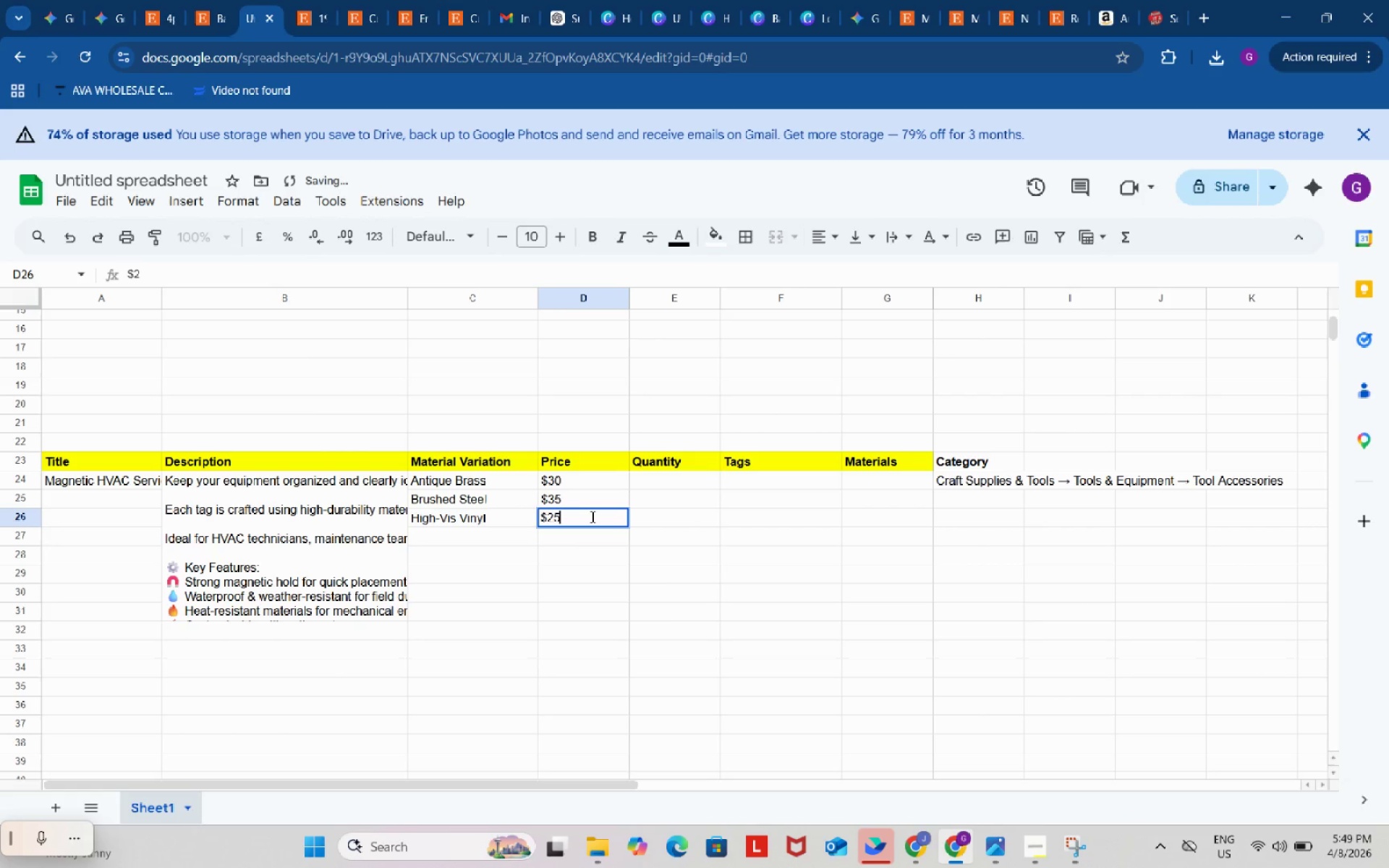 
key(Numpad5)
 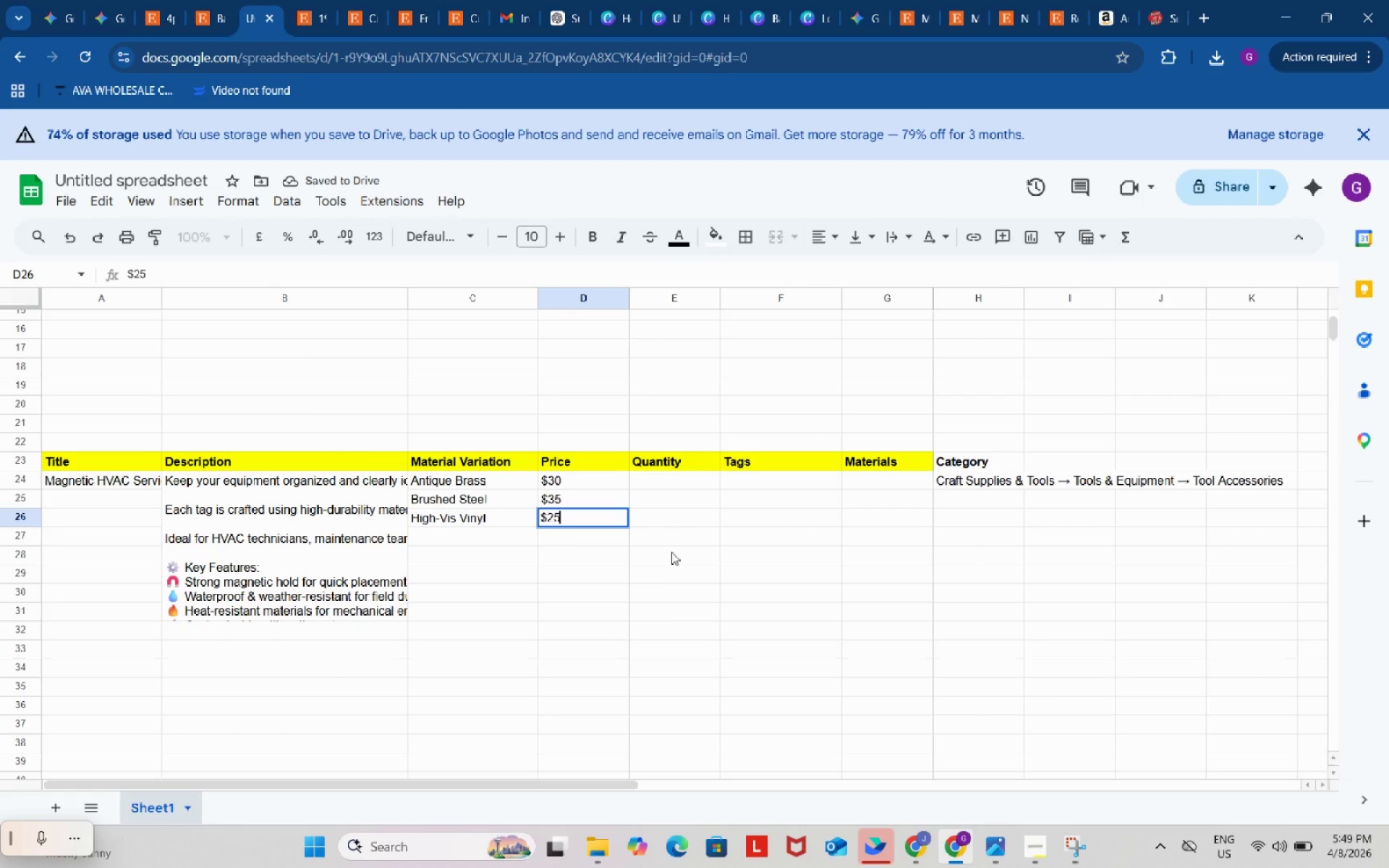 
left_click([671, 552])
 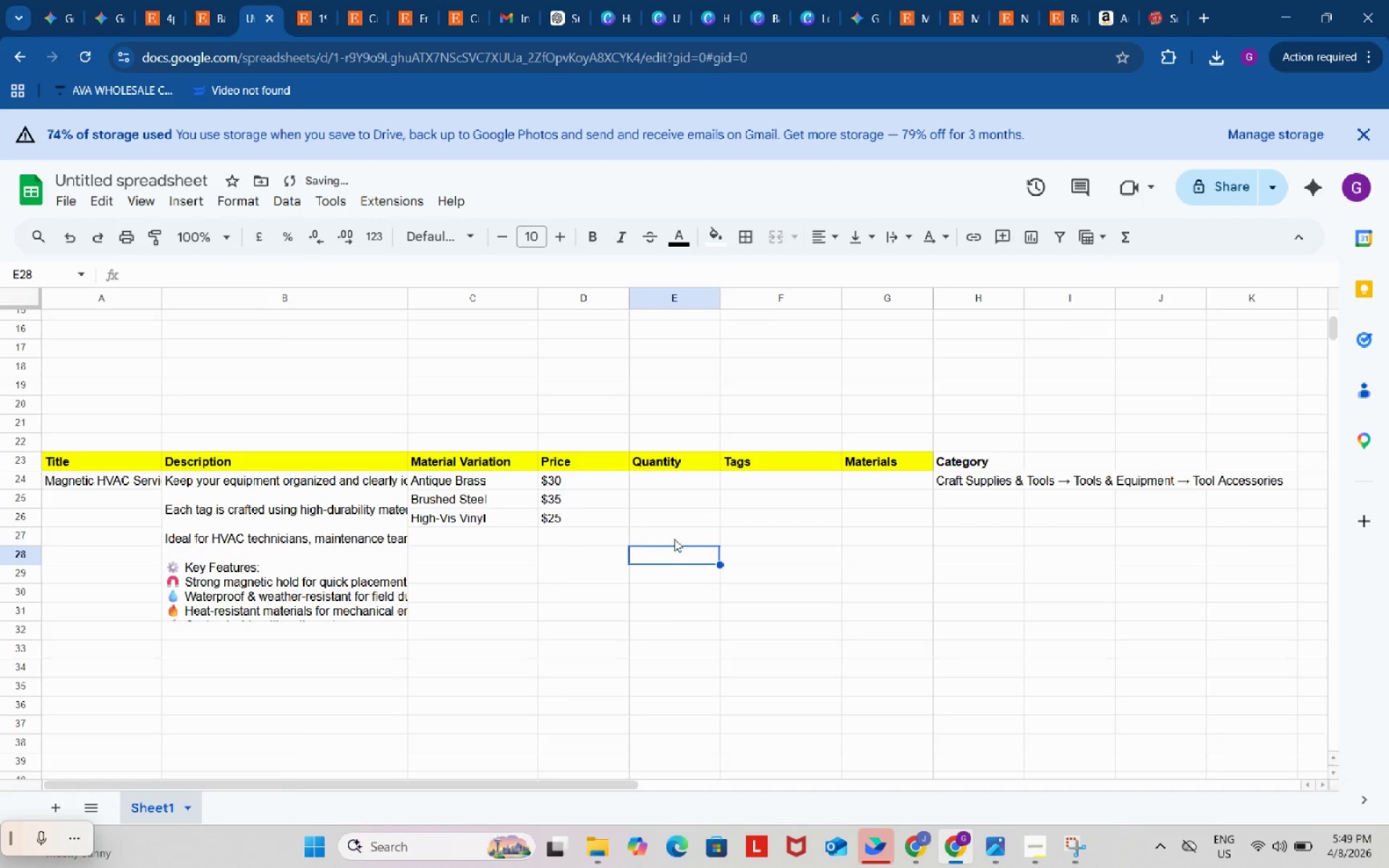 
scroll: coordinate [674, 535], scroll_direction: up, amount: 7.0
 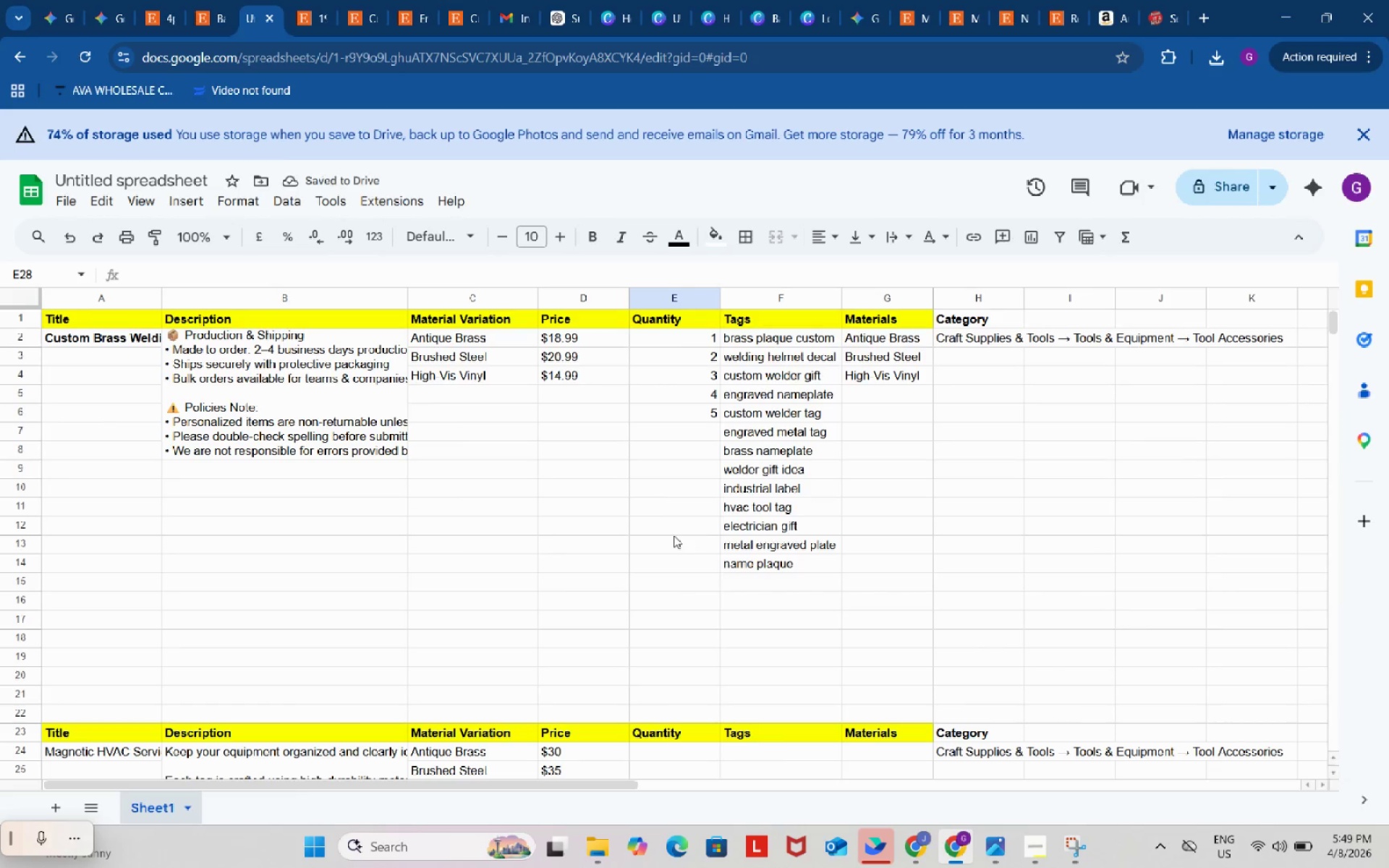 
scroll: coordinate [674, 535], scroll_direction: down, amount: 2.0
 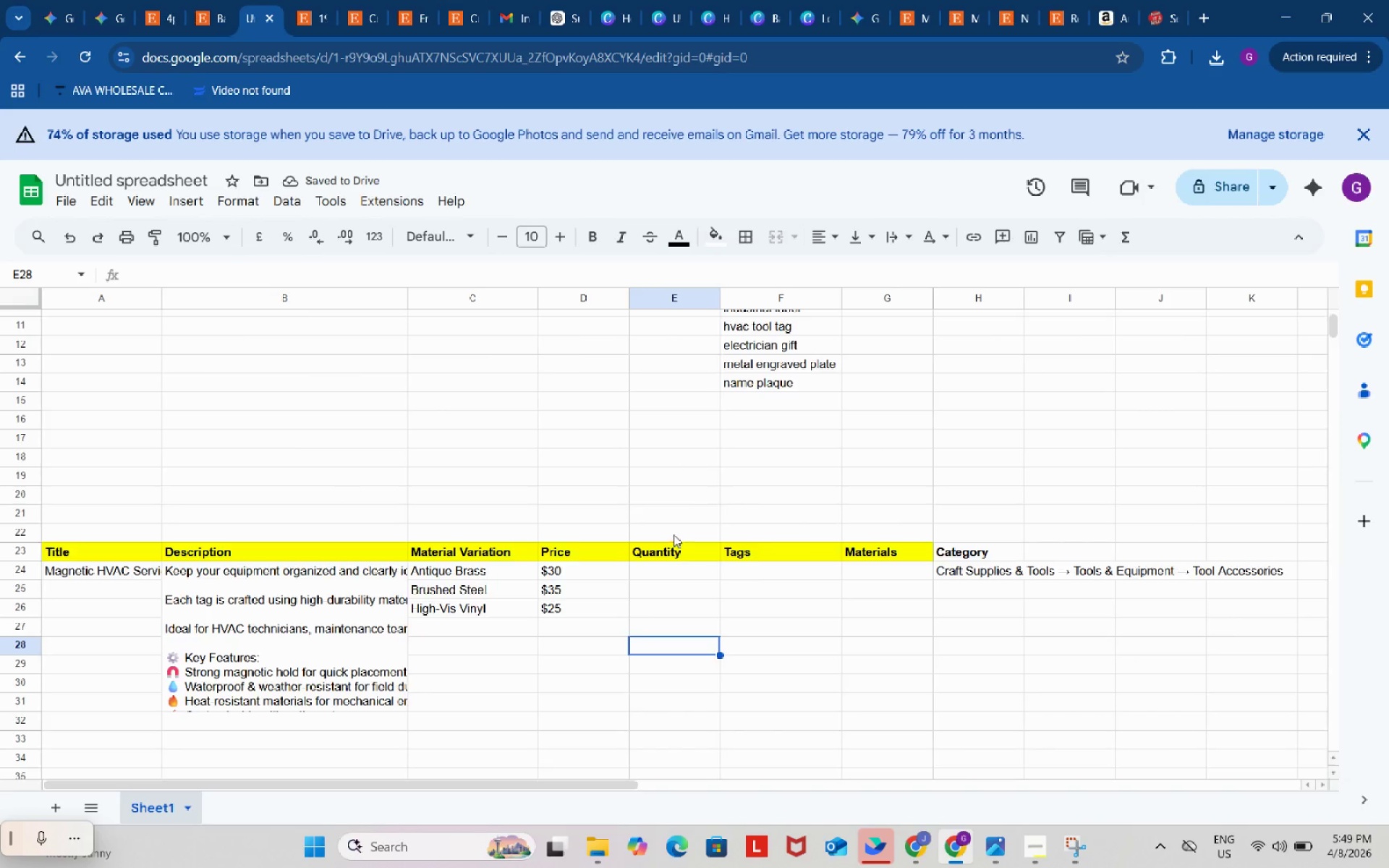 
scroll: coordinate [674, 535], scroll_direction: up, amount: 4.0
 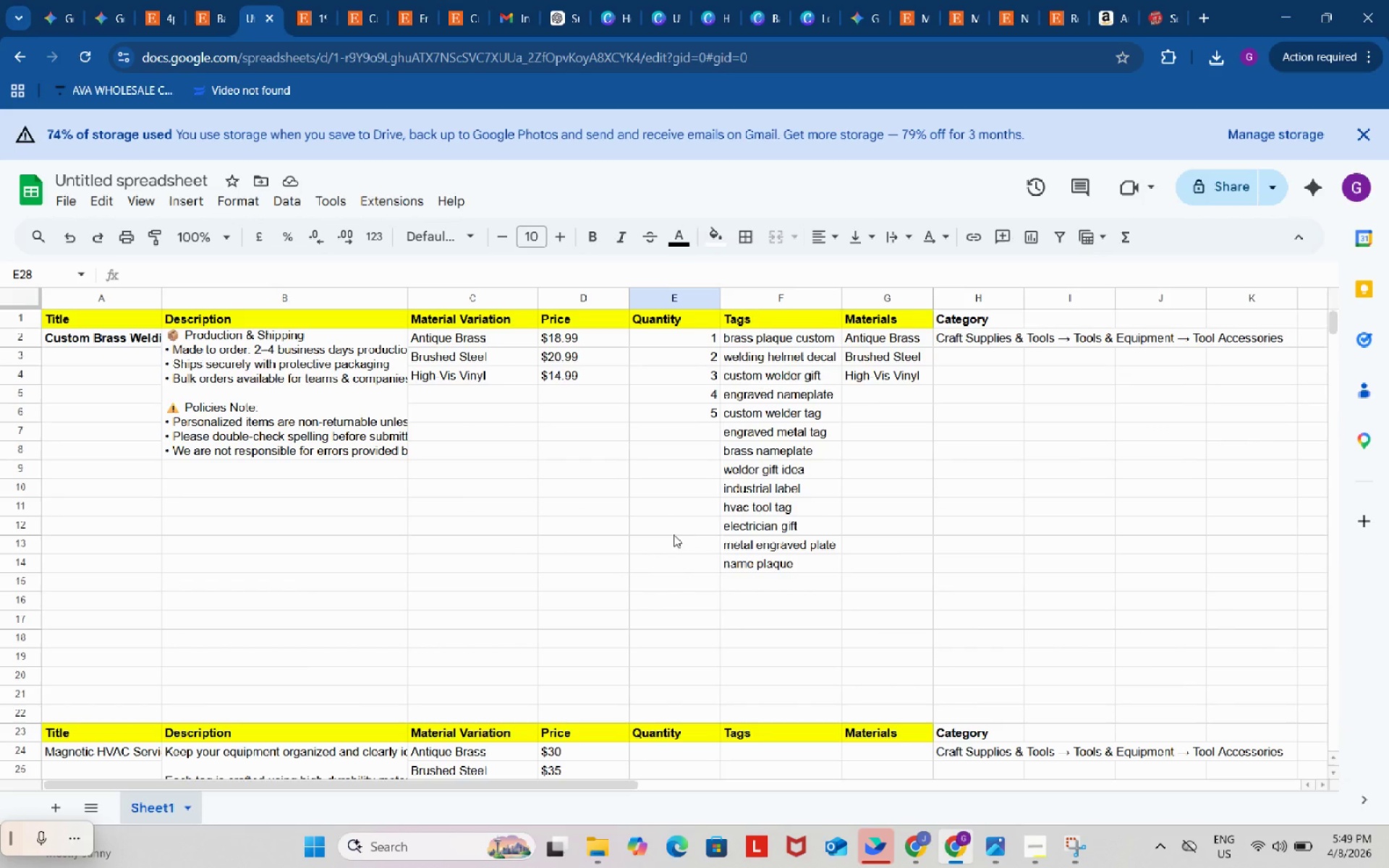 
scroll: coordinate [672, 532], scroll_direction: down, amount: 2.0
 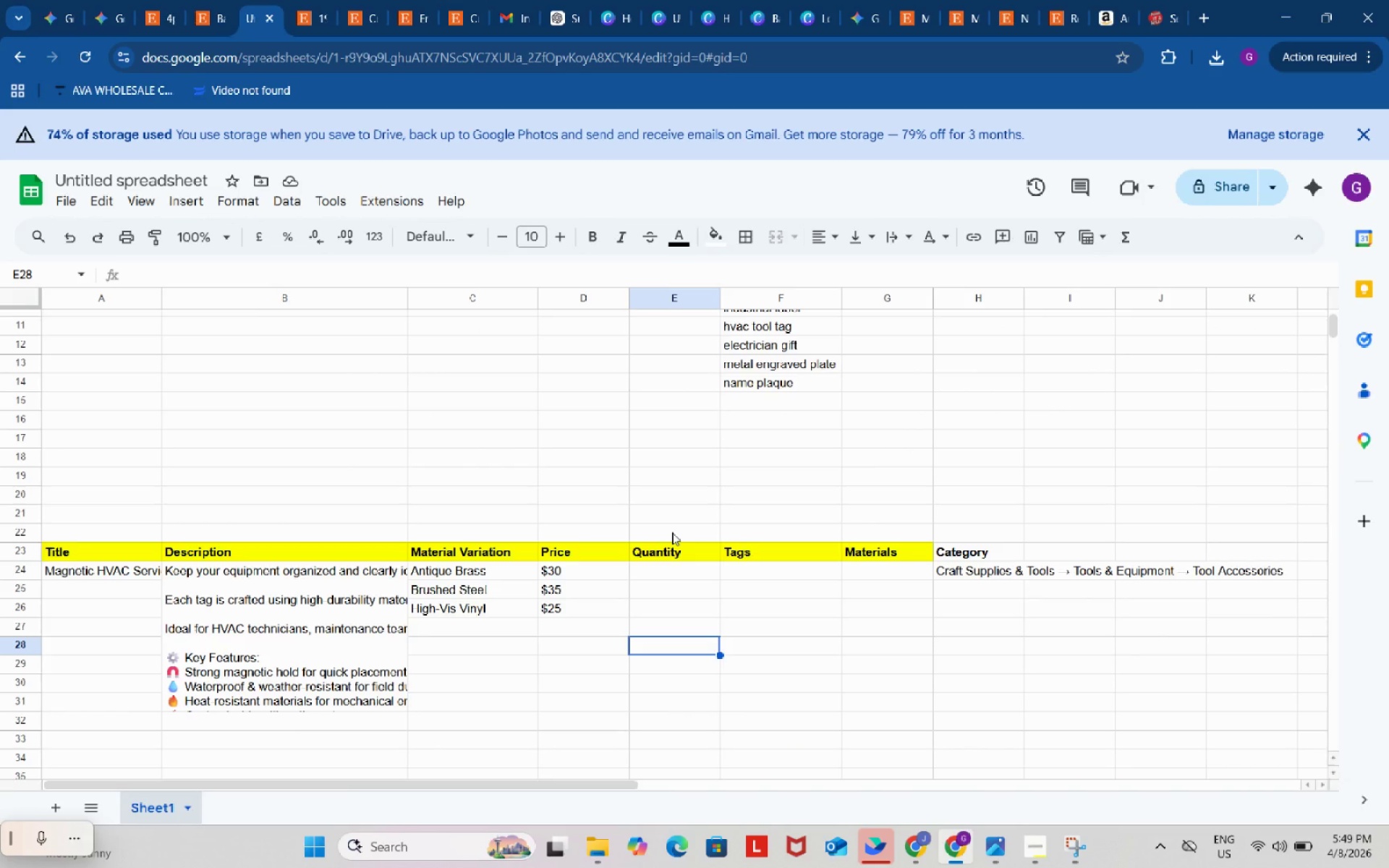 
scroll: coordinate [672, 532], scroll_direction: up, amount: 3.0
 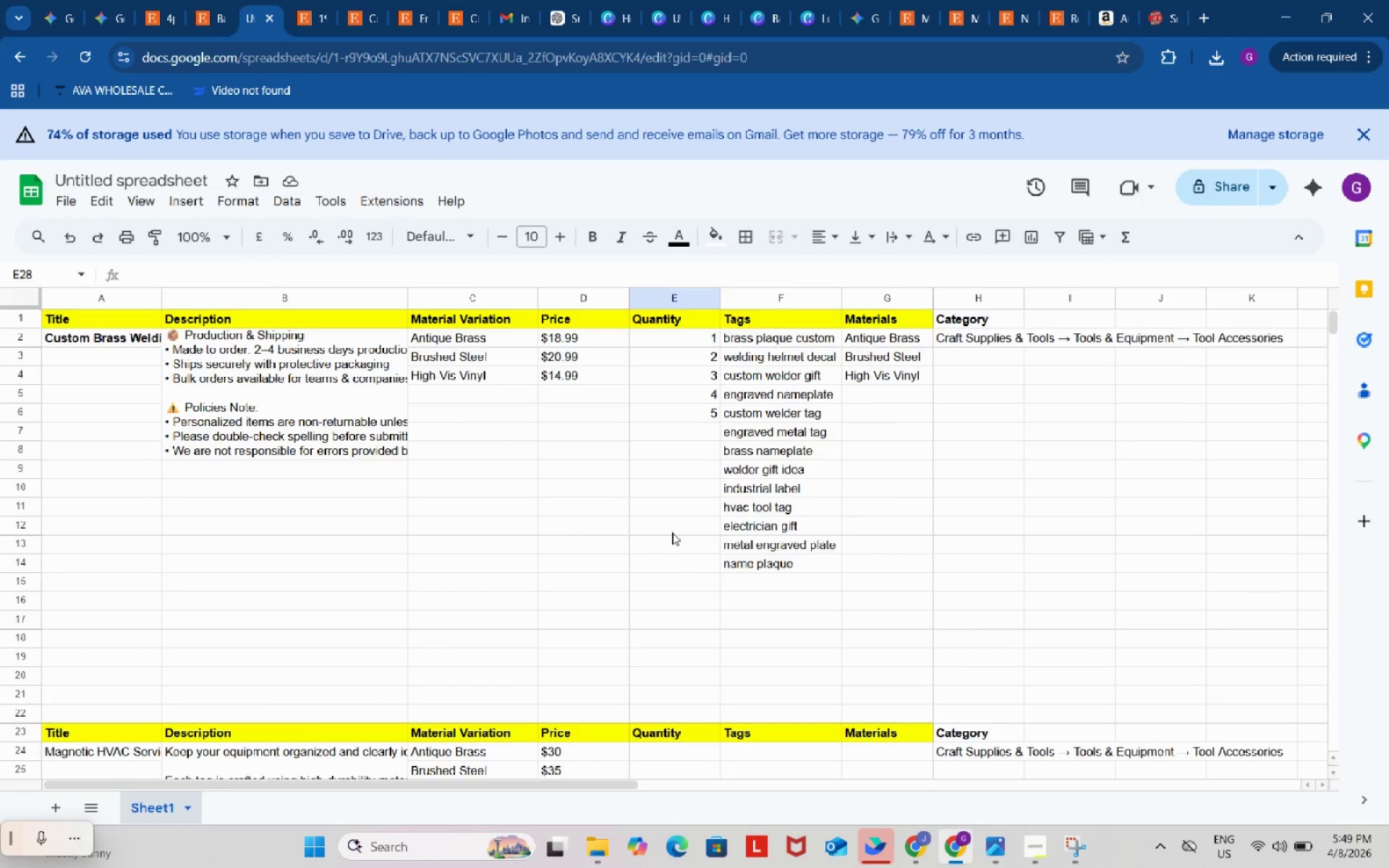 
scroll: coordinate [672, 532], scroll_direction: down, amount: 4.0
 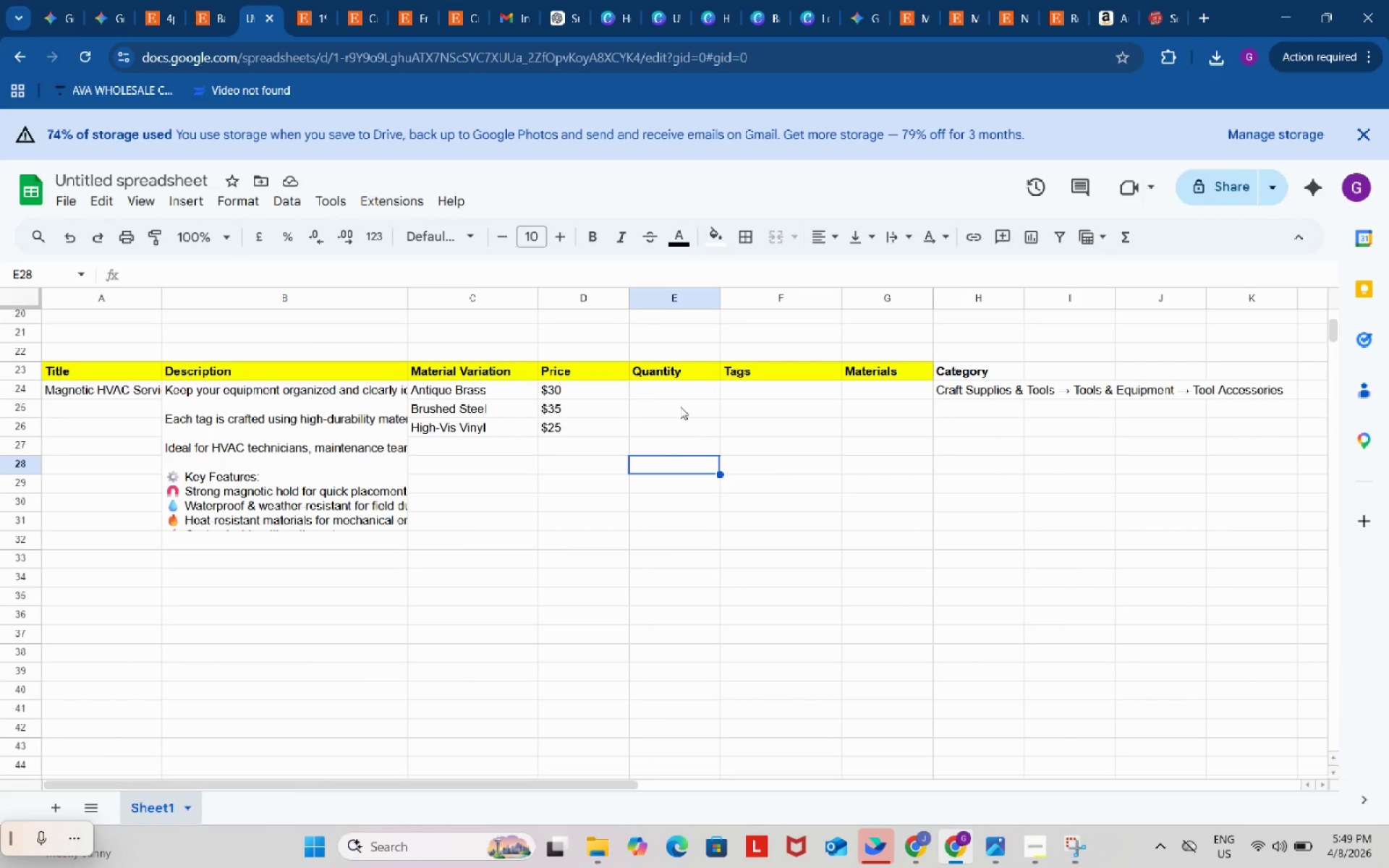 
left_click([681, 399])
 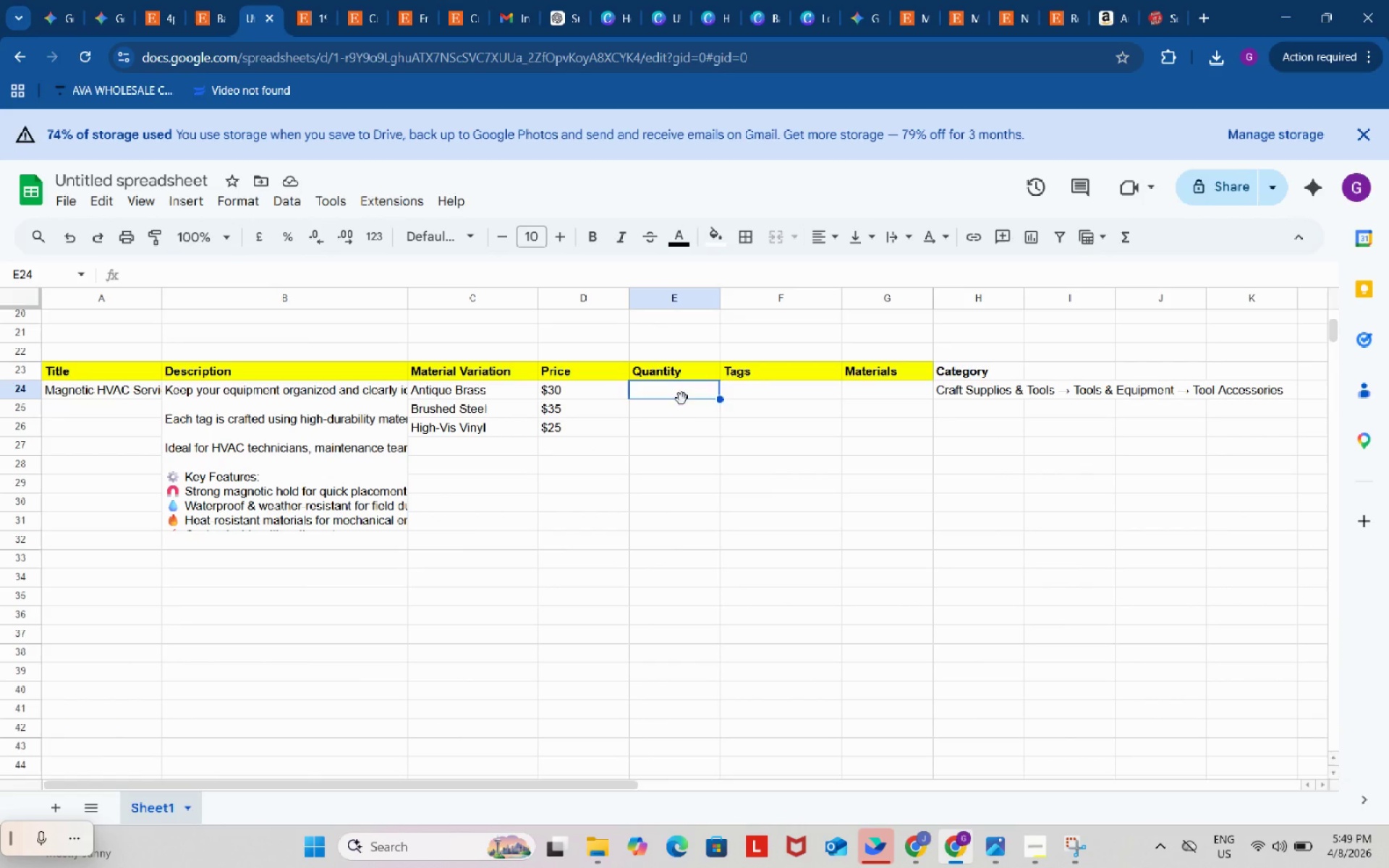 
key(Numpad1)
 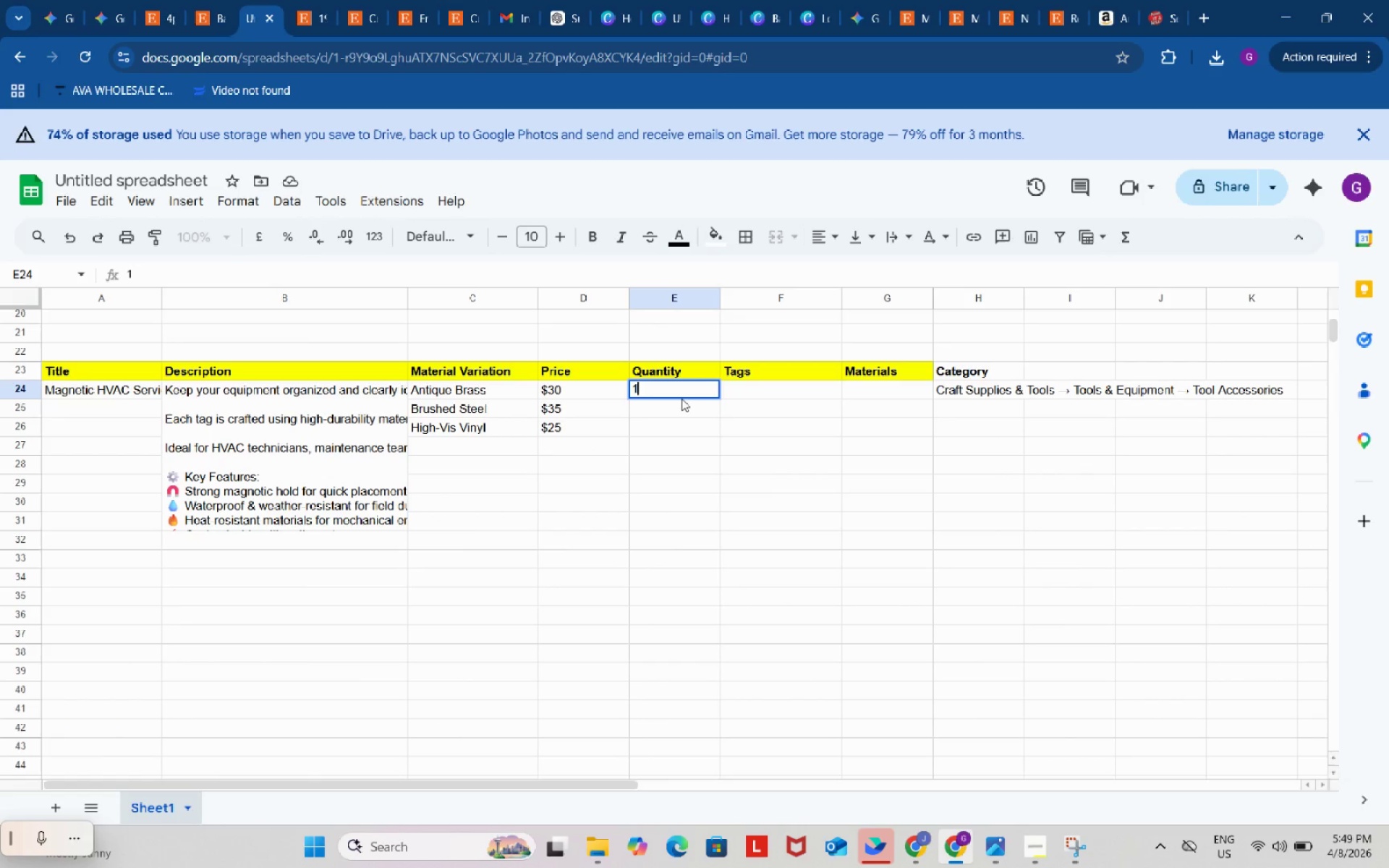 
key(Space)
 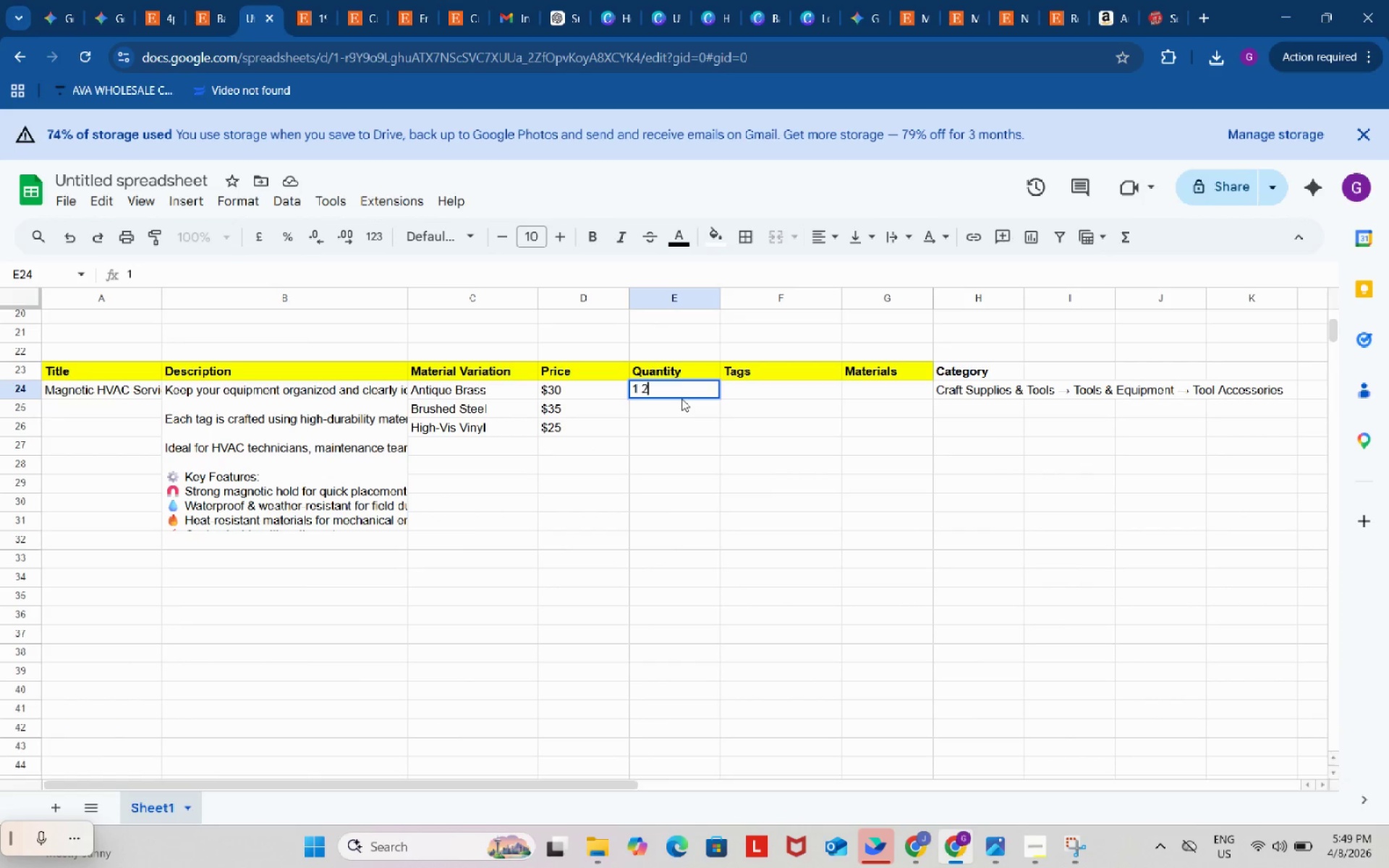 
key(Numpad2)
 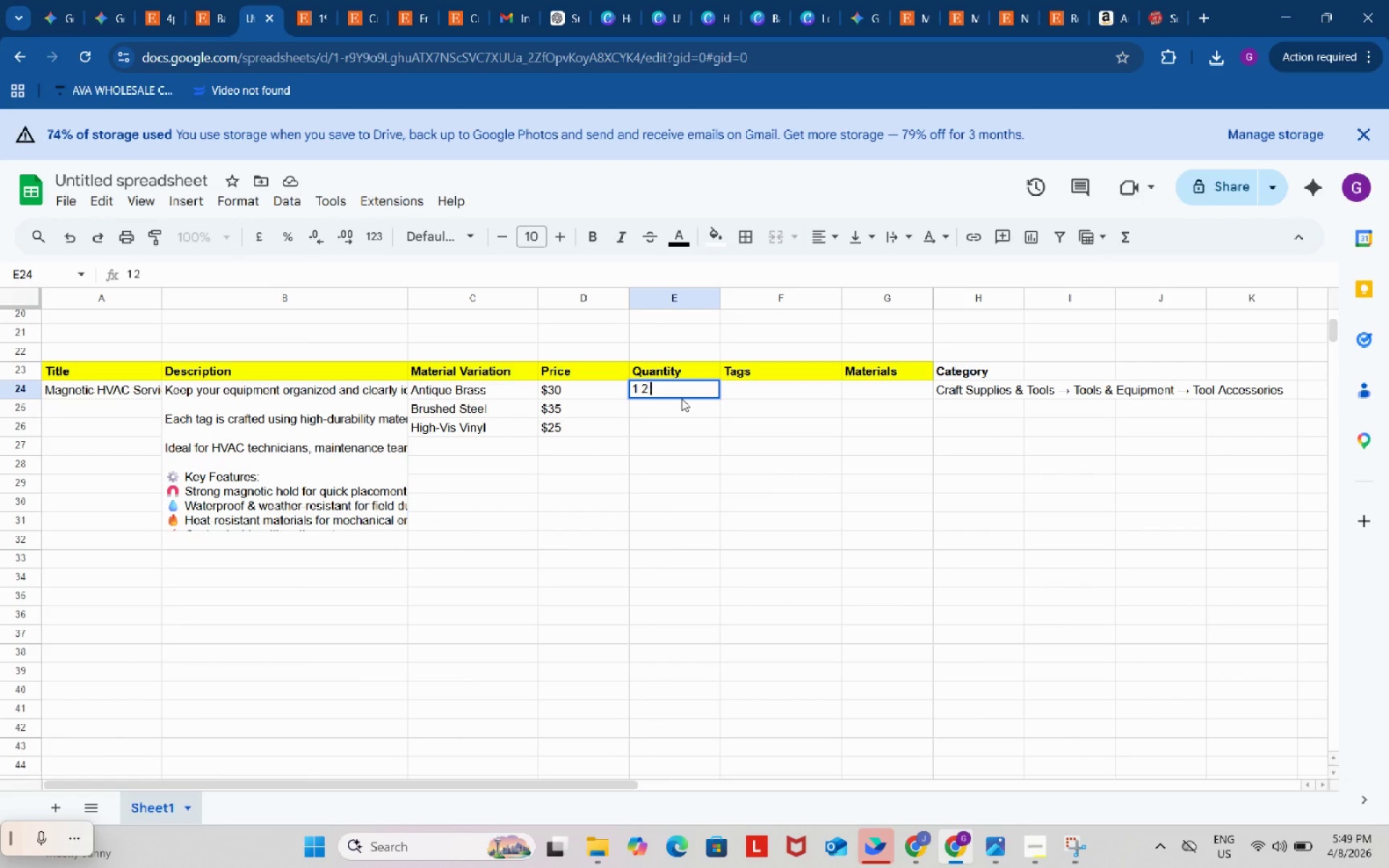 
key(Space)
 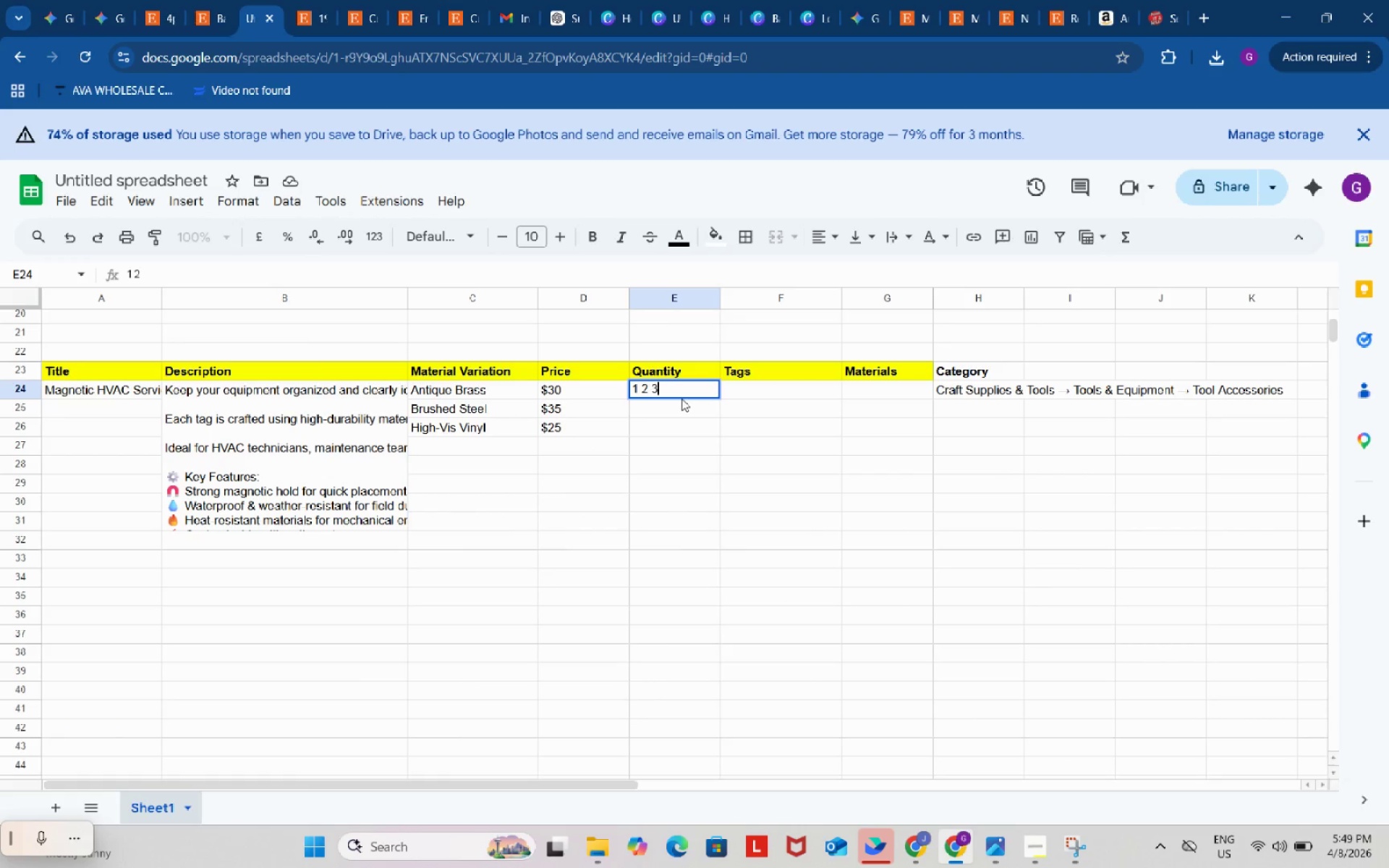 
key(Numpad3)
 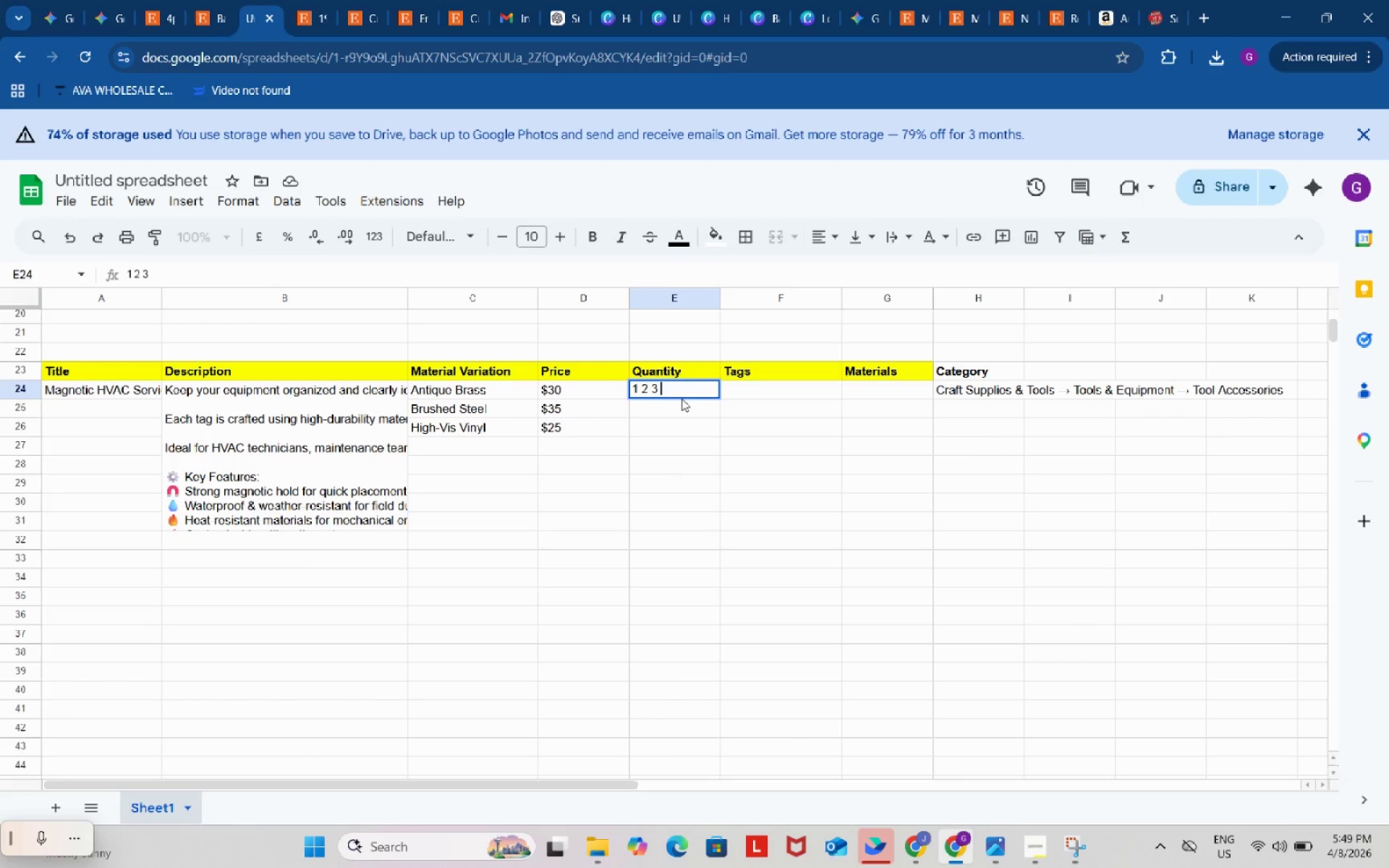 
key(Space)
 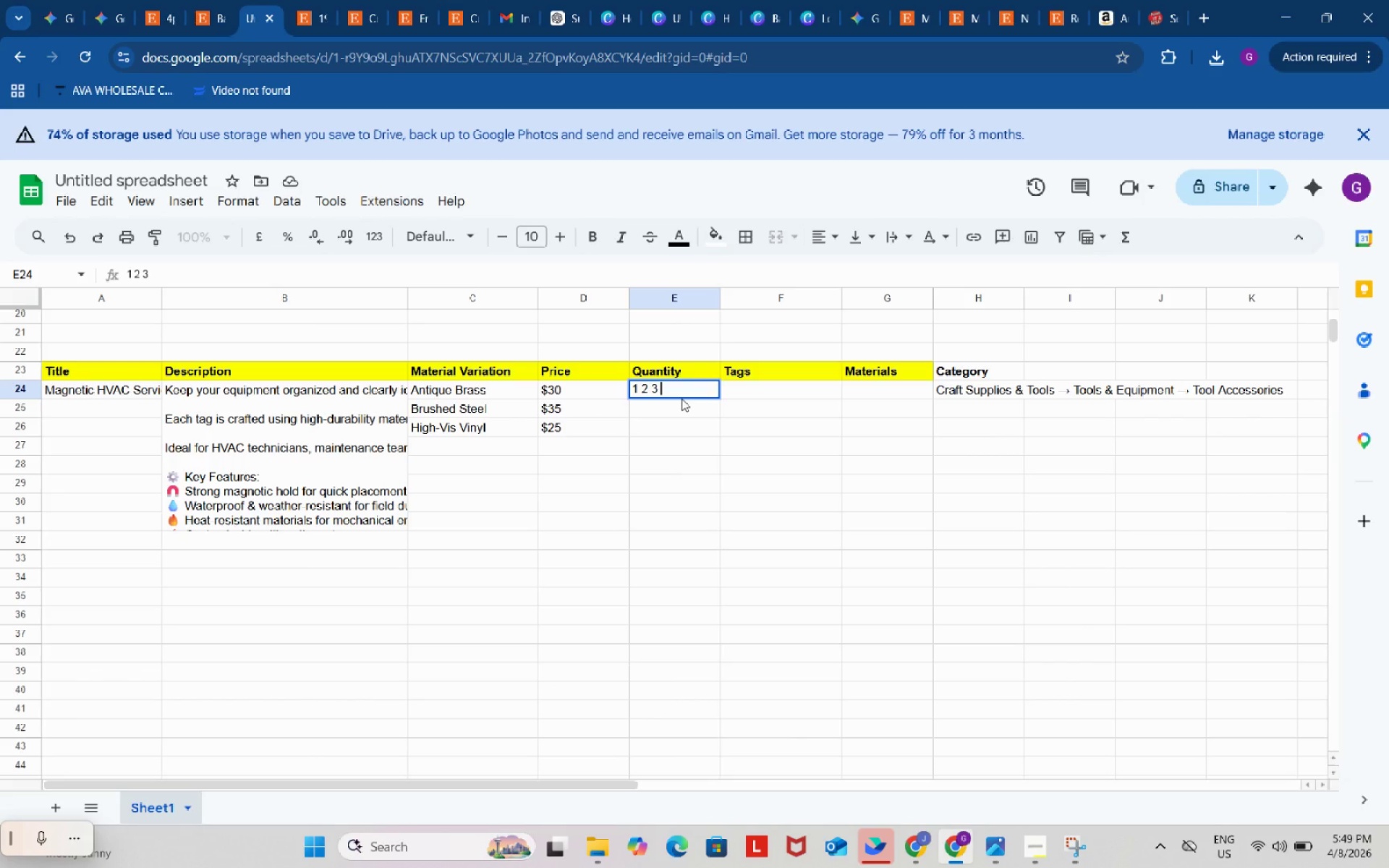 
key(Backspace)
 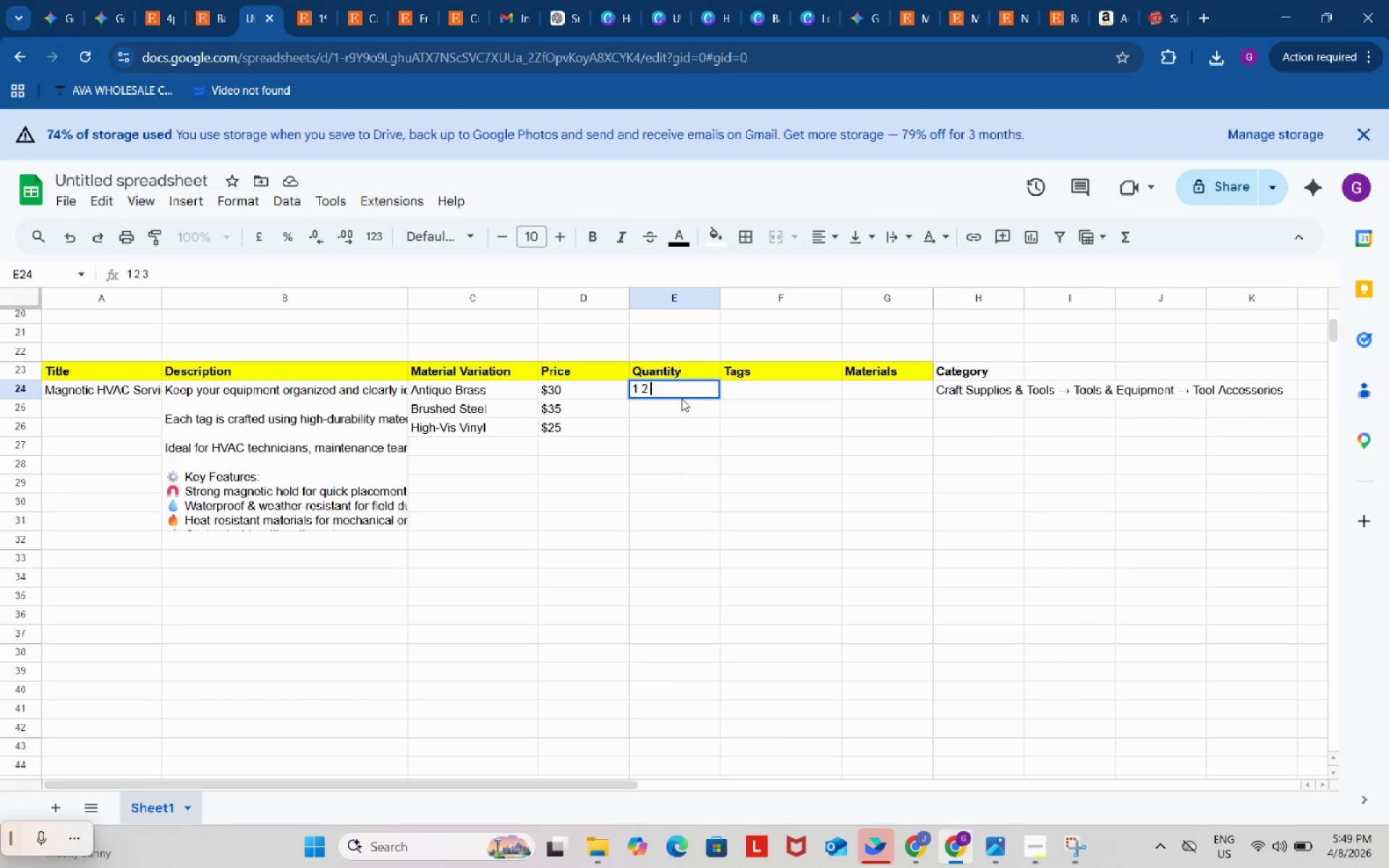 
key(Backspace)
 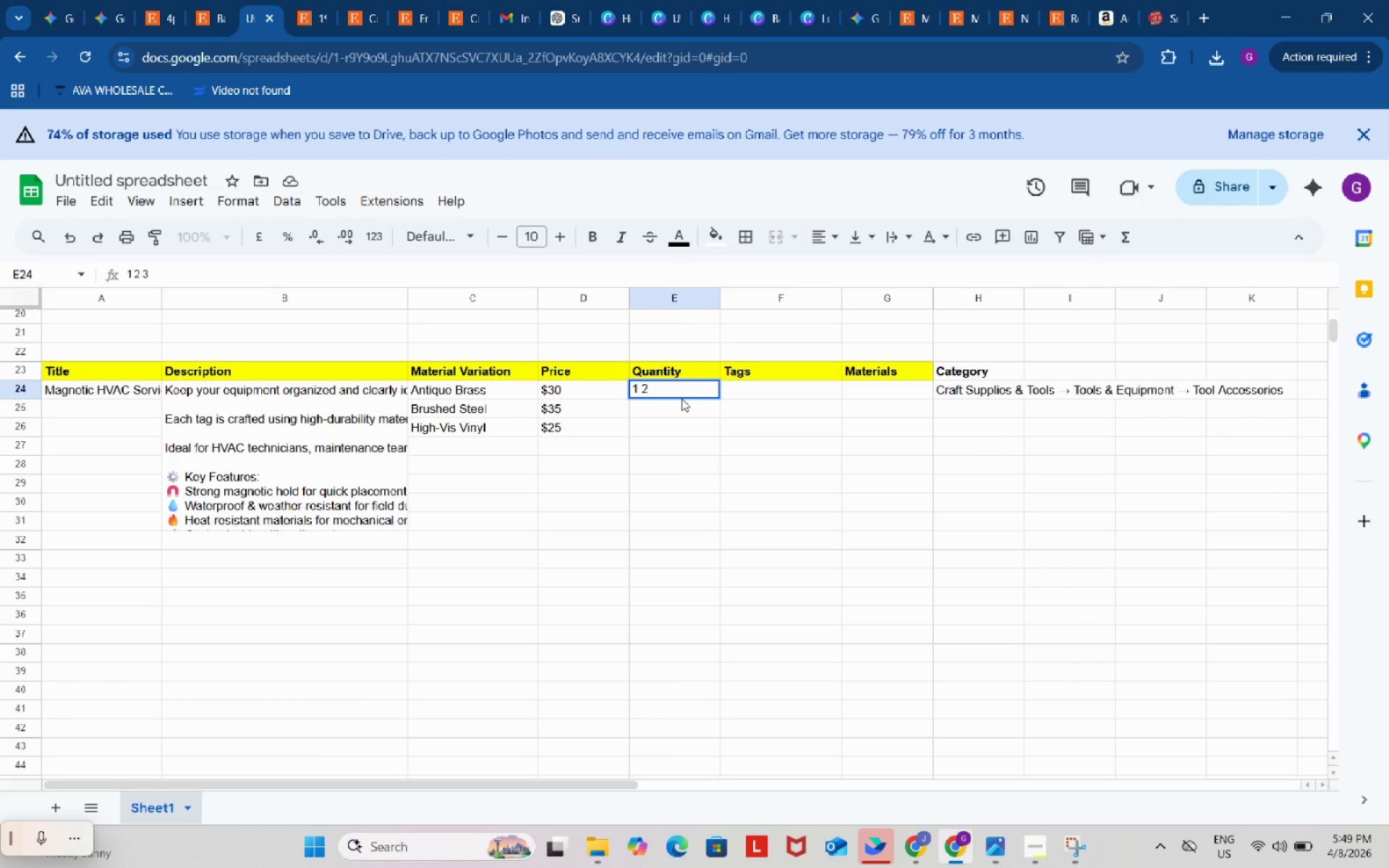 
key(Backspace)
 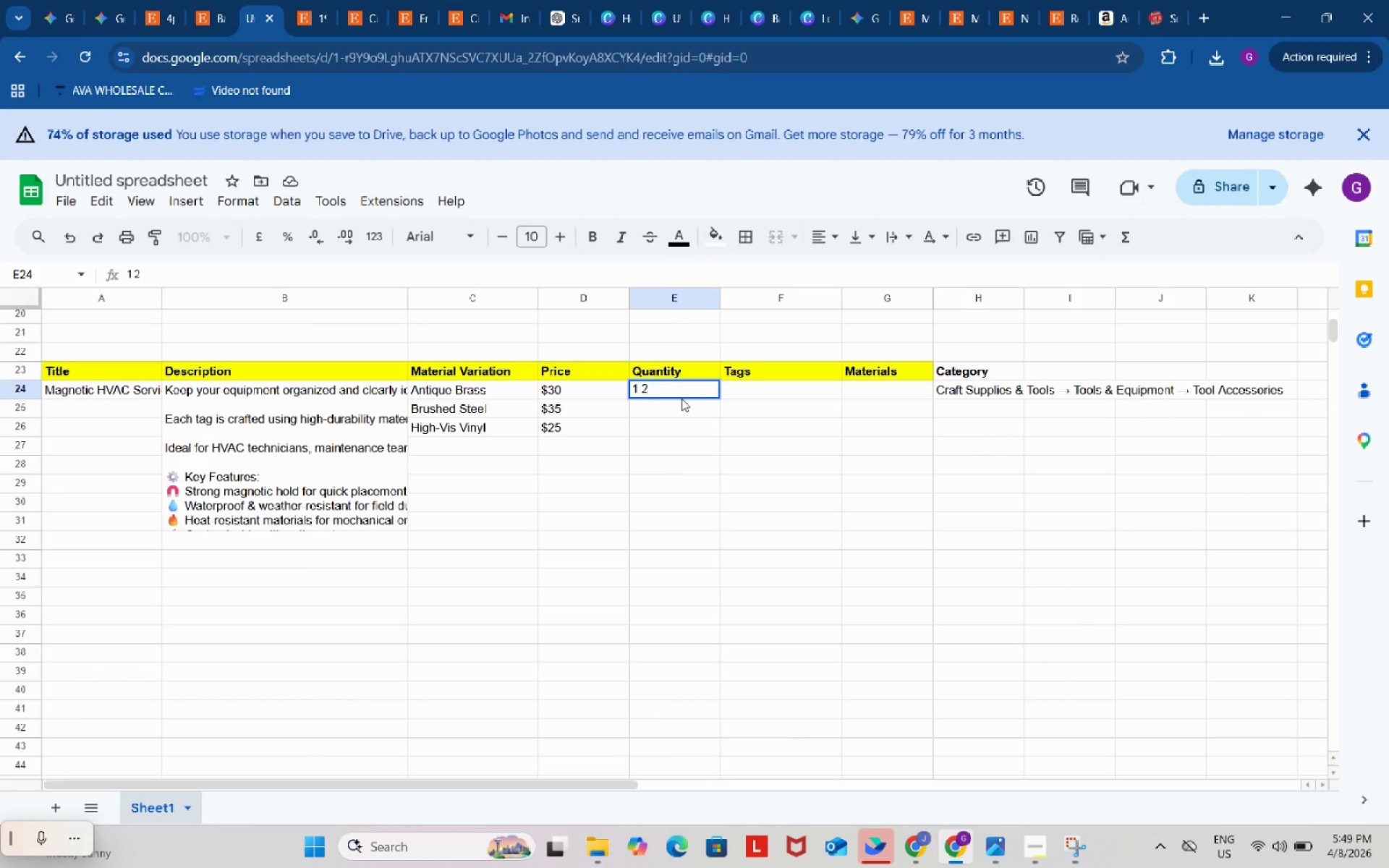 
key(Backspace)
 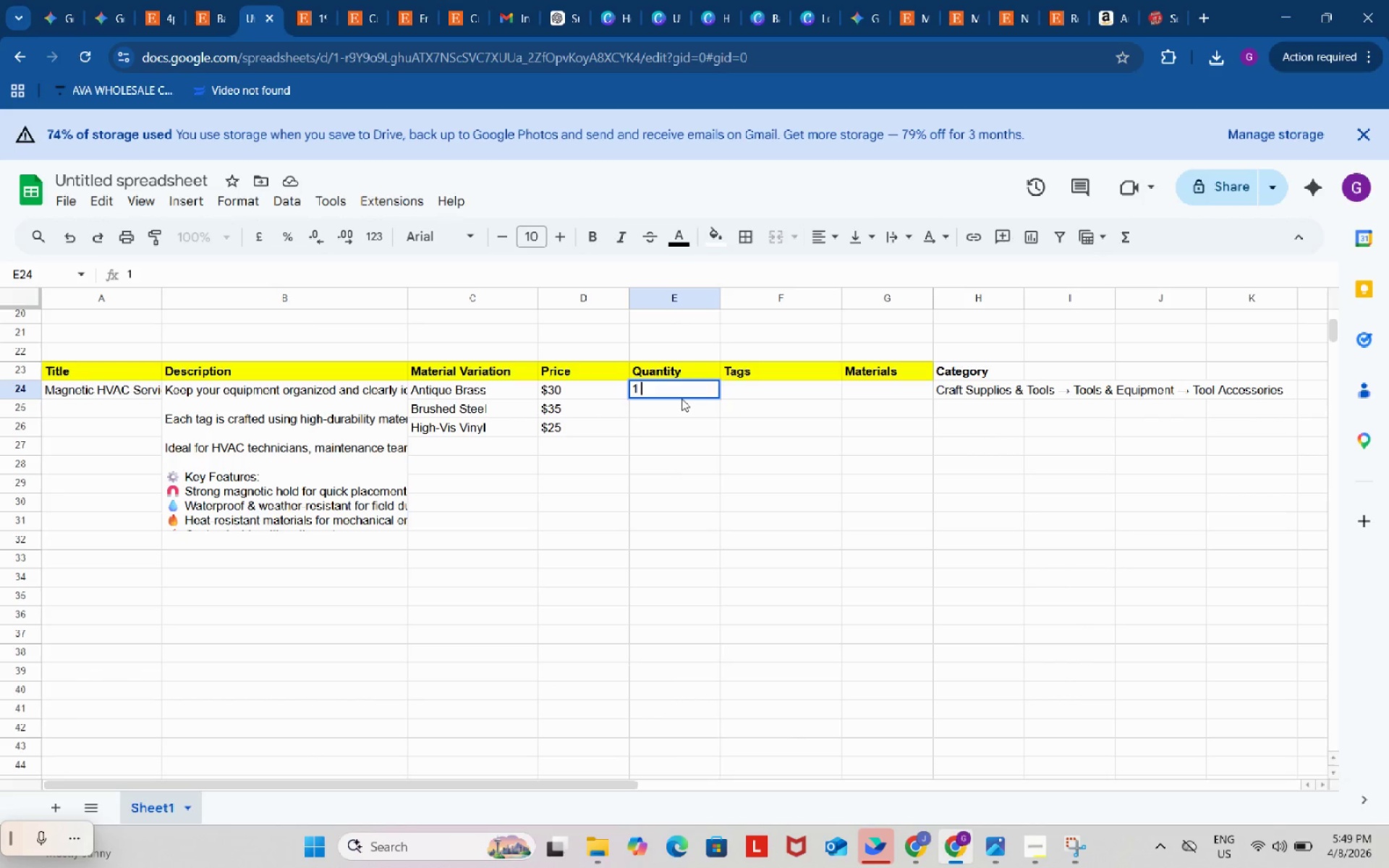 
key(Enter)
 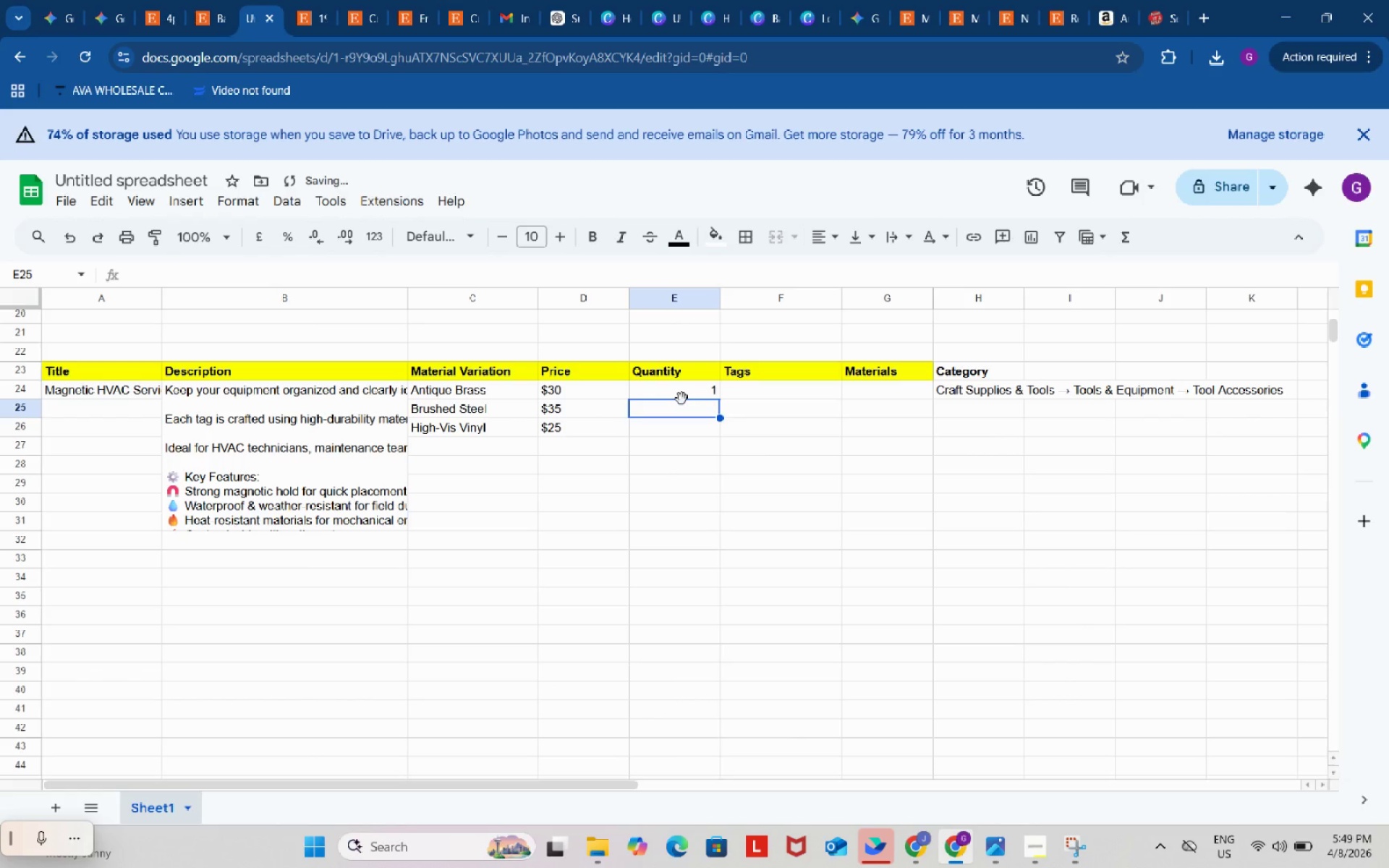 
key(Numpad2)
 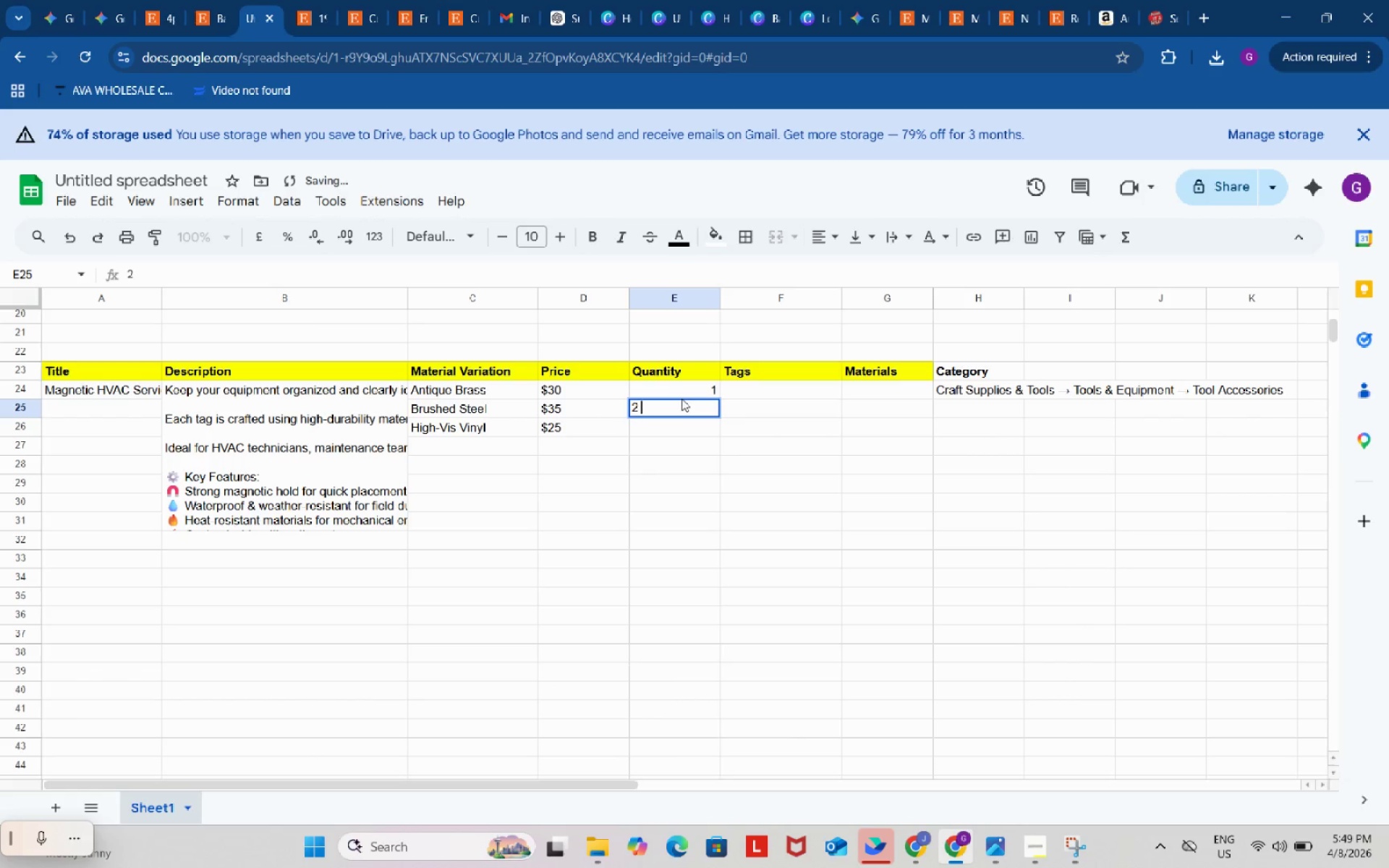 
key(Space)
 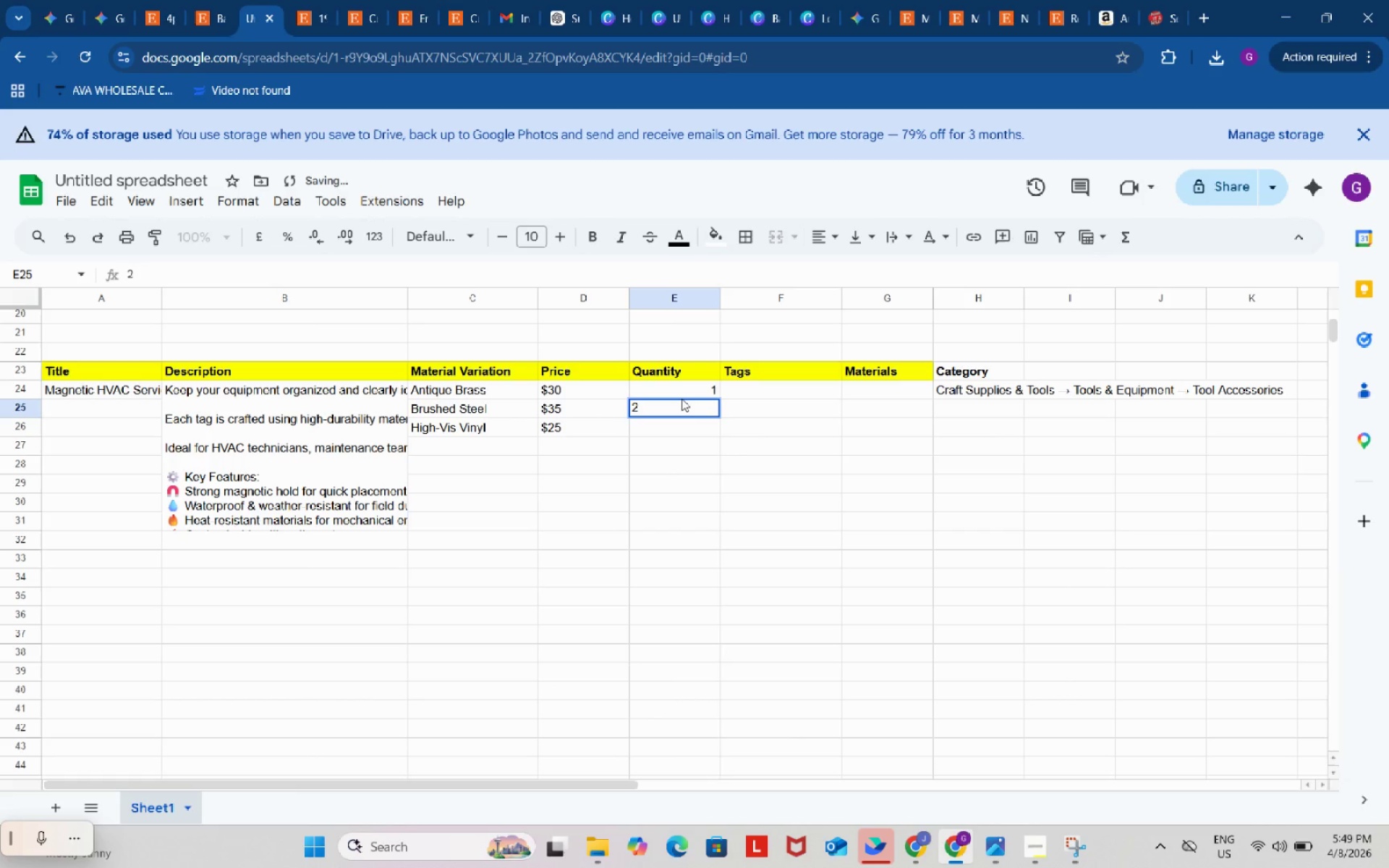 
key(Enter)
 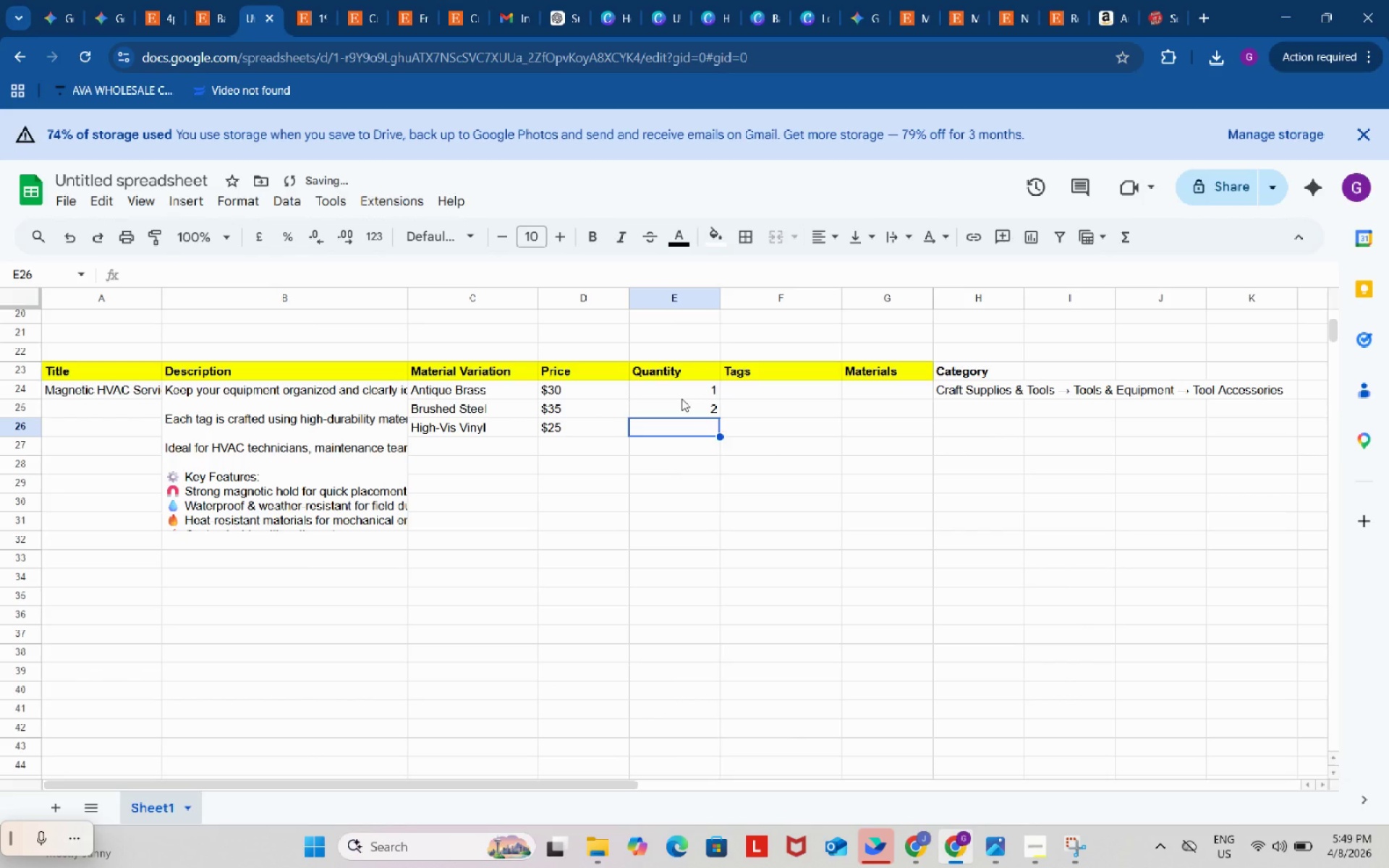 
key(Numpad3)
 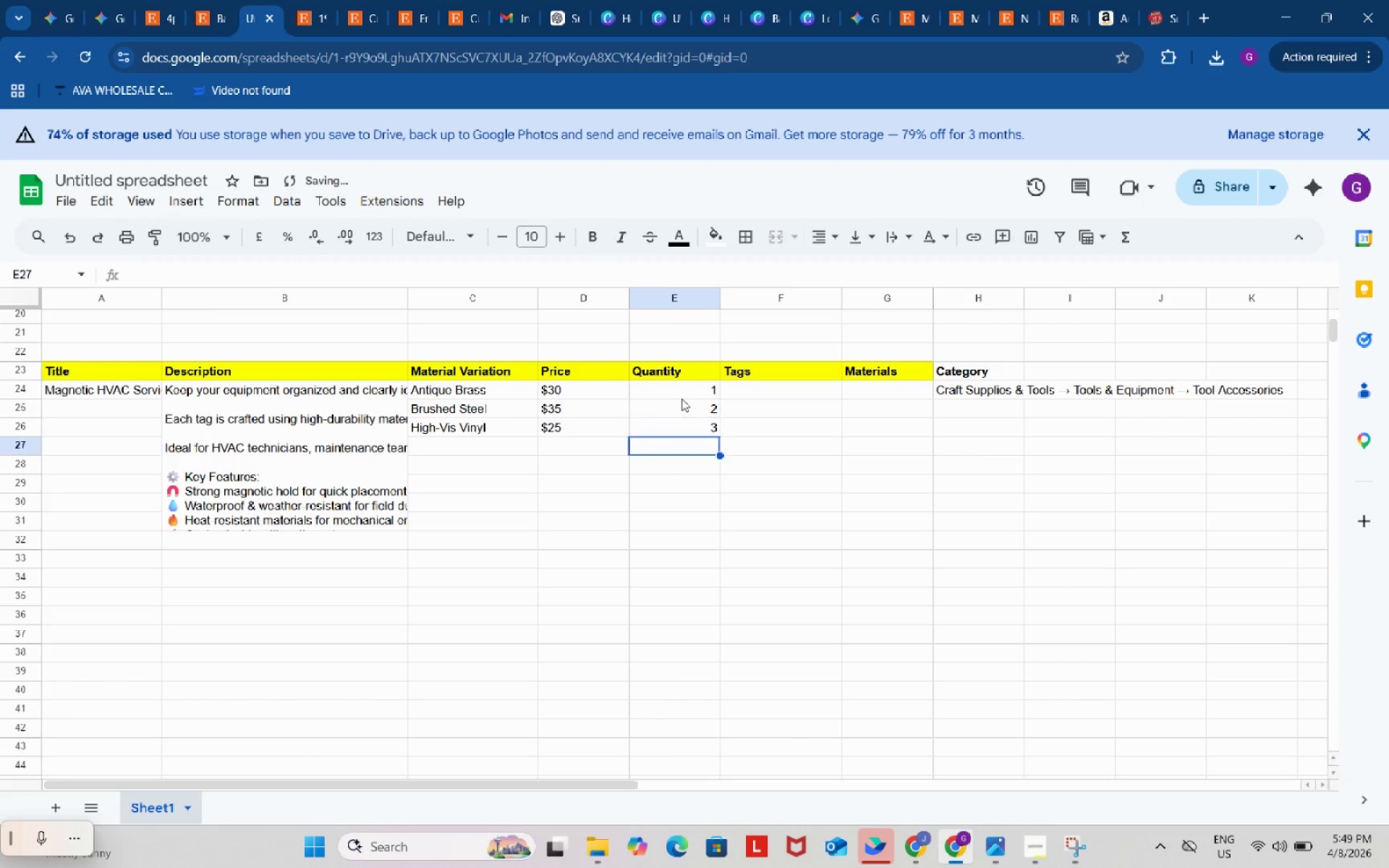 
key(Enter)
 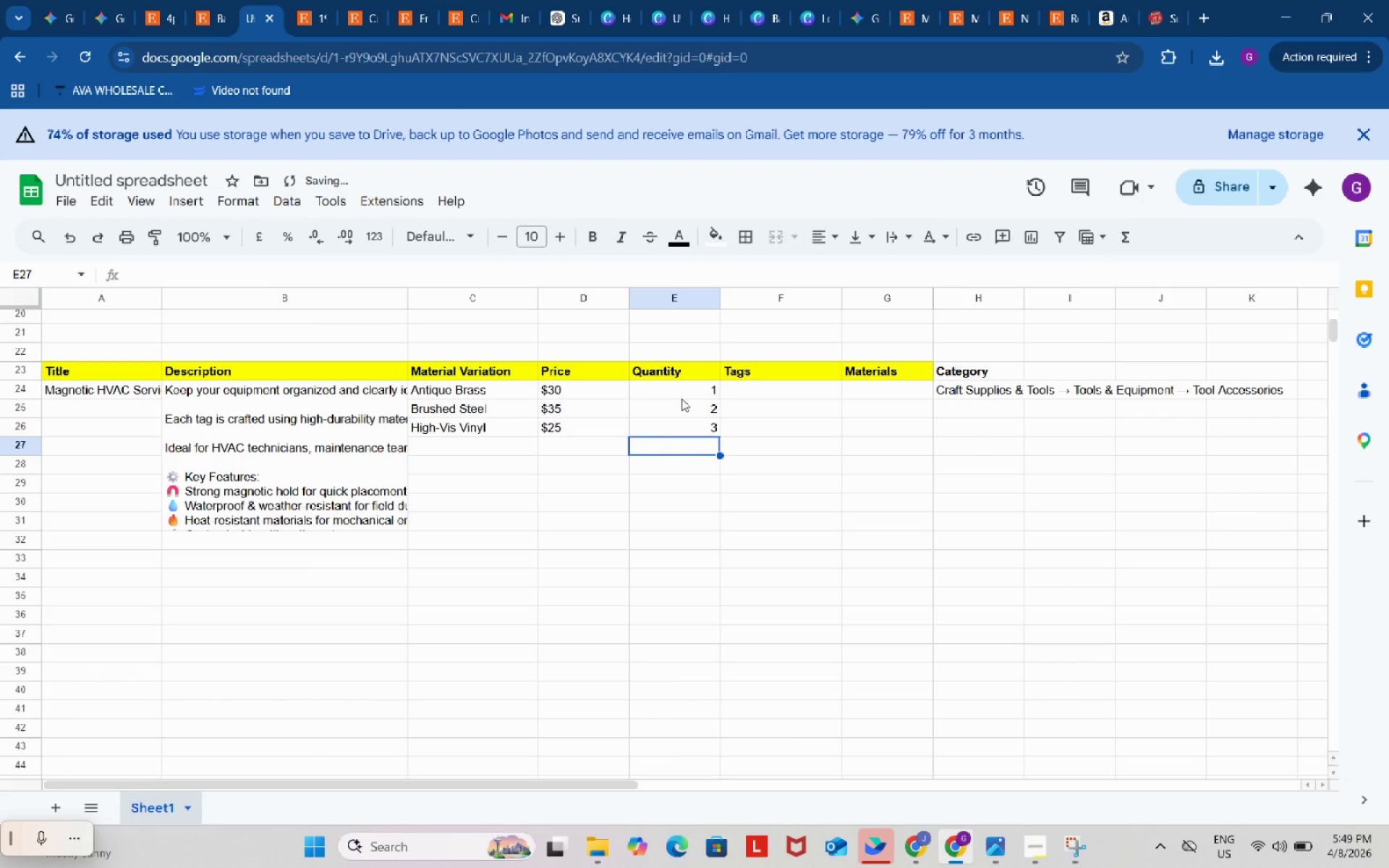 
key(Numpad3)
 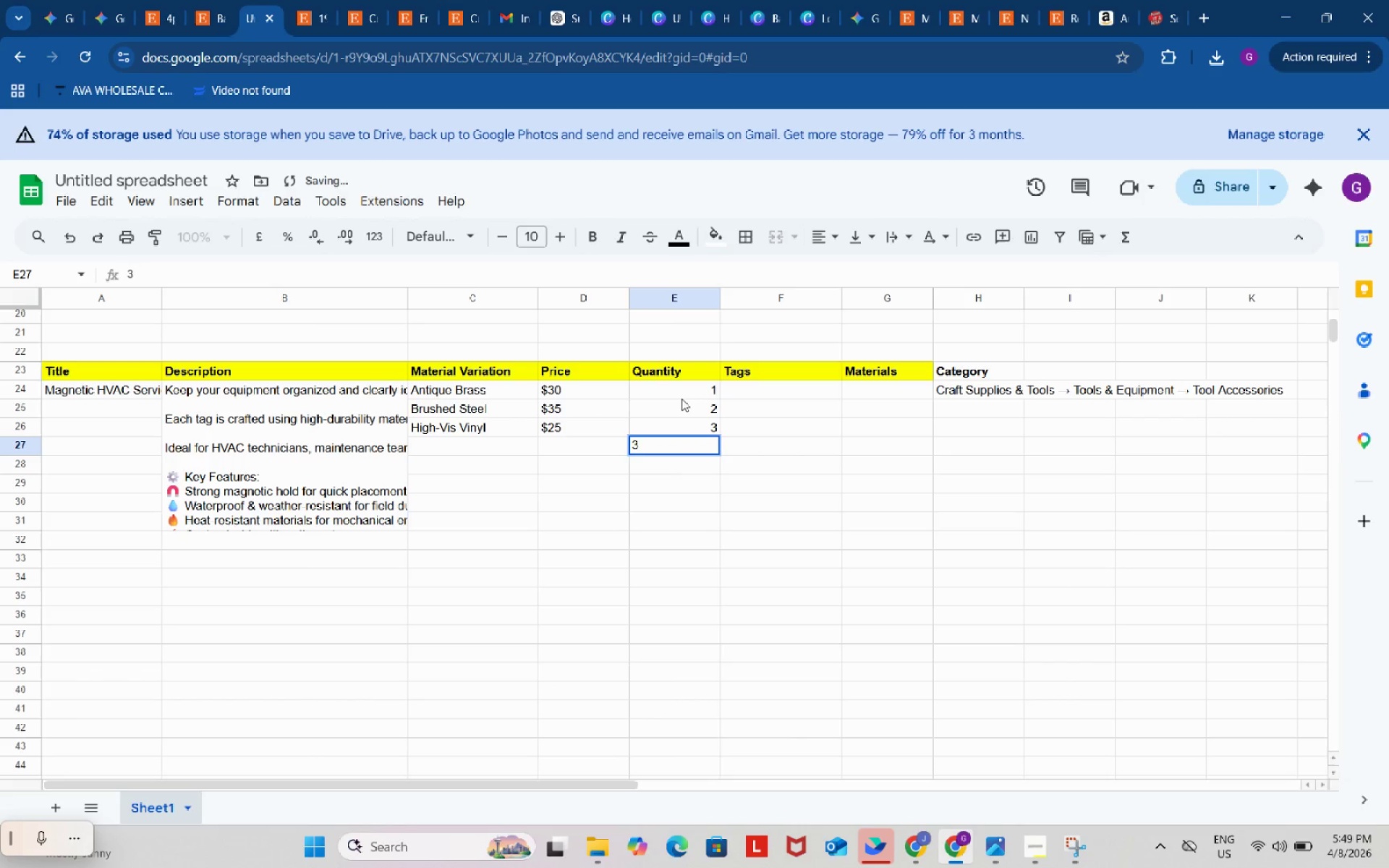 
key(Backspace)
 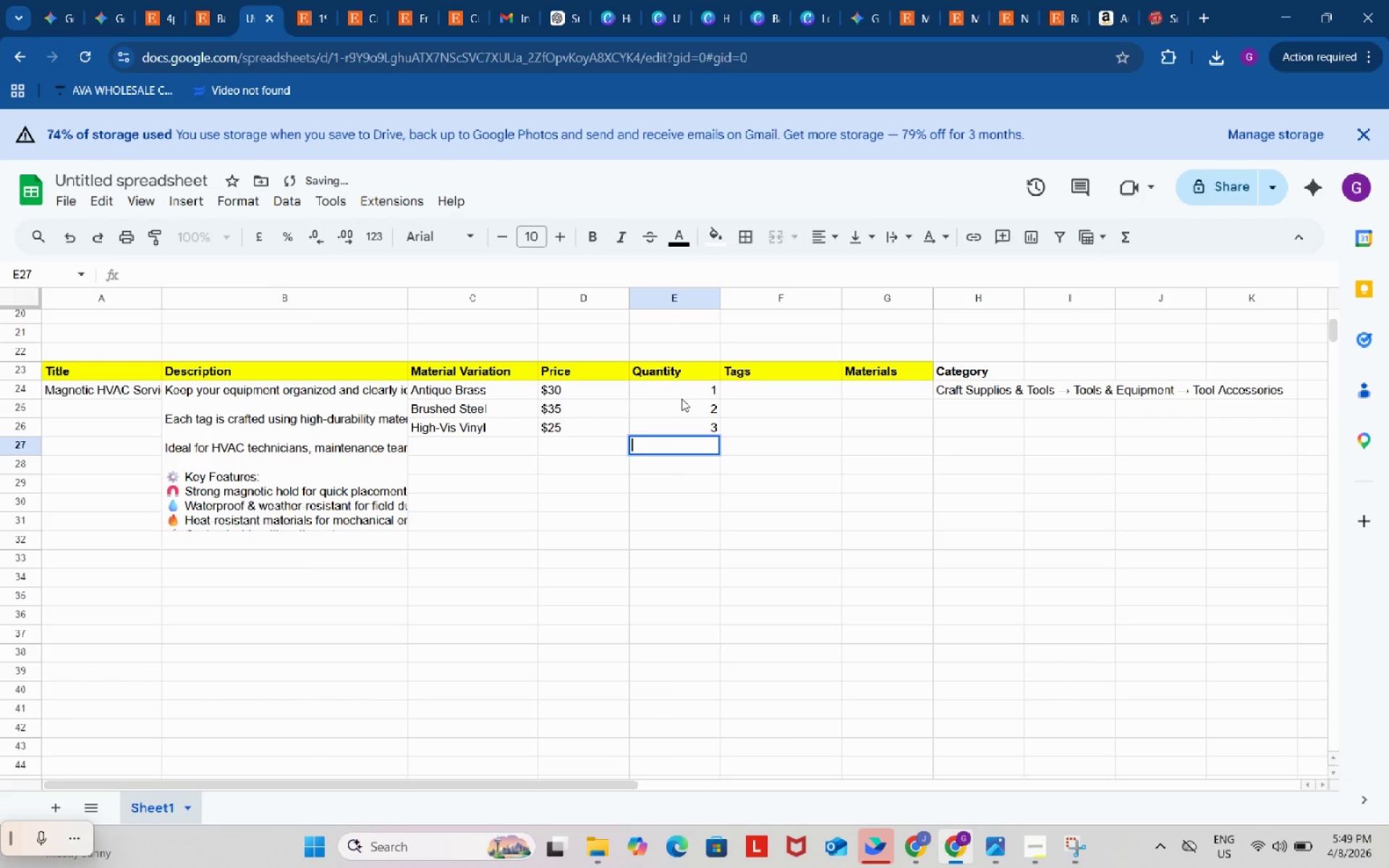 
key(Numpad4)
 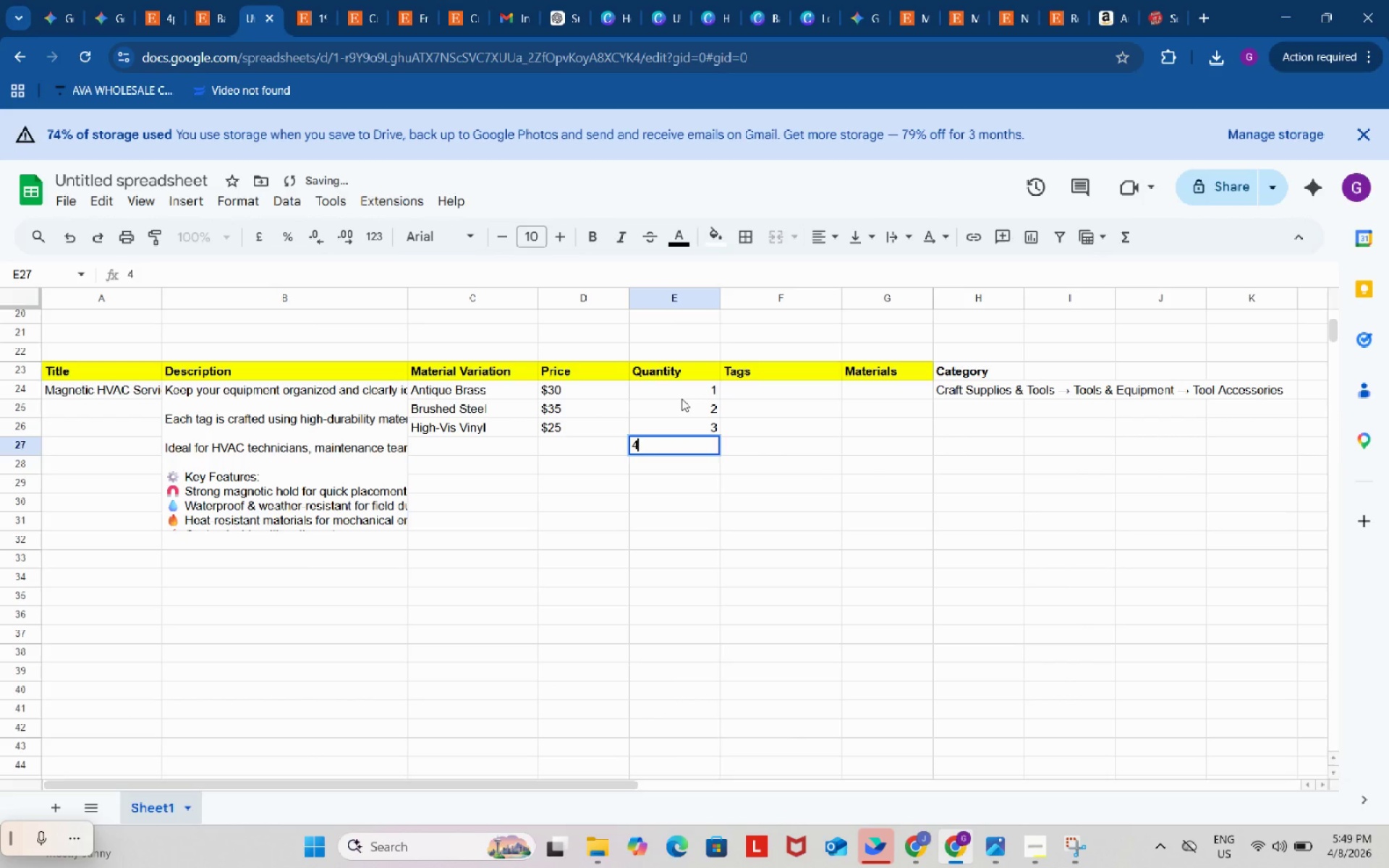 
key(Enter)
 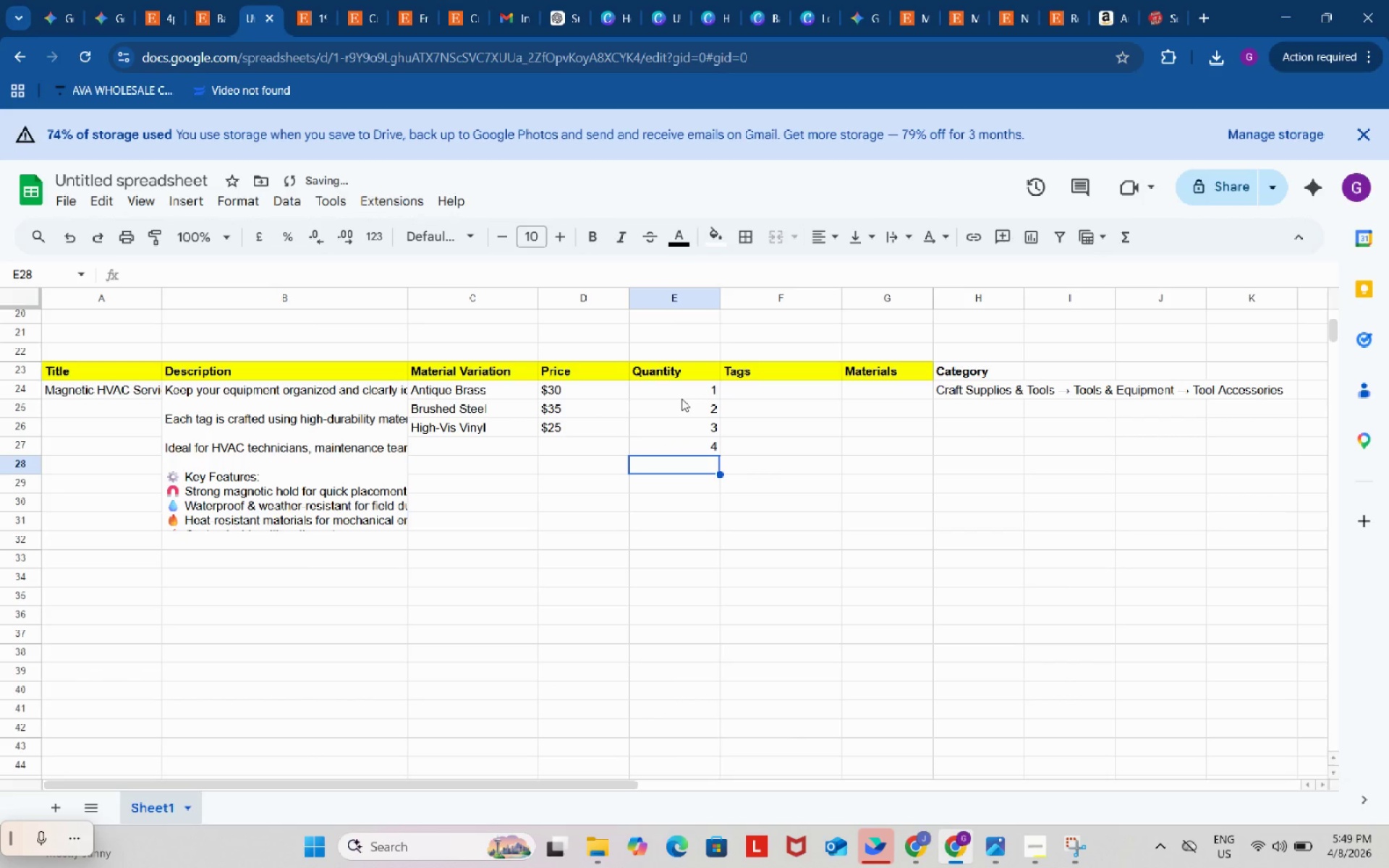 
key(Backspace)
 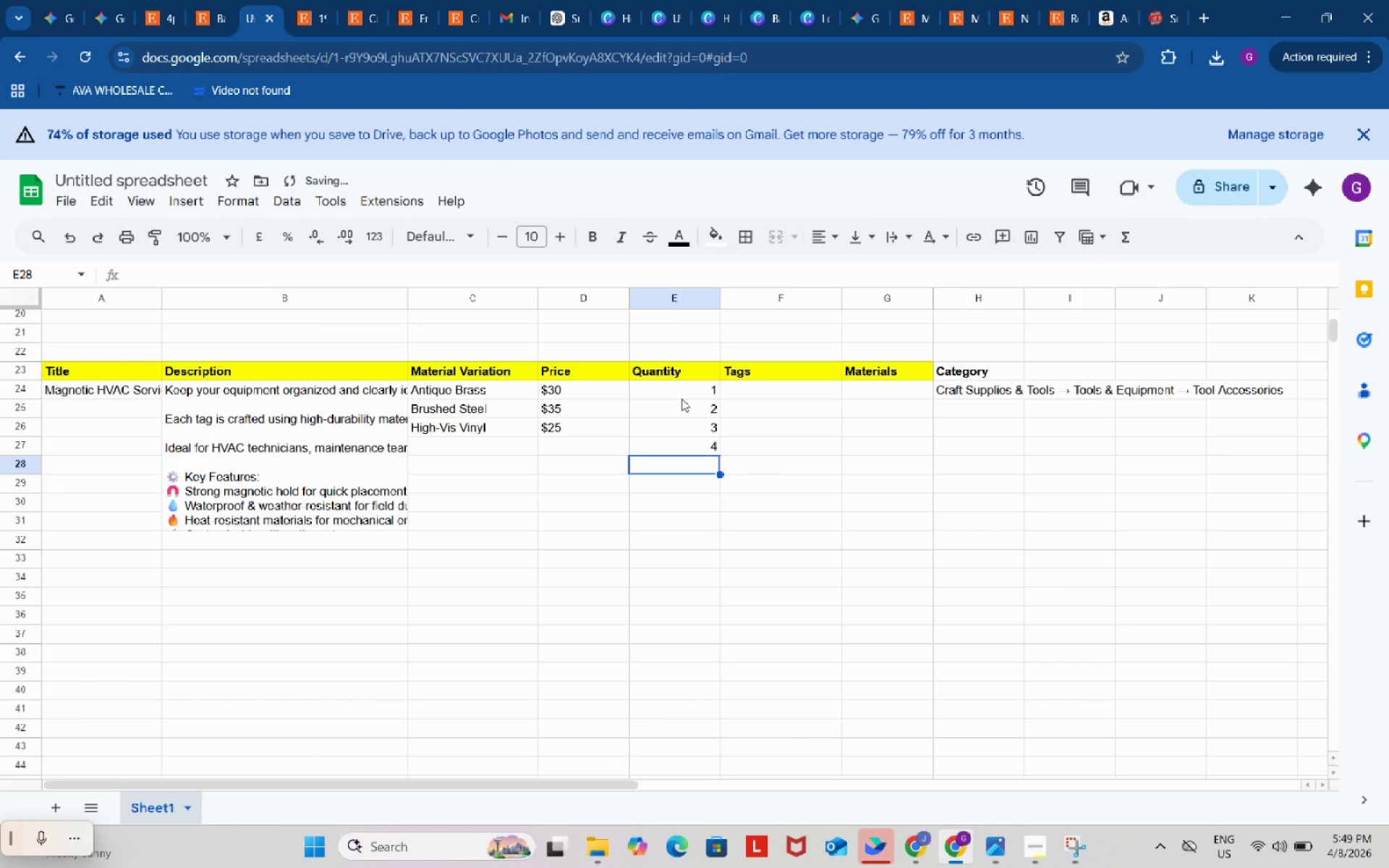 
key(Numpad5)
 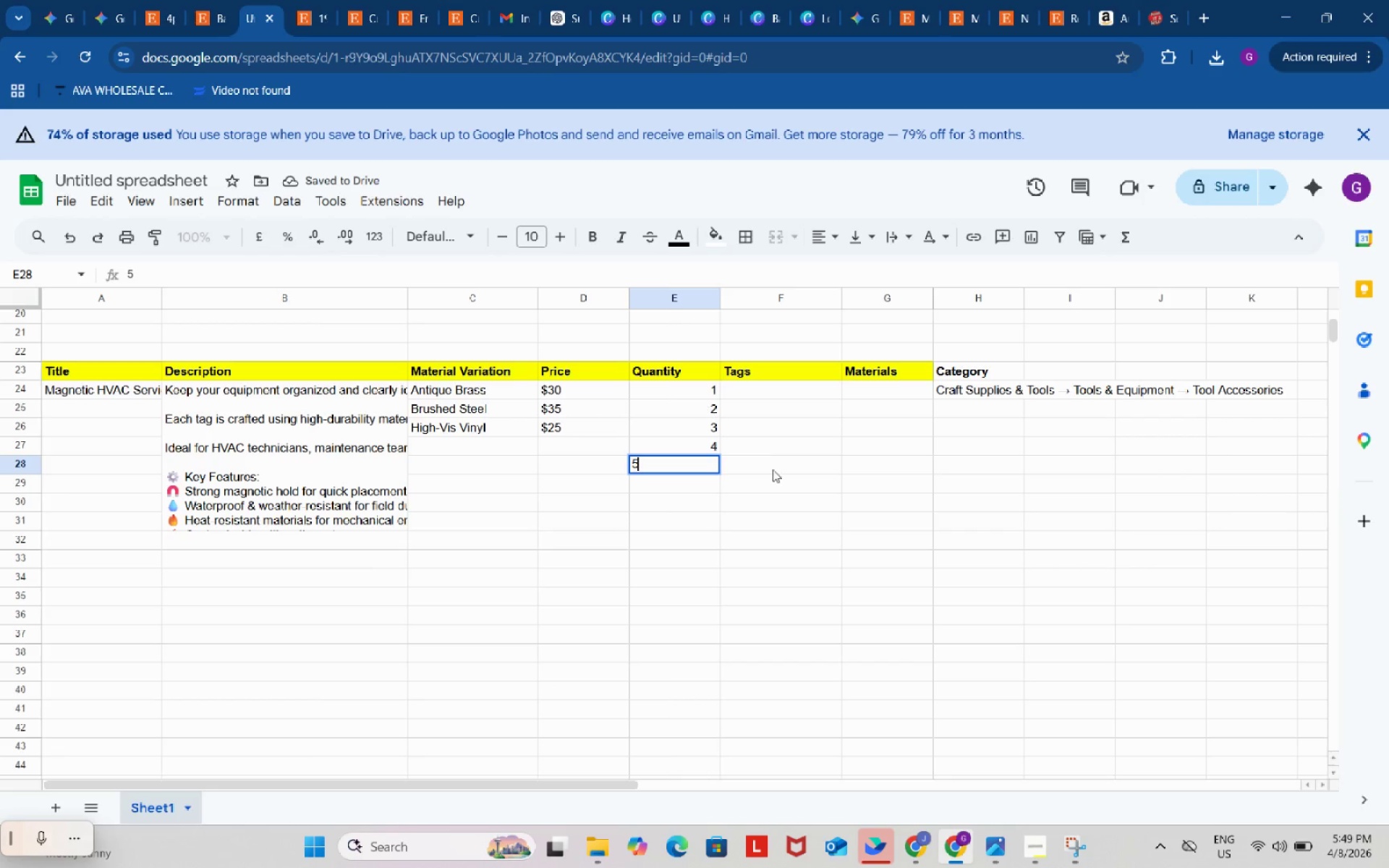 
left_click([771, 618])
 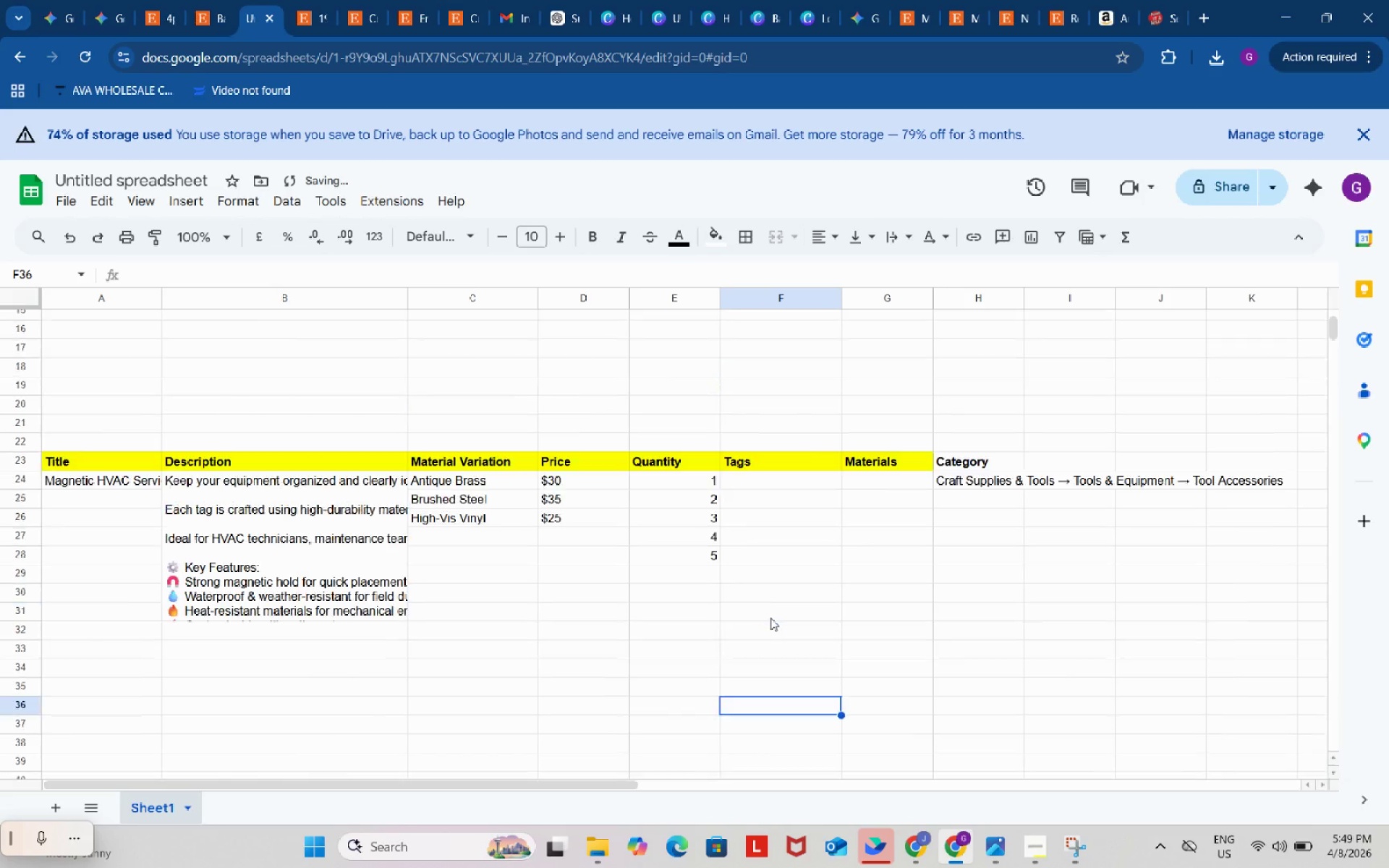 
scroll: coordinate [768, 617], scroll_direction: up, amount: 5.0
 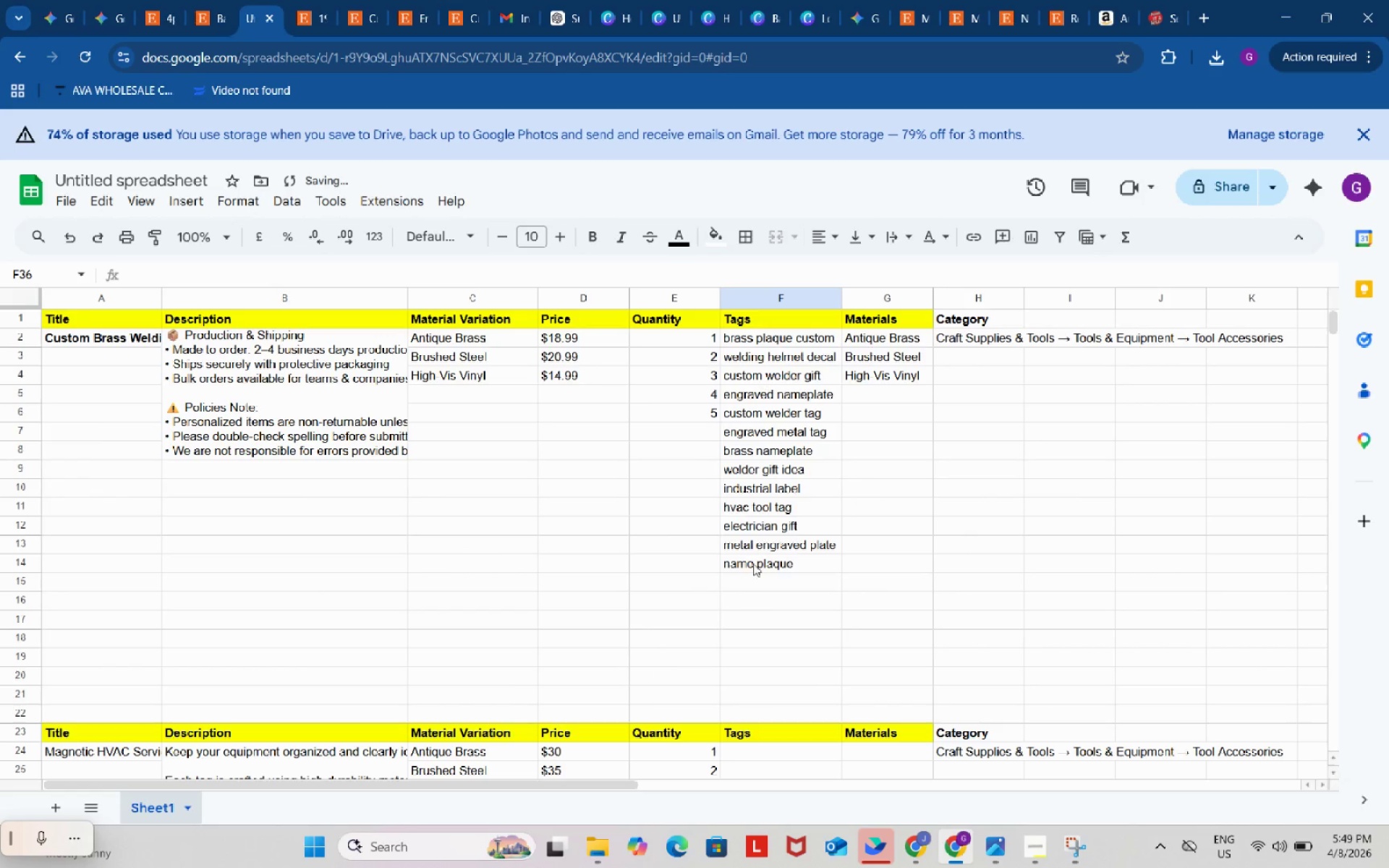 
scroll: coordinate [750, 552], scroll_direction: down, amount: 4.0
 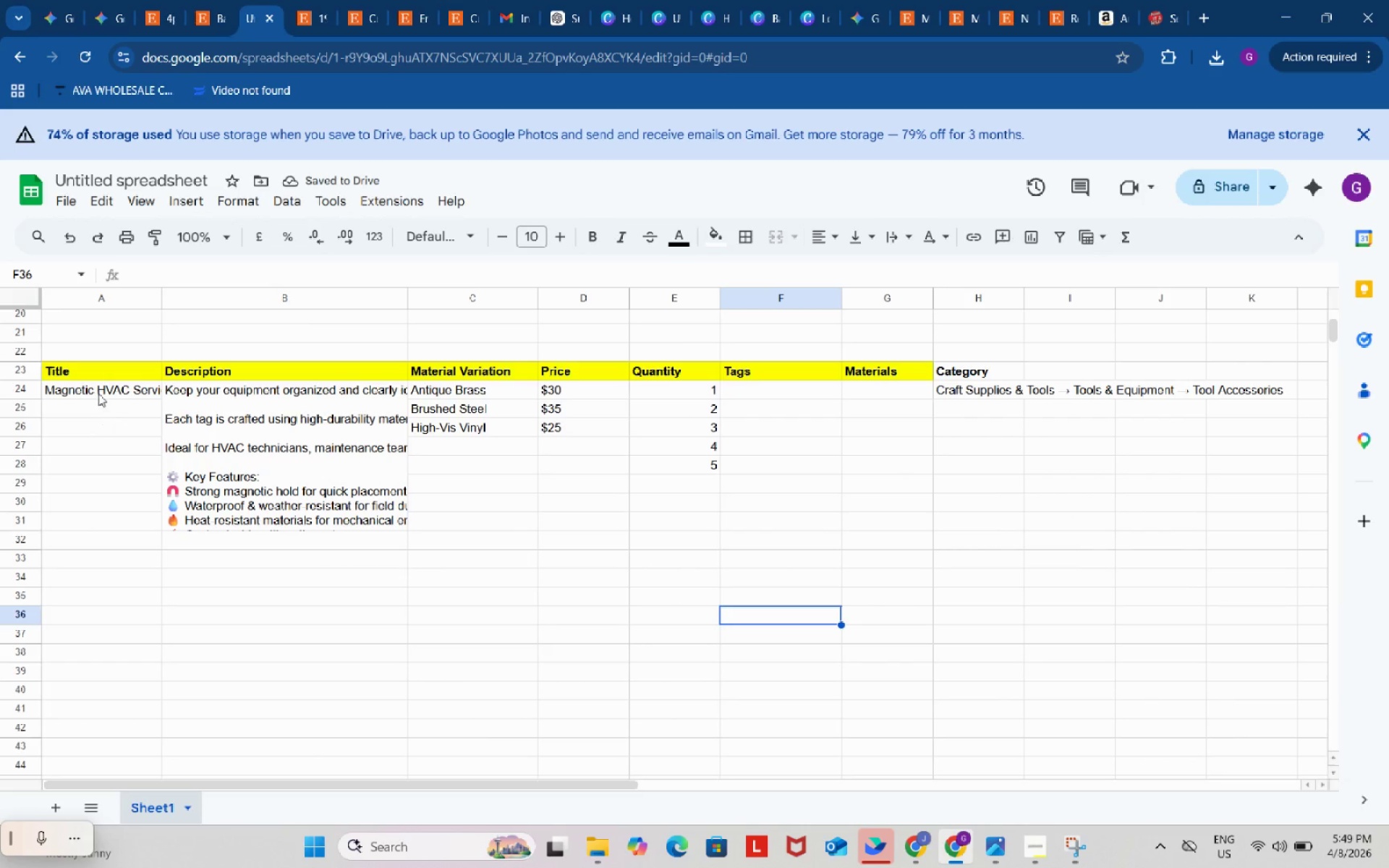 
left_click([98, 387])
 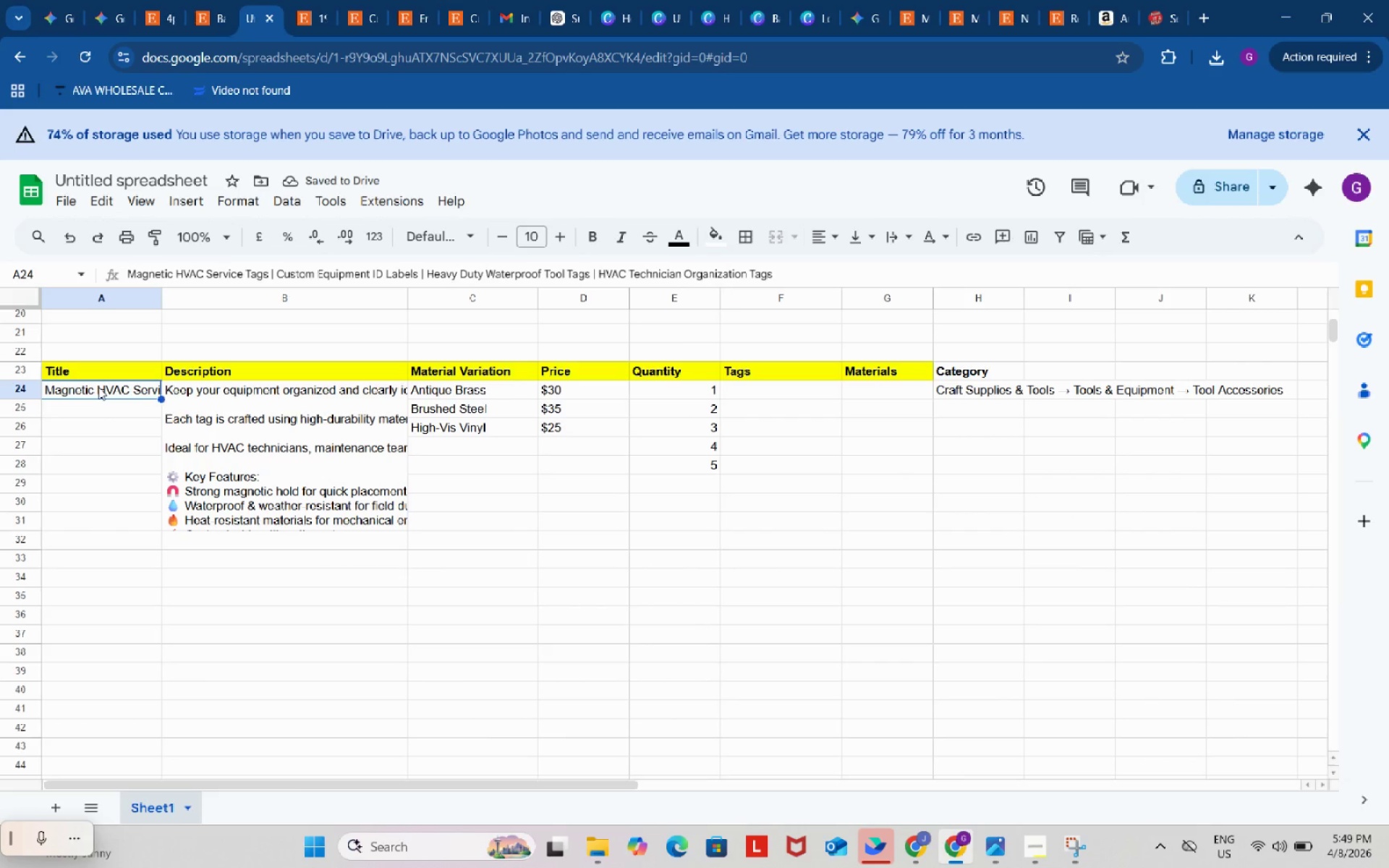 
key(Control+C)
 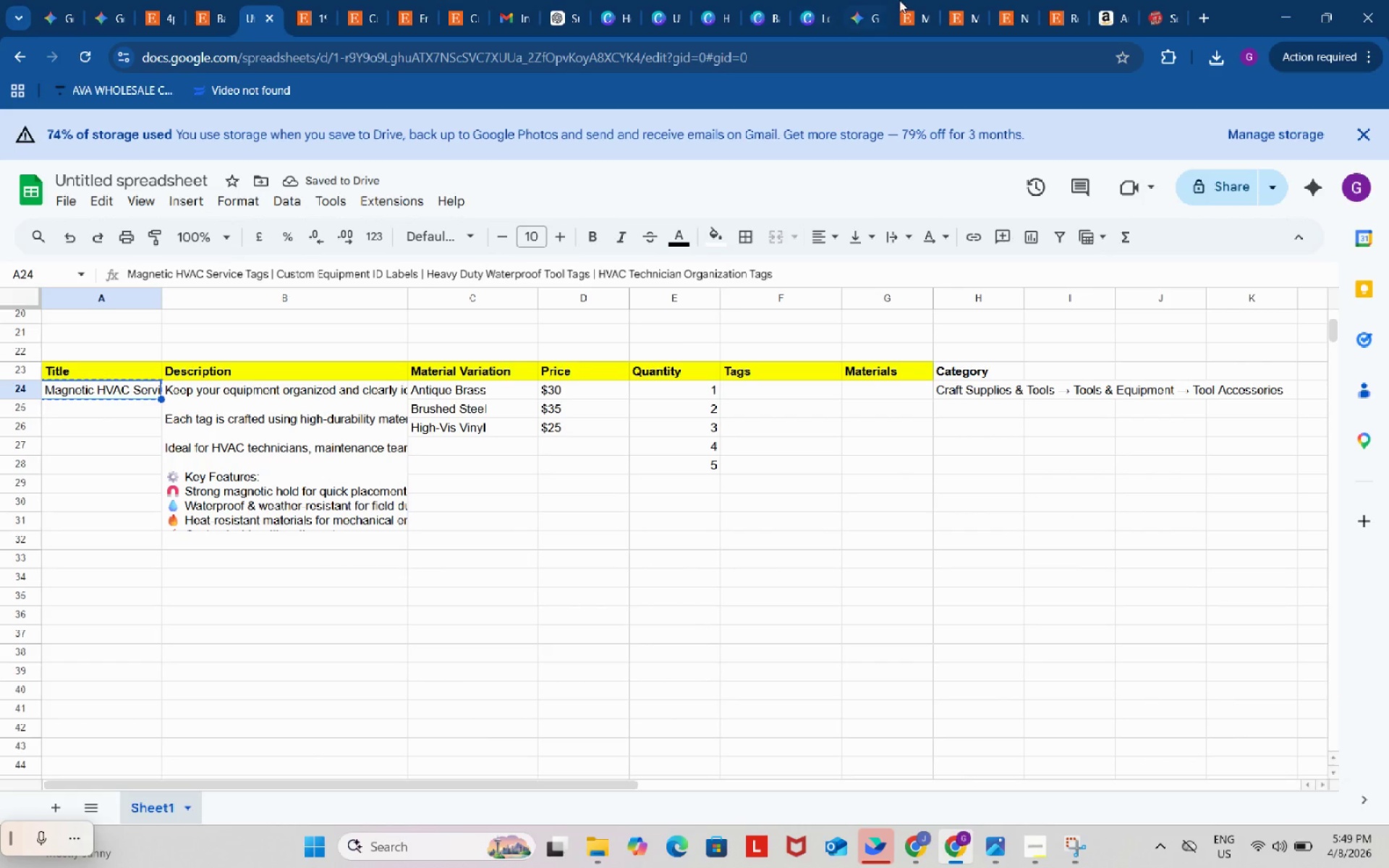 
left_click([912, 0])
 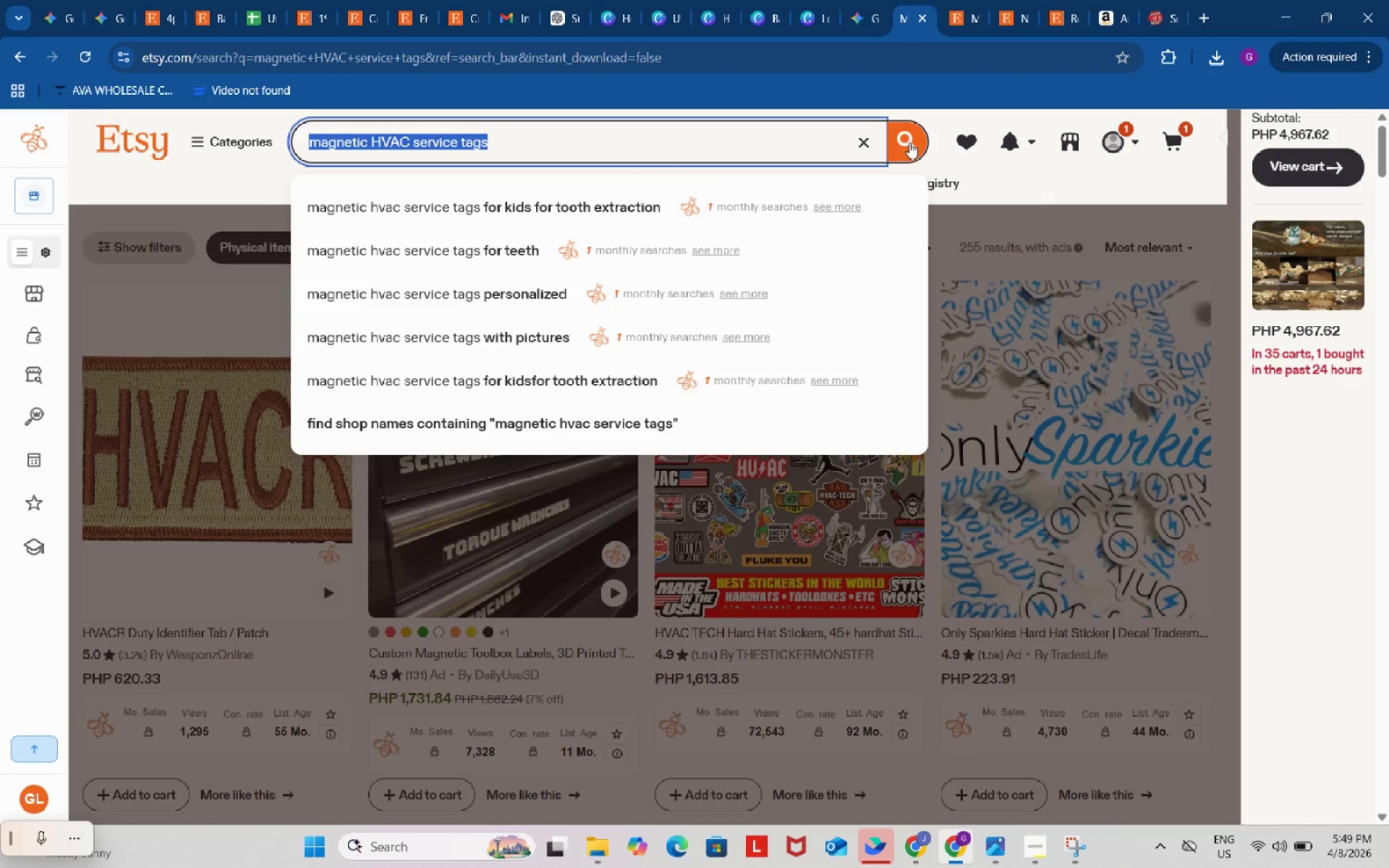 
left_click([904, 140])
 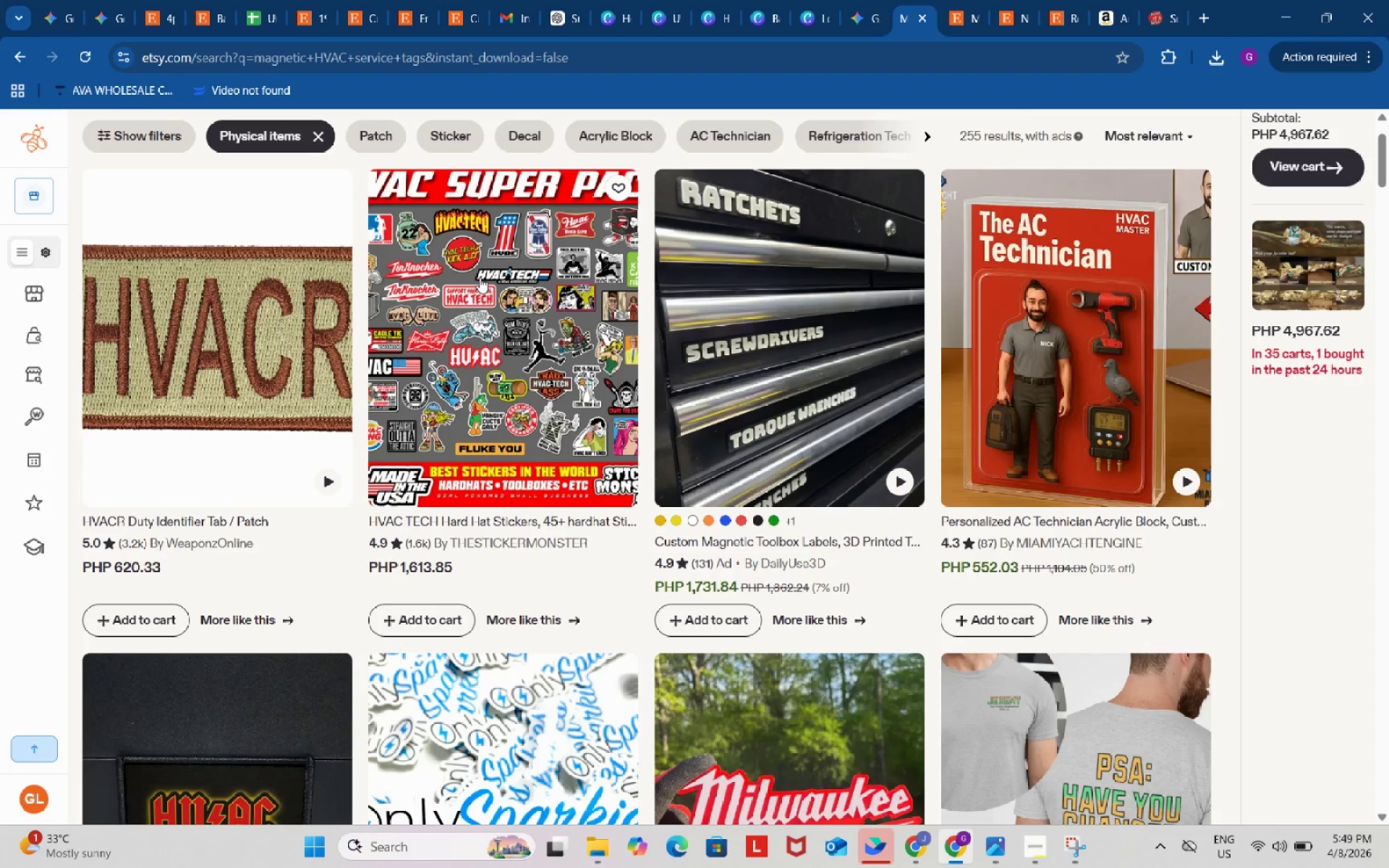 
left_click([588, 294])
 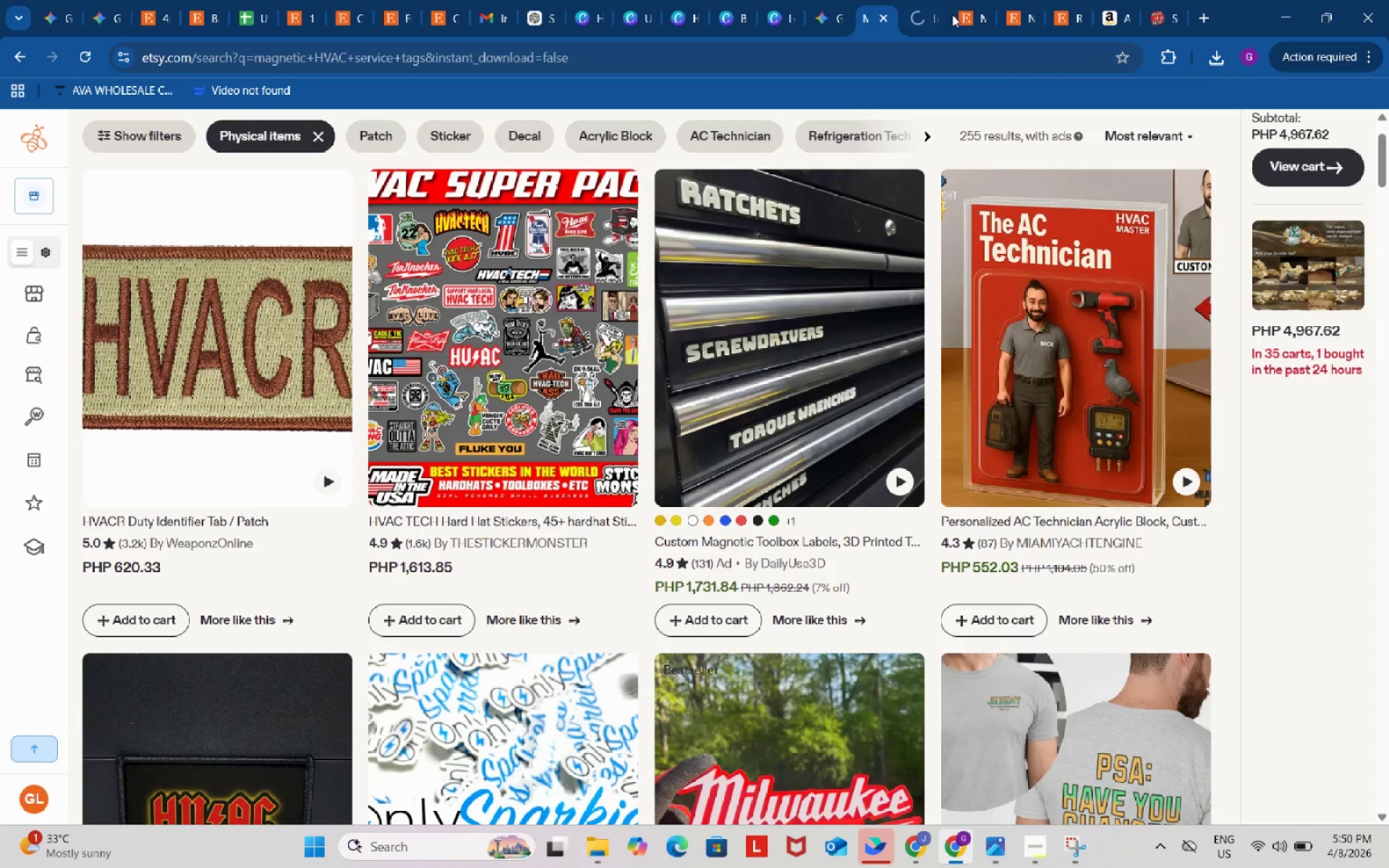 
left_click([973, 0])
 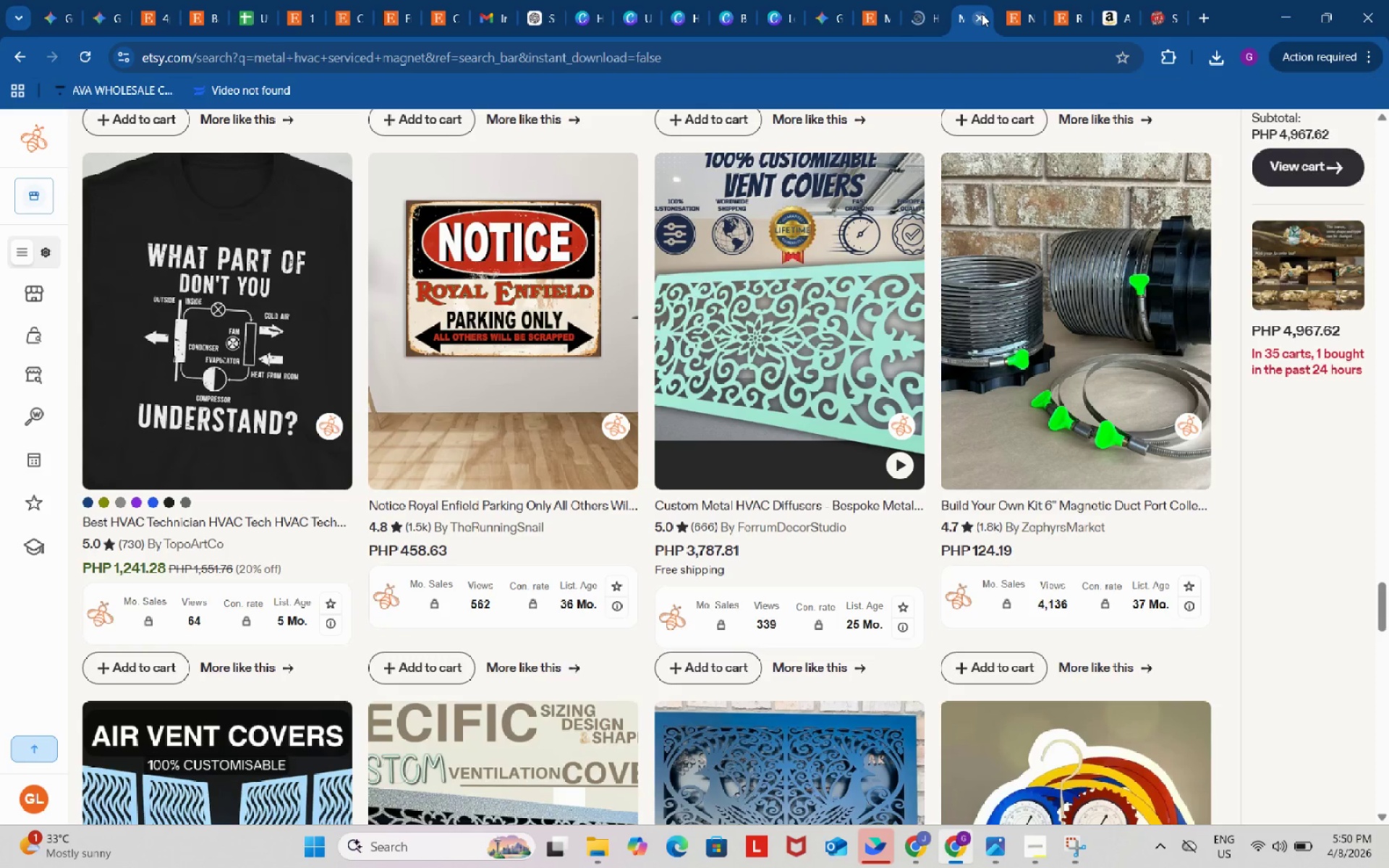 
double_click([982, 14])
 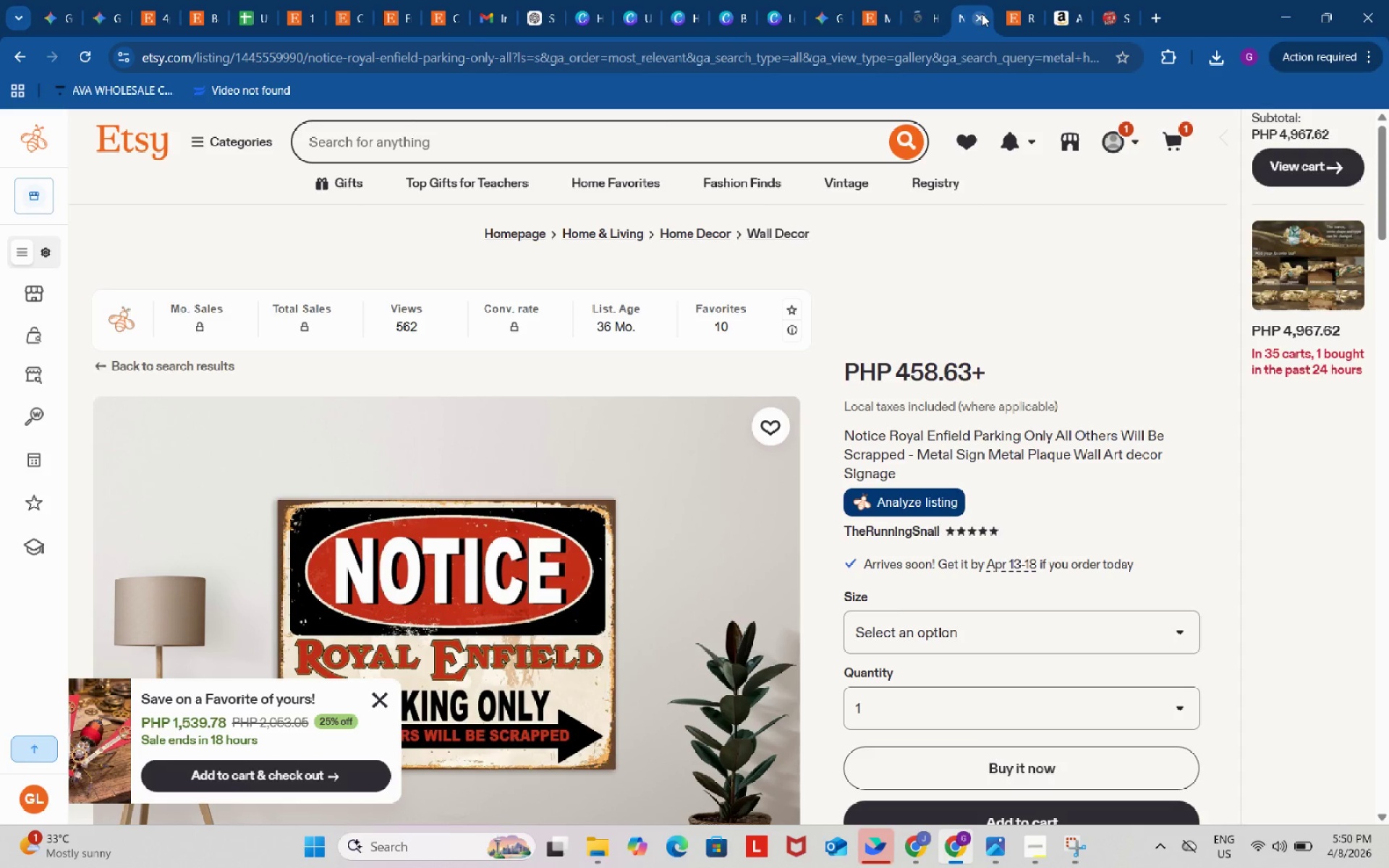 
triple_click([982, 14])
 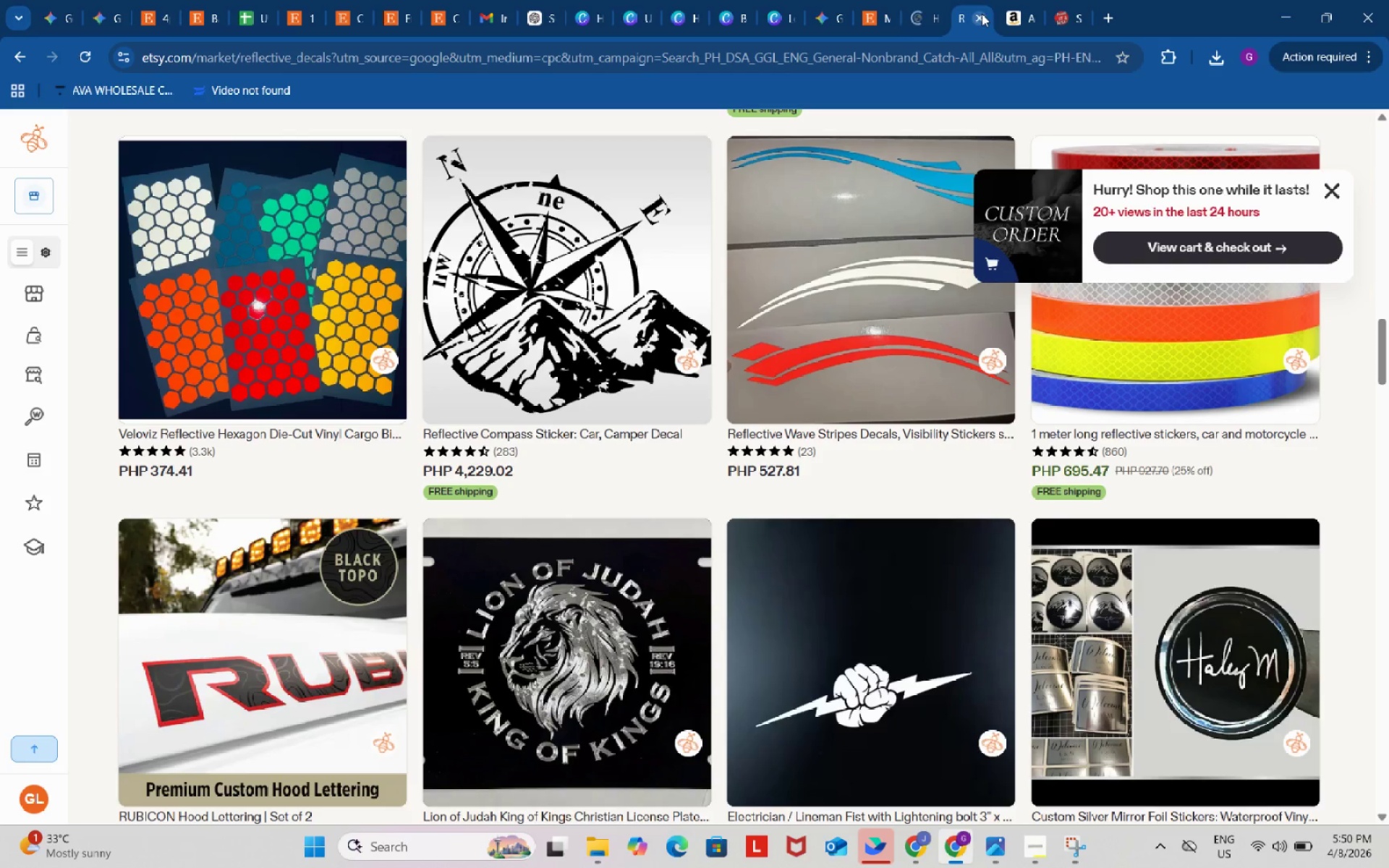 
left_click([982, 14])
 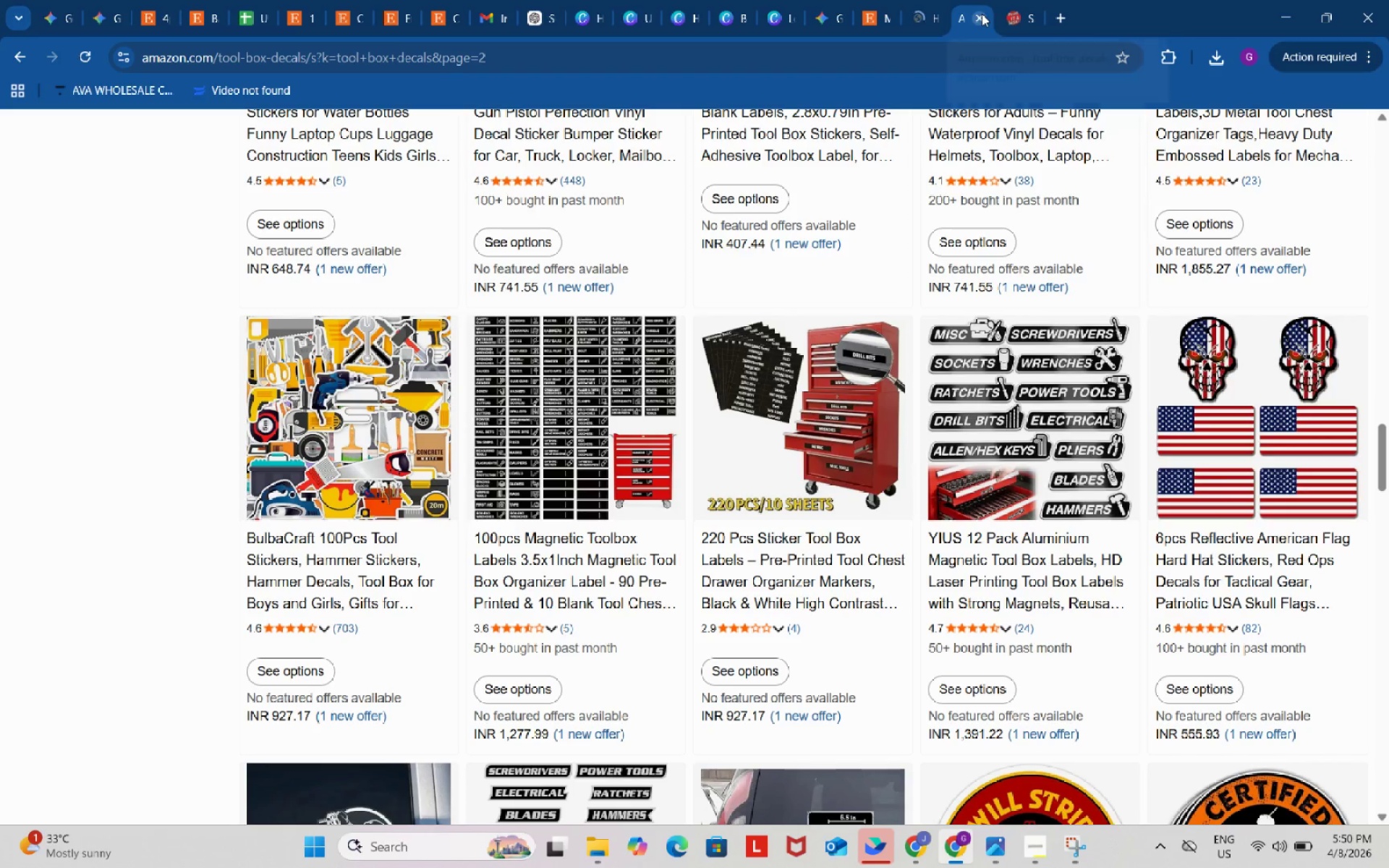 
left_click([982, 14])
 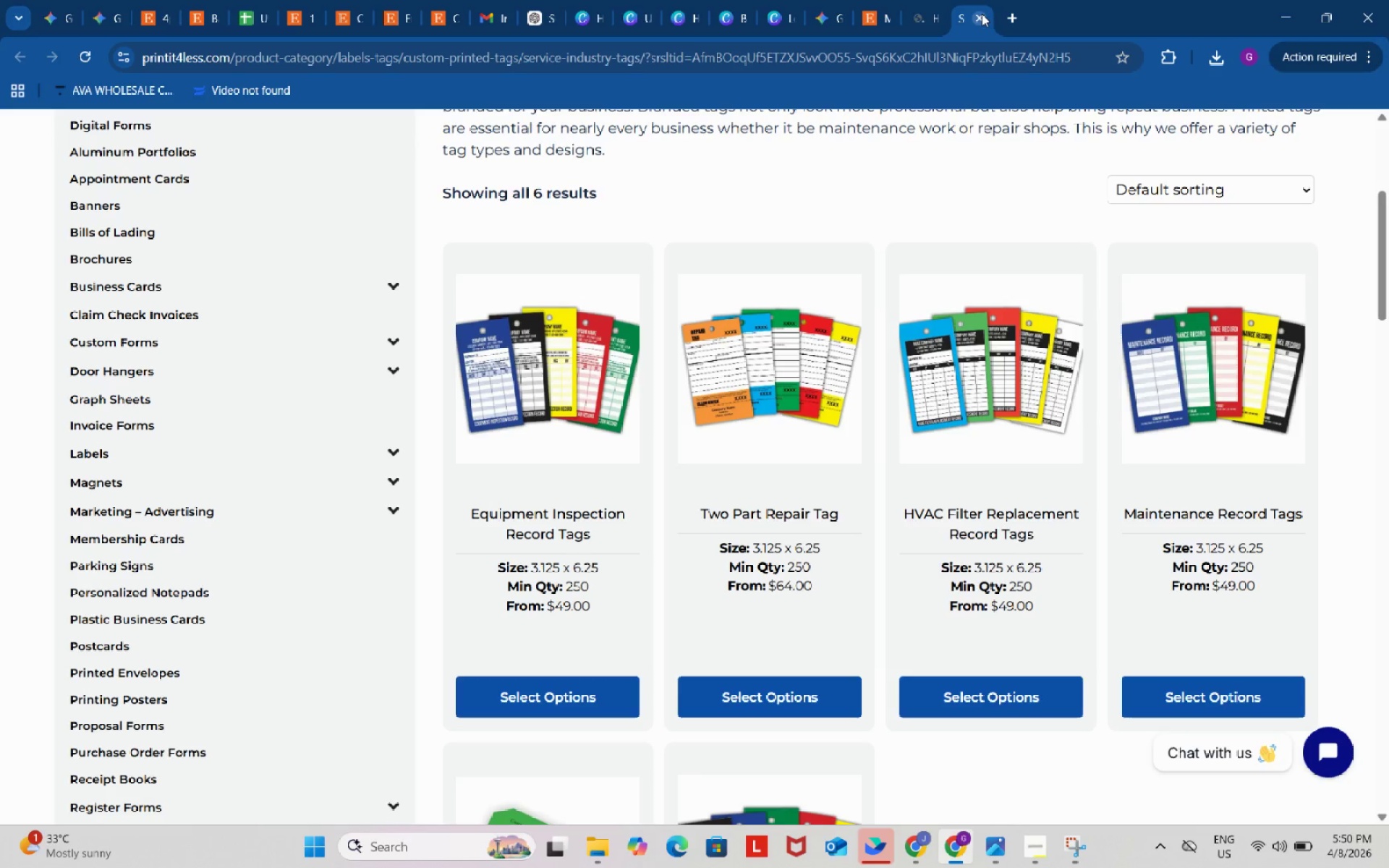 
left_click([982, 14])
 